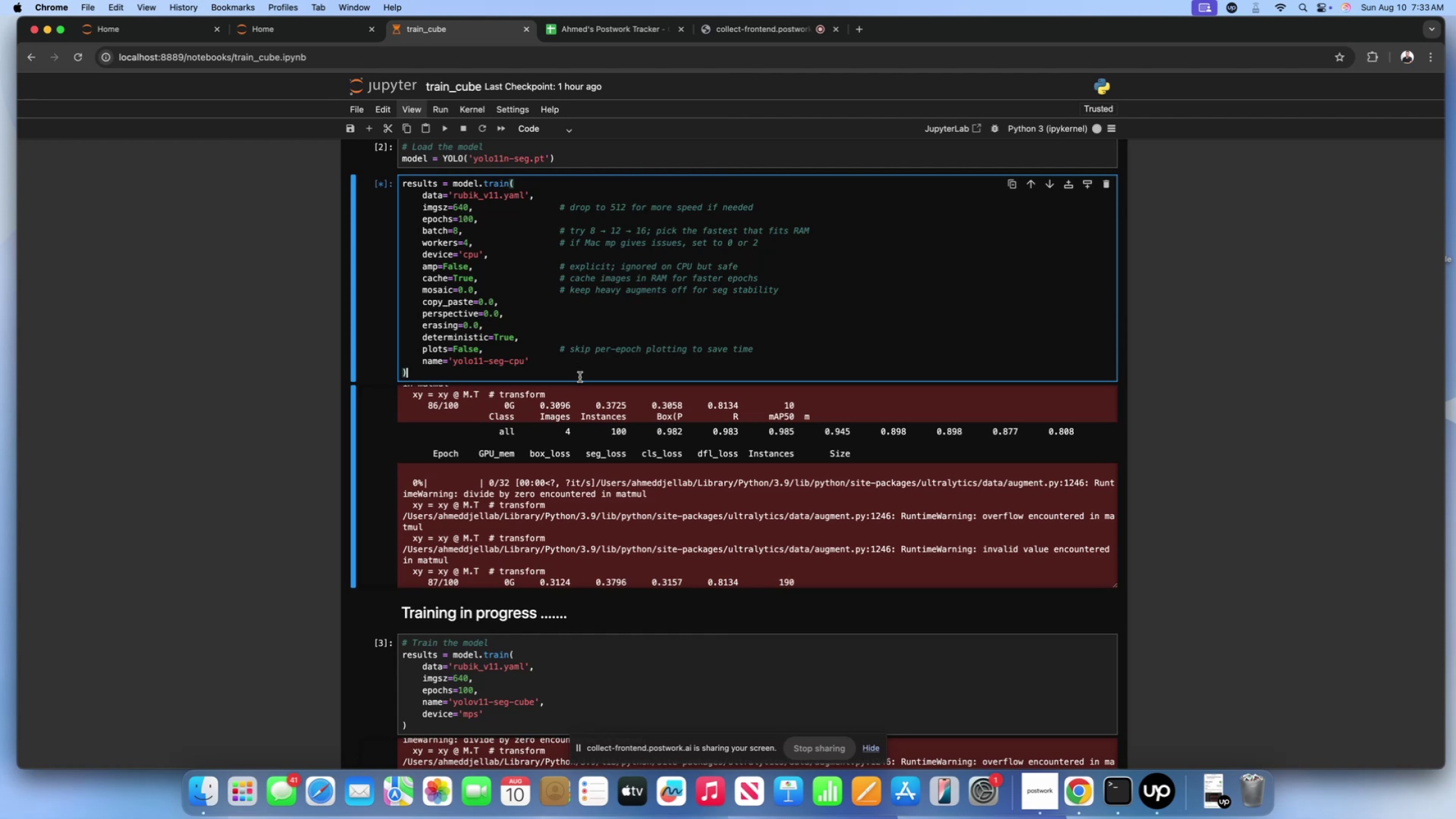 
scroll: coordinate [576, 376], scroll_direction: down, amount: 1.0
 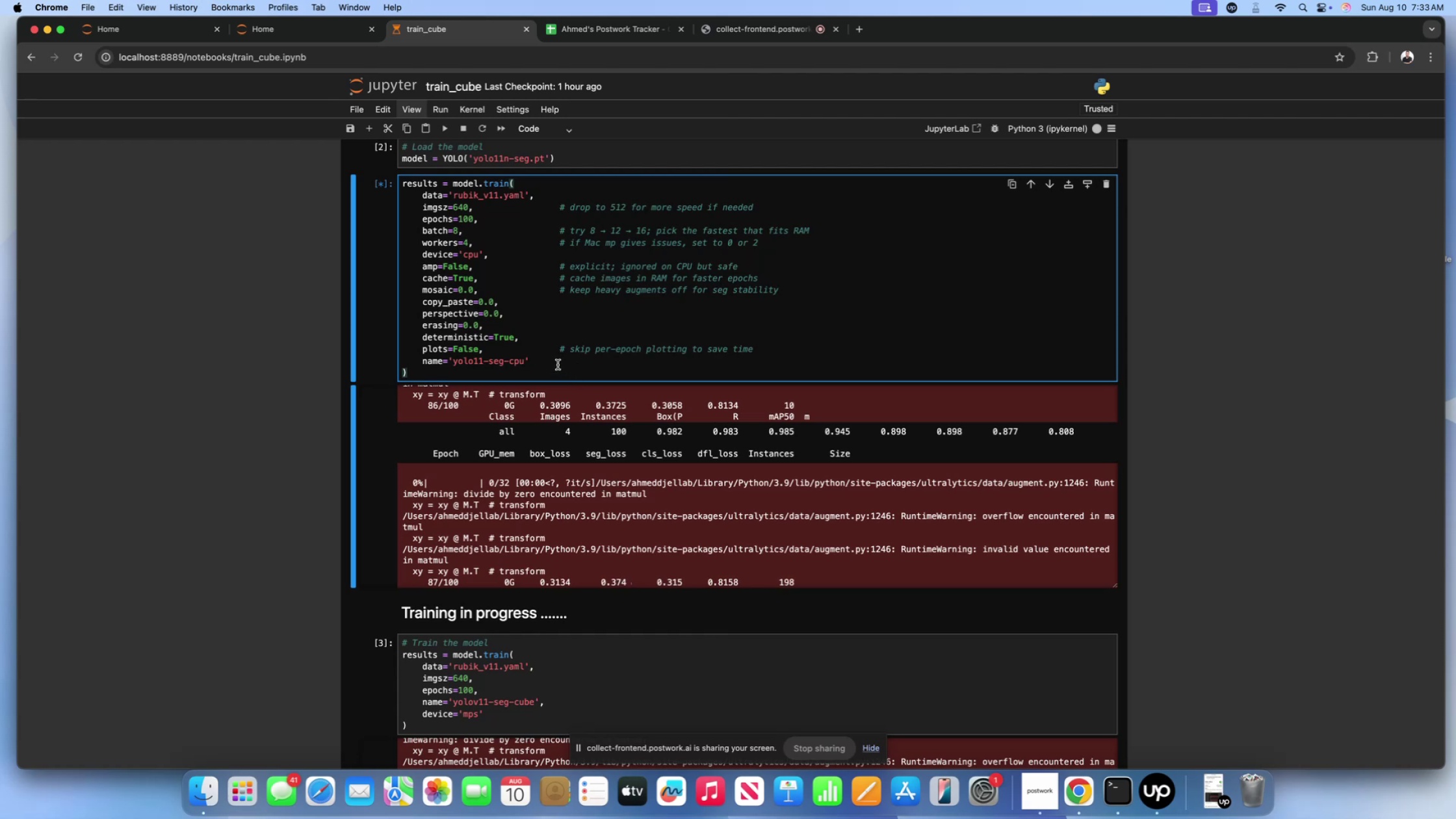 
left_click([558, 365])
 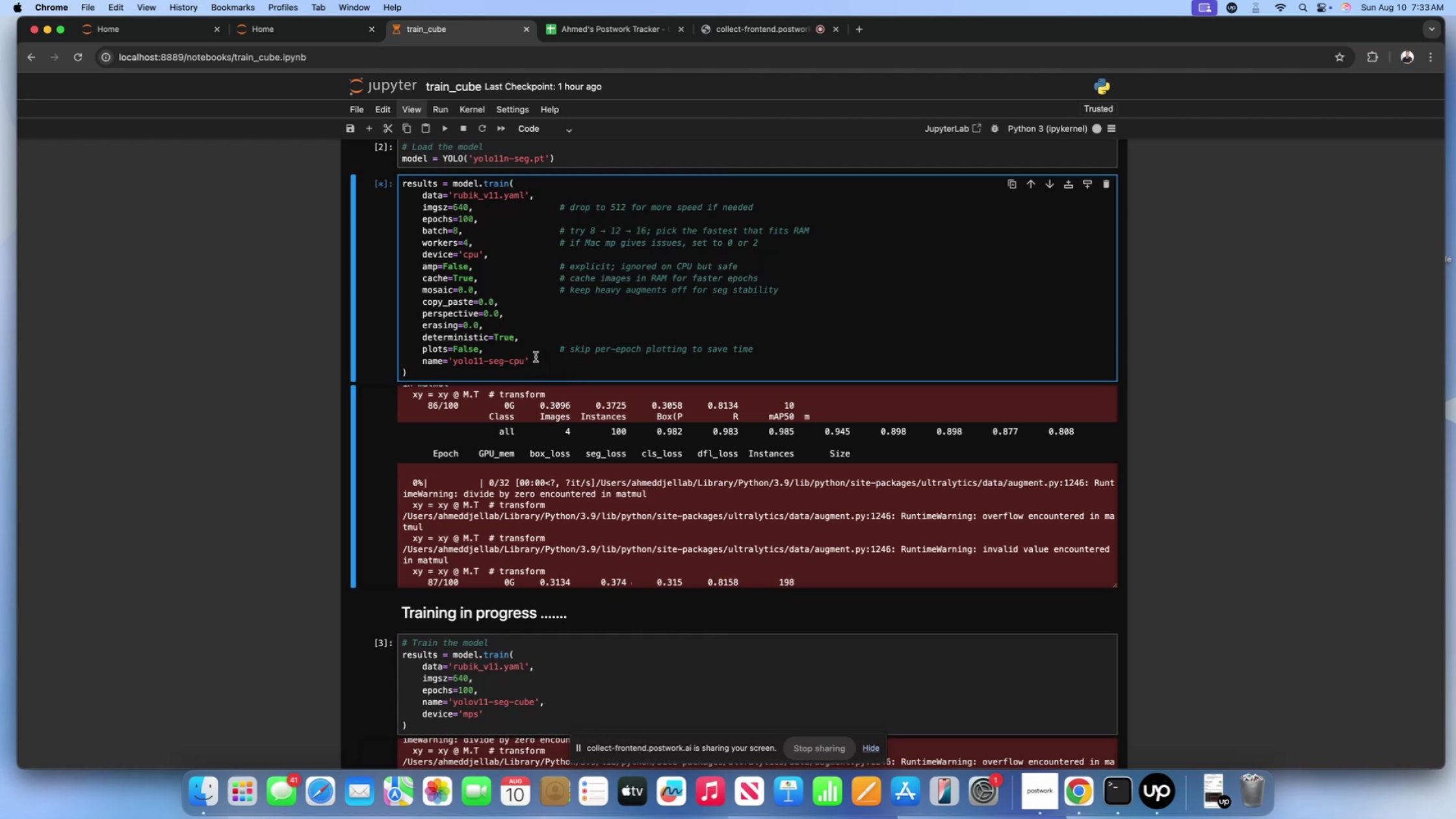 
left_click([536, 357])
 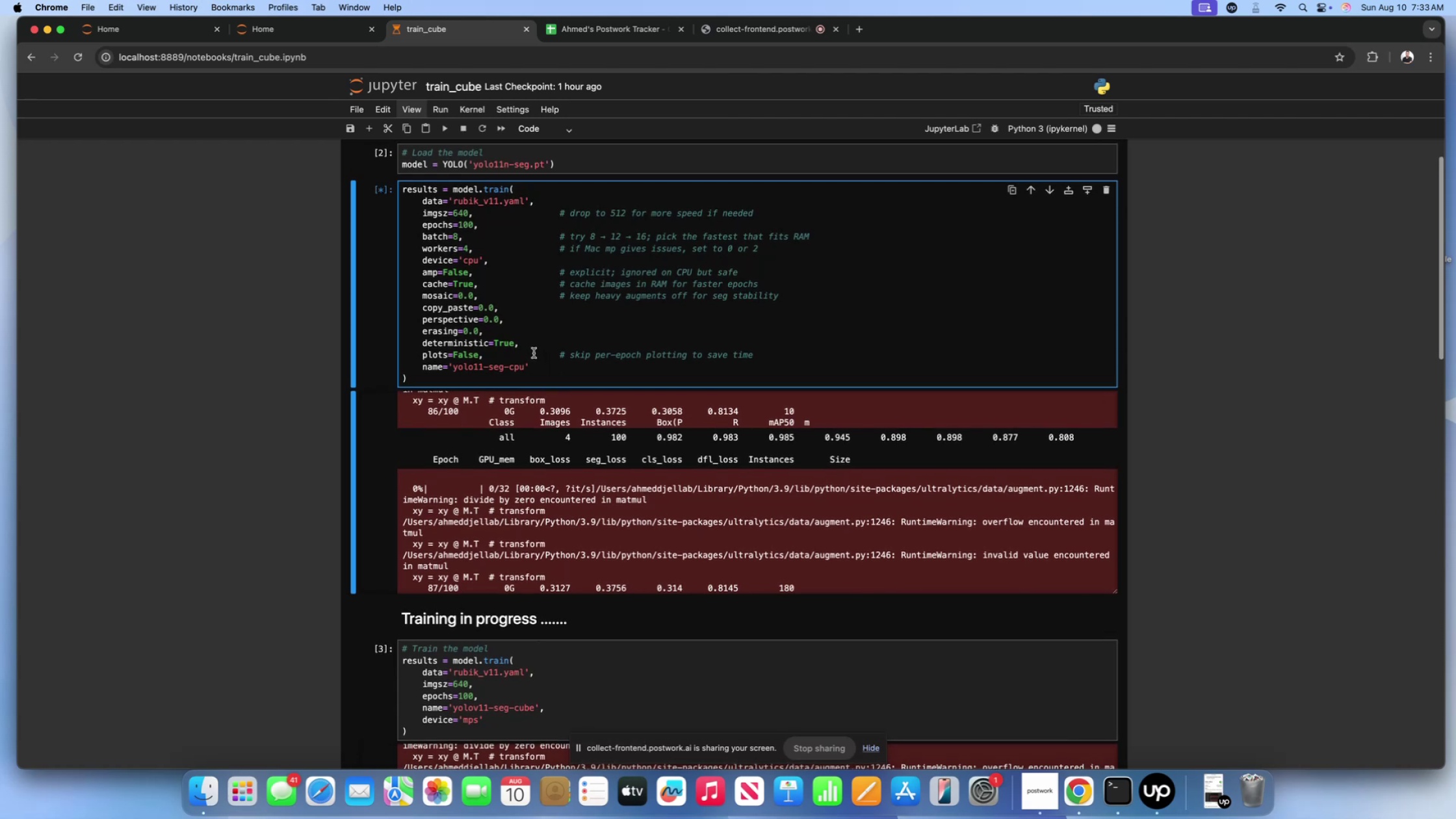 
left_click([532, 344])
 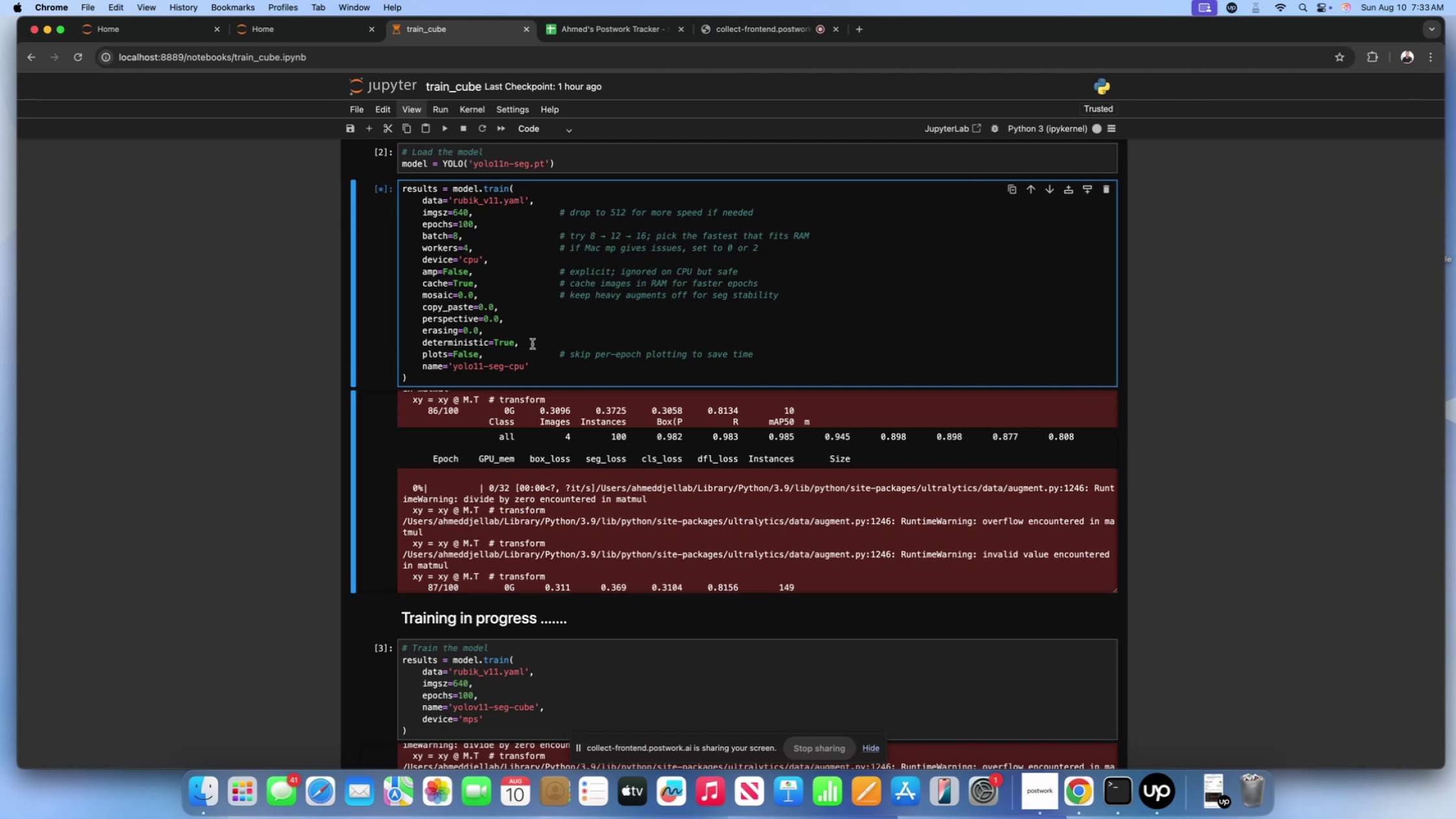 
wait(9.42)
 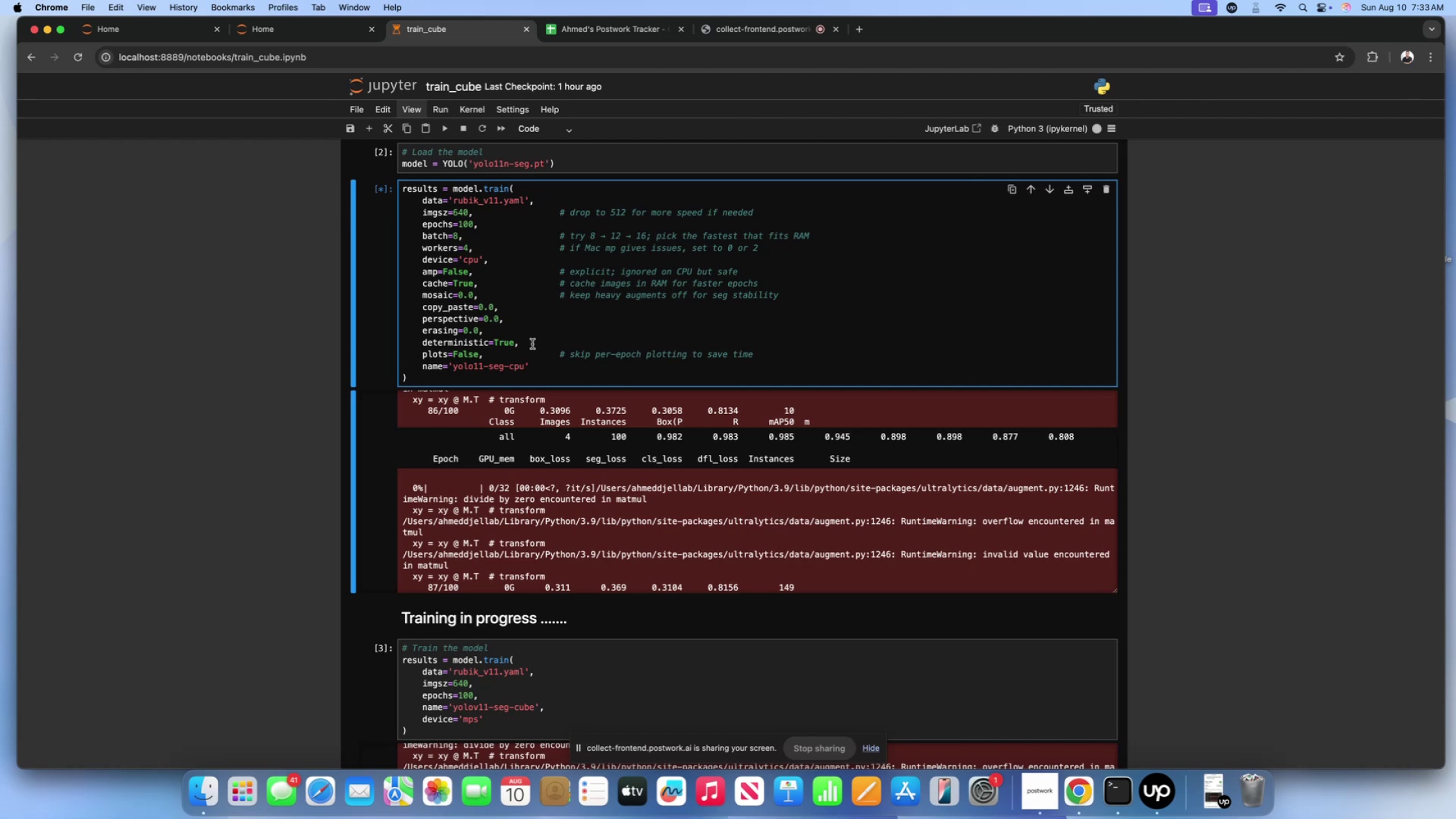 
double_click([498, 352])
 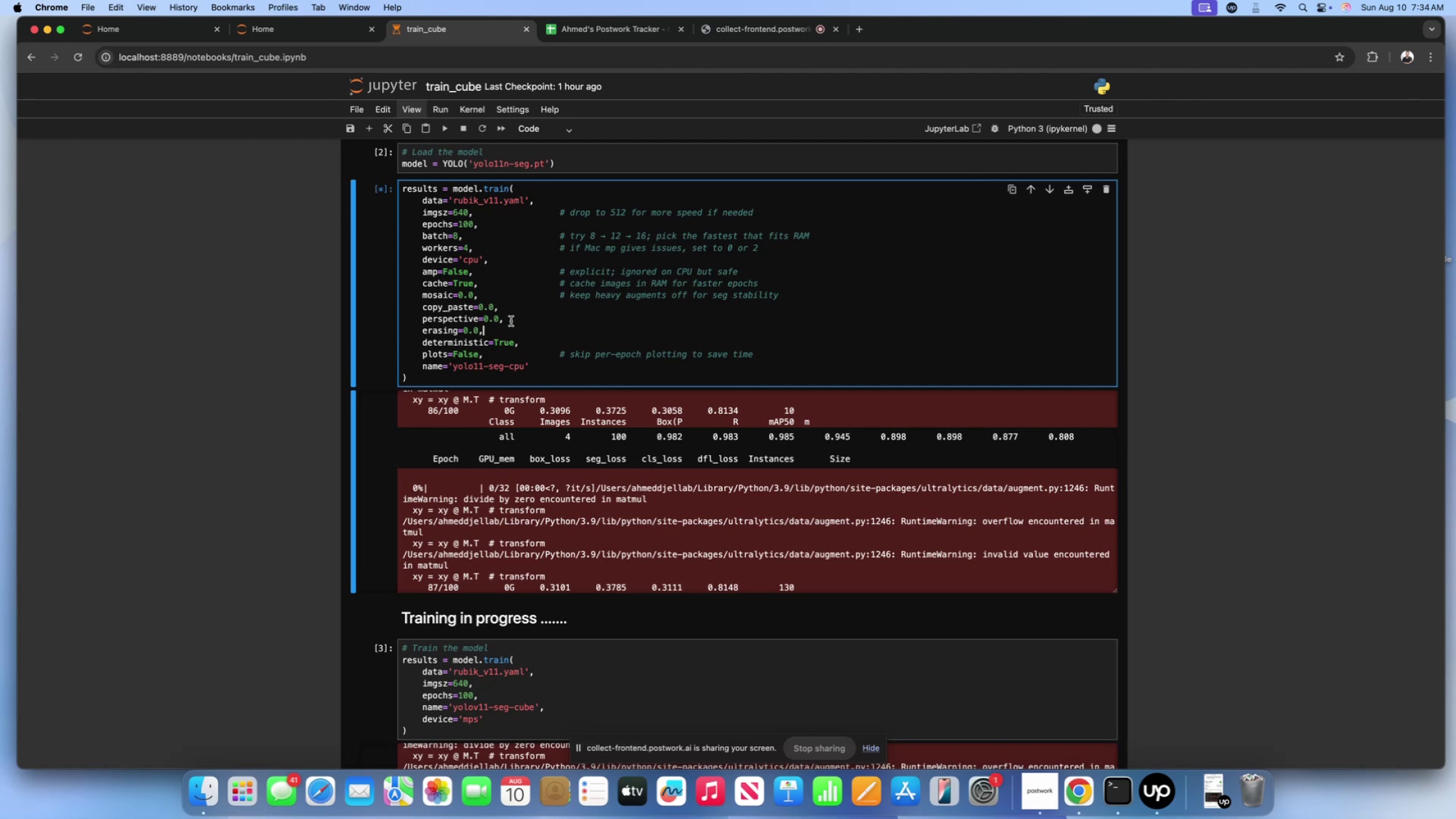 
double_click([510, 309])
 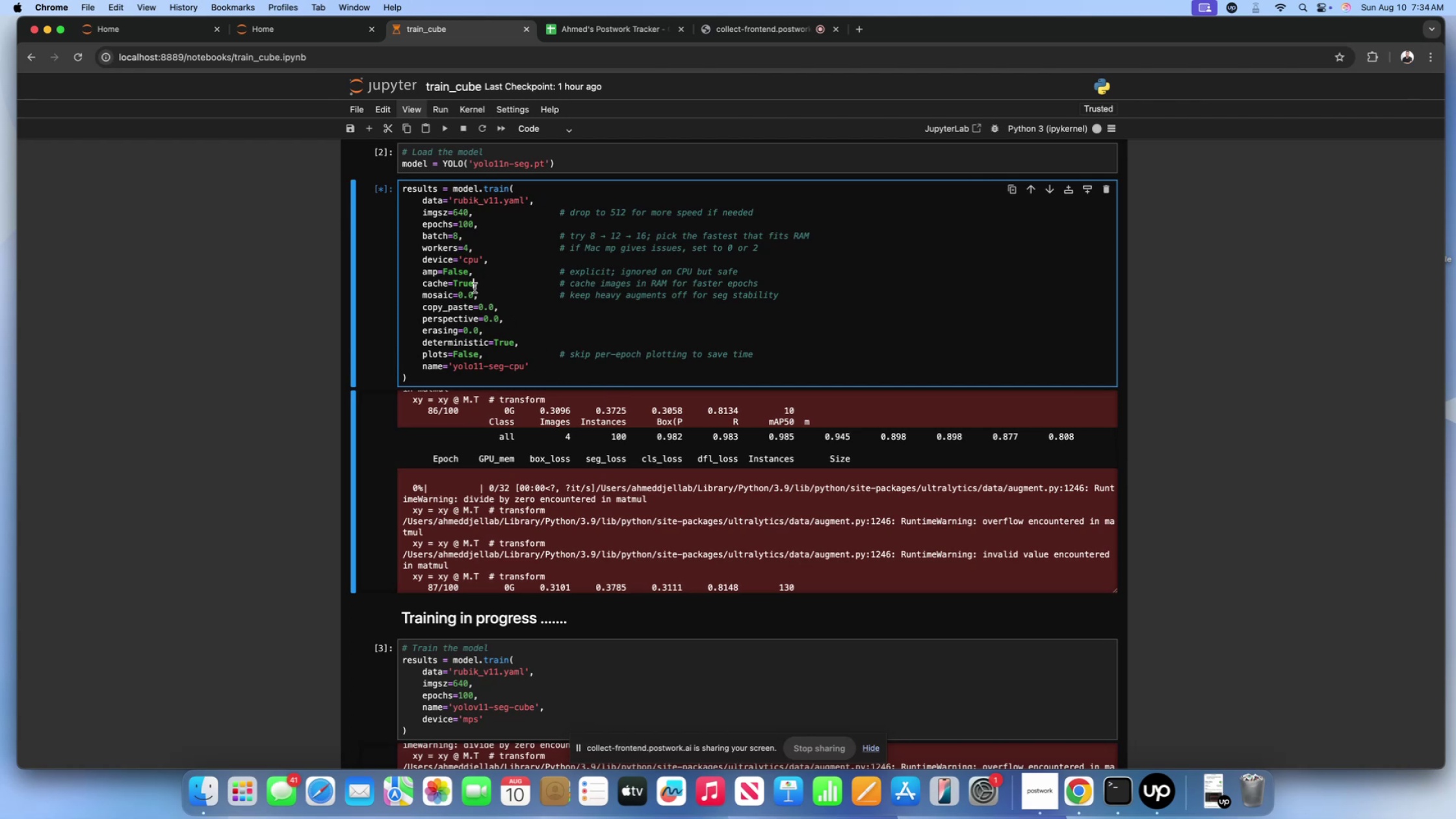 
triple_click([474, 288])
 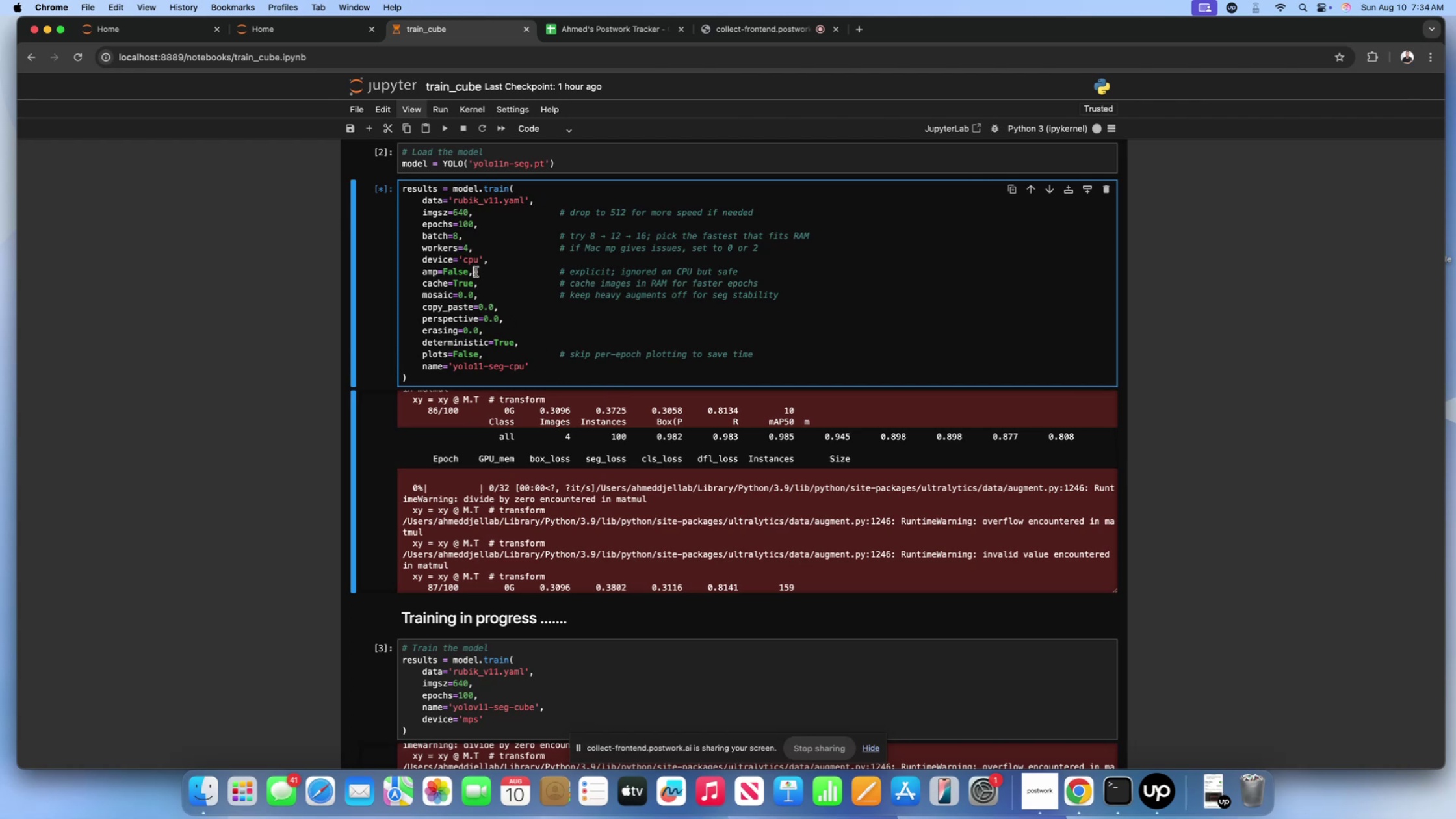 
double_click([508, 252])
 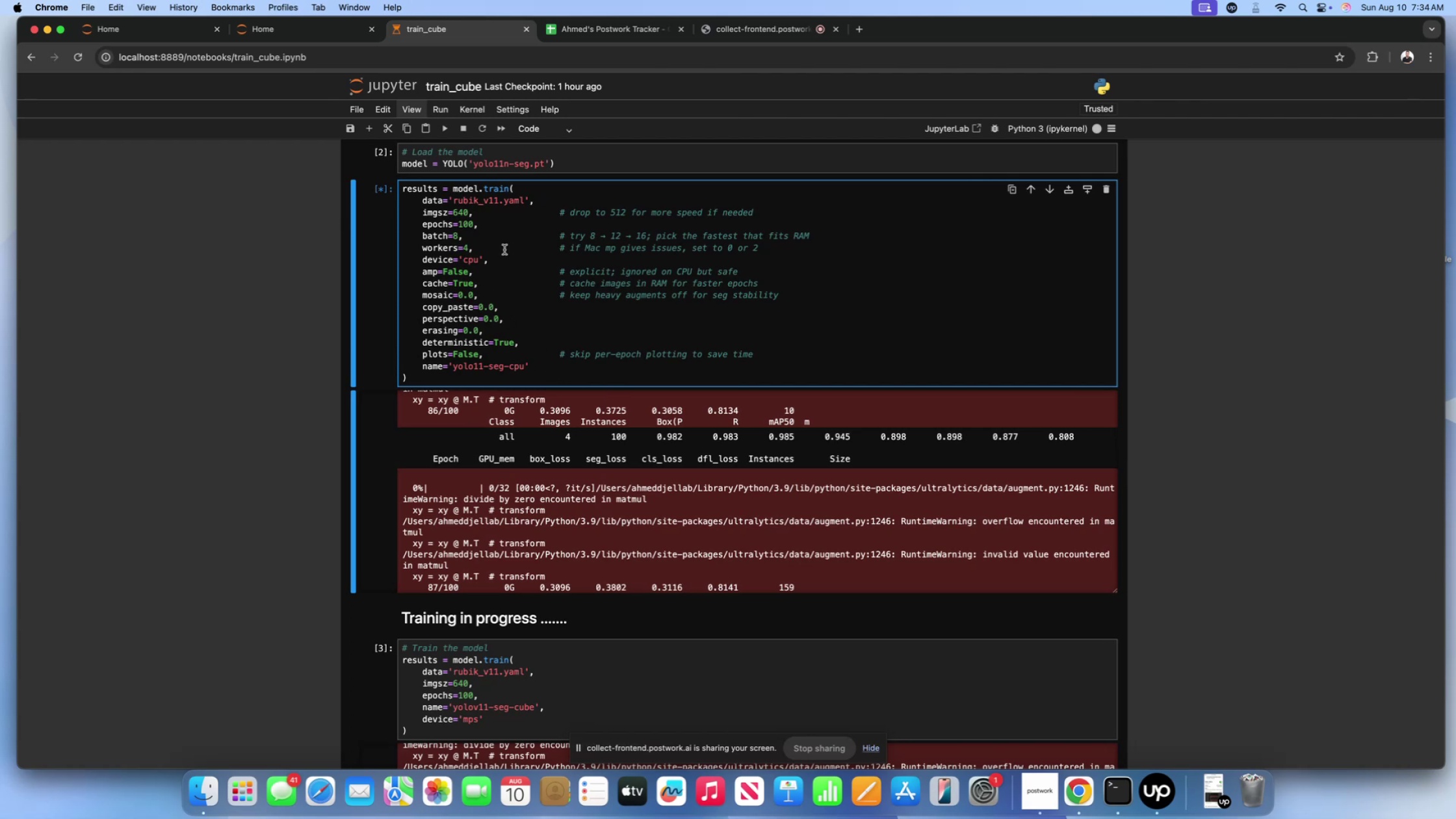 
left_click([504, 250])
 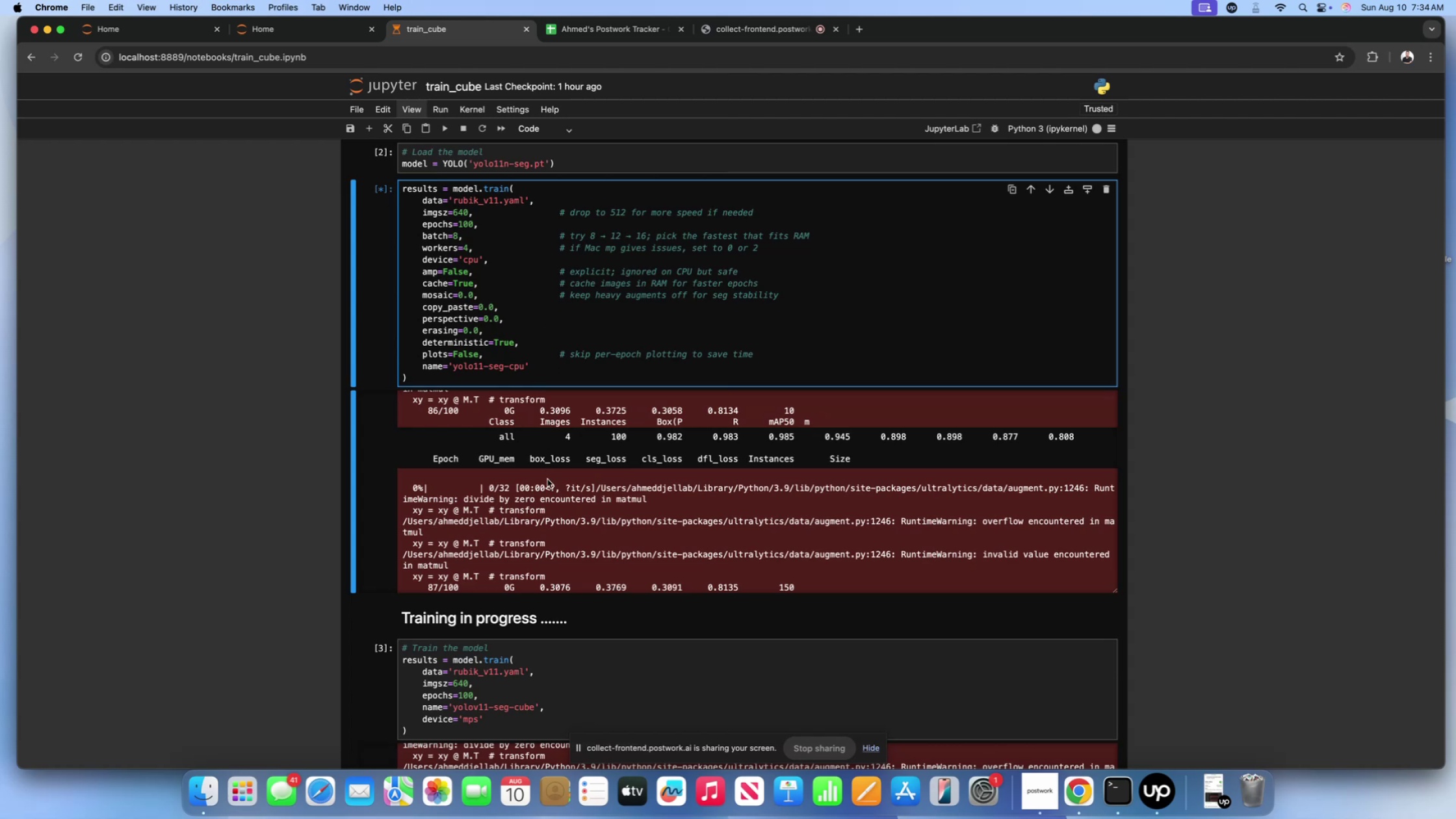 
left_click([546, 487])
 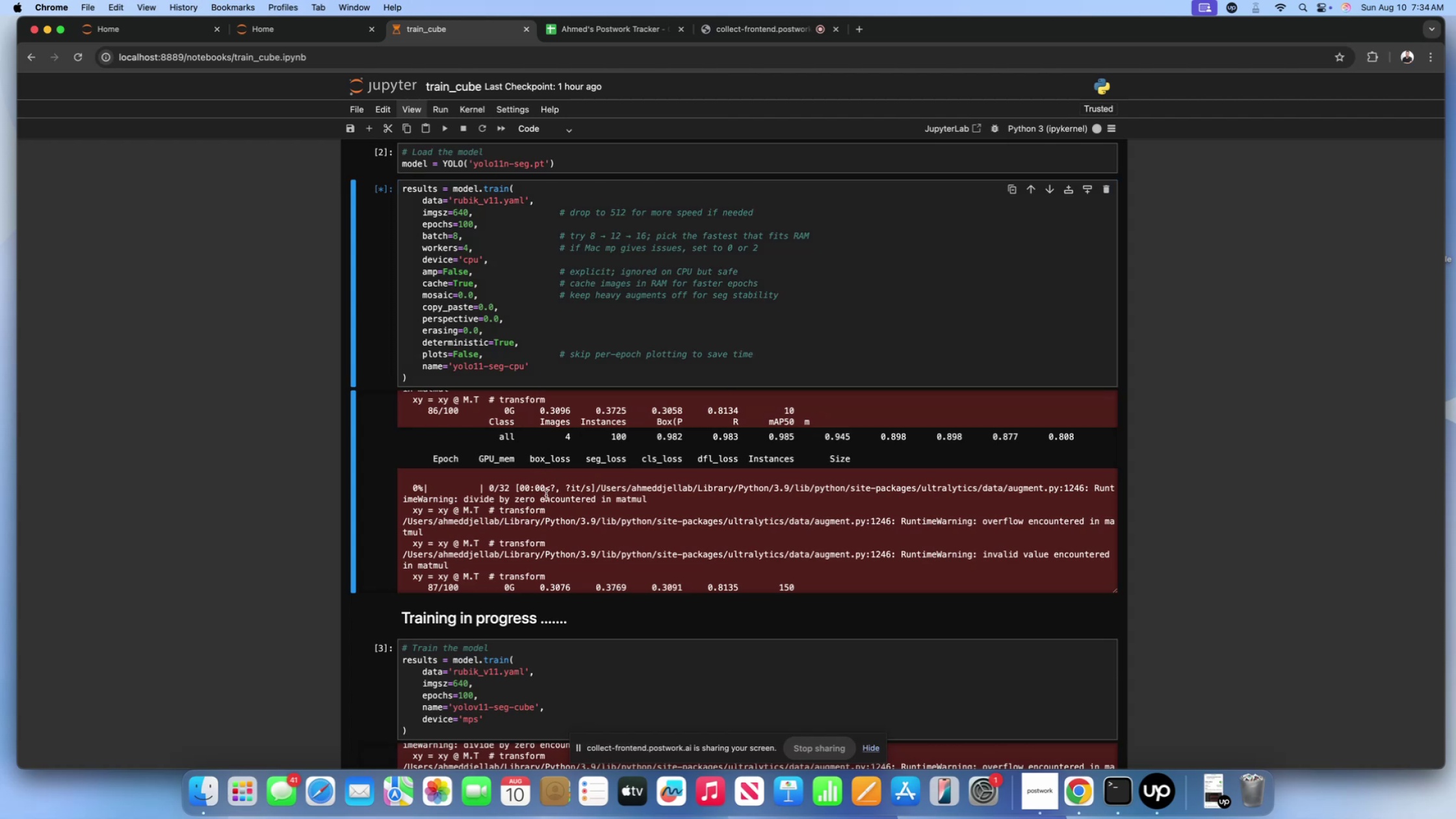 
scroll: coordinate [545, 502], scroll_direction: down, amount: 10.0
 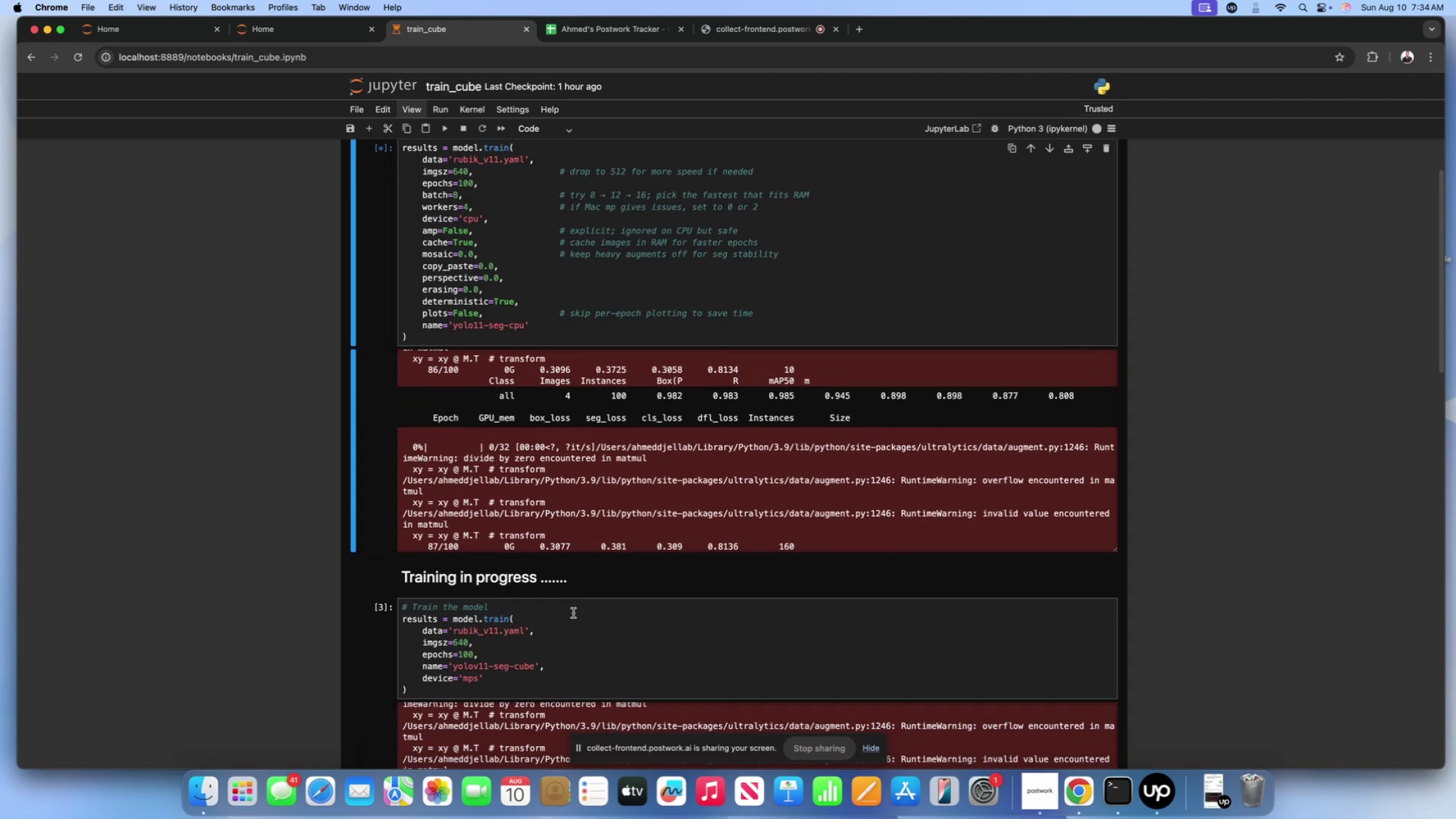 
left_click([573, 614])
 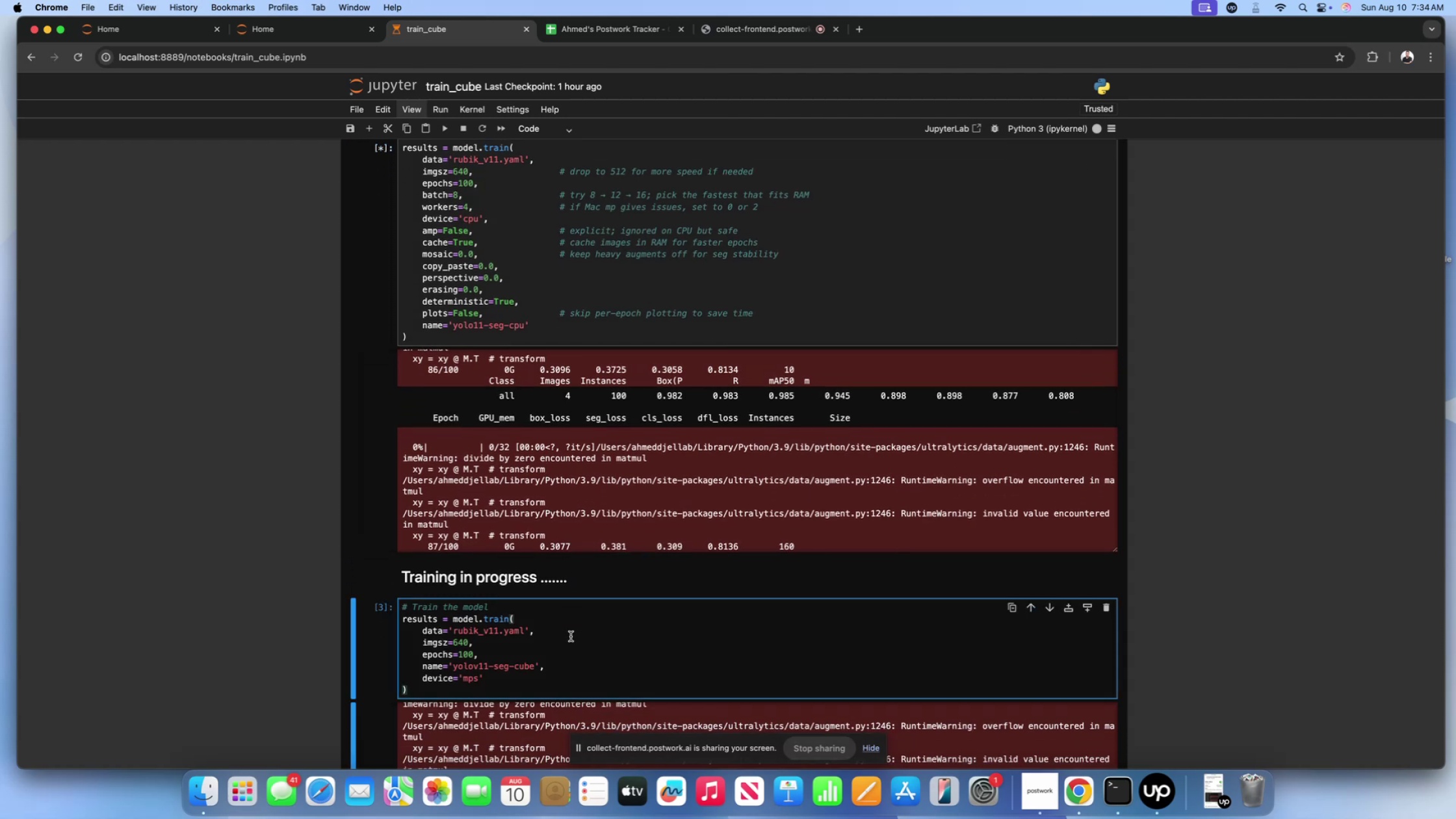 
left_click([571, 636])
 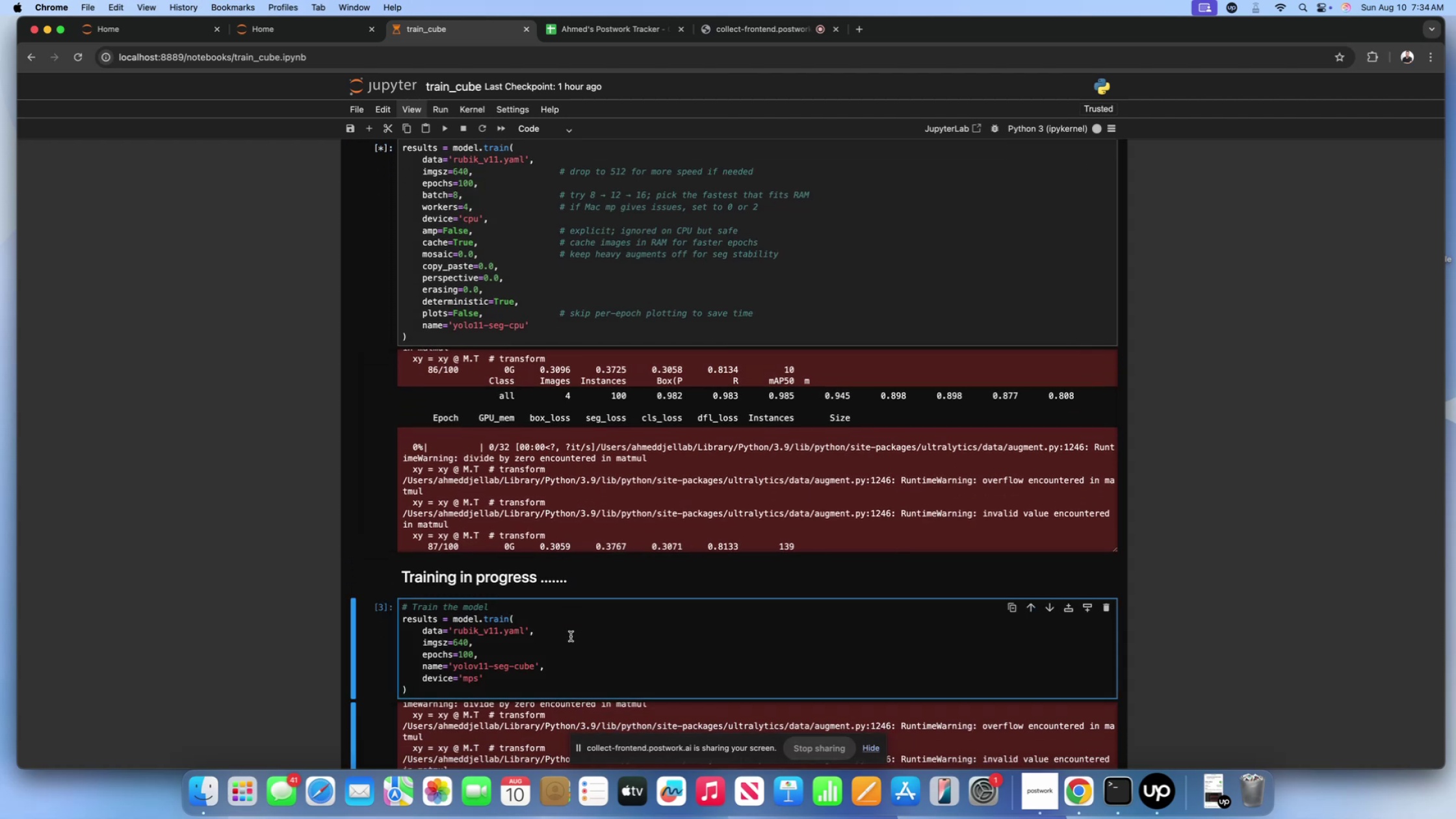 
left_click([558, 491])
 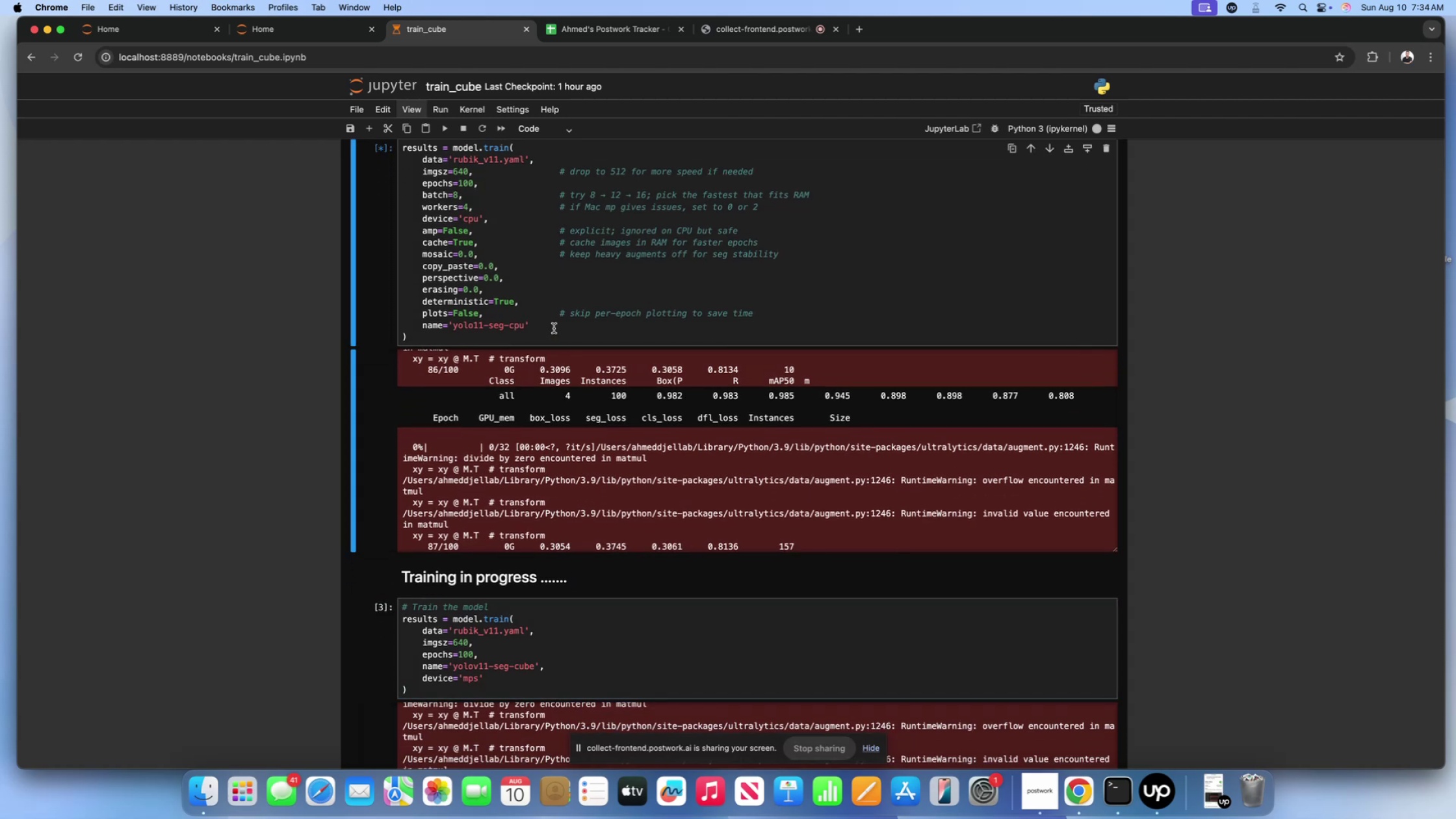 
left_click([554, 328])
 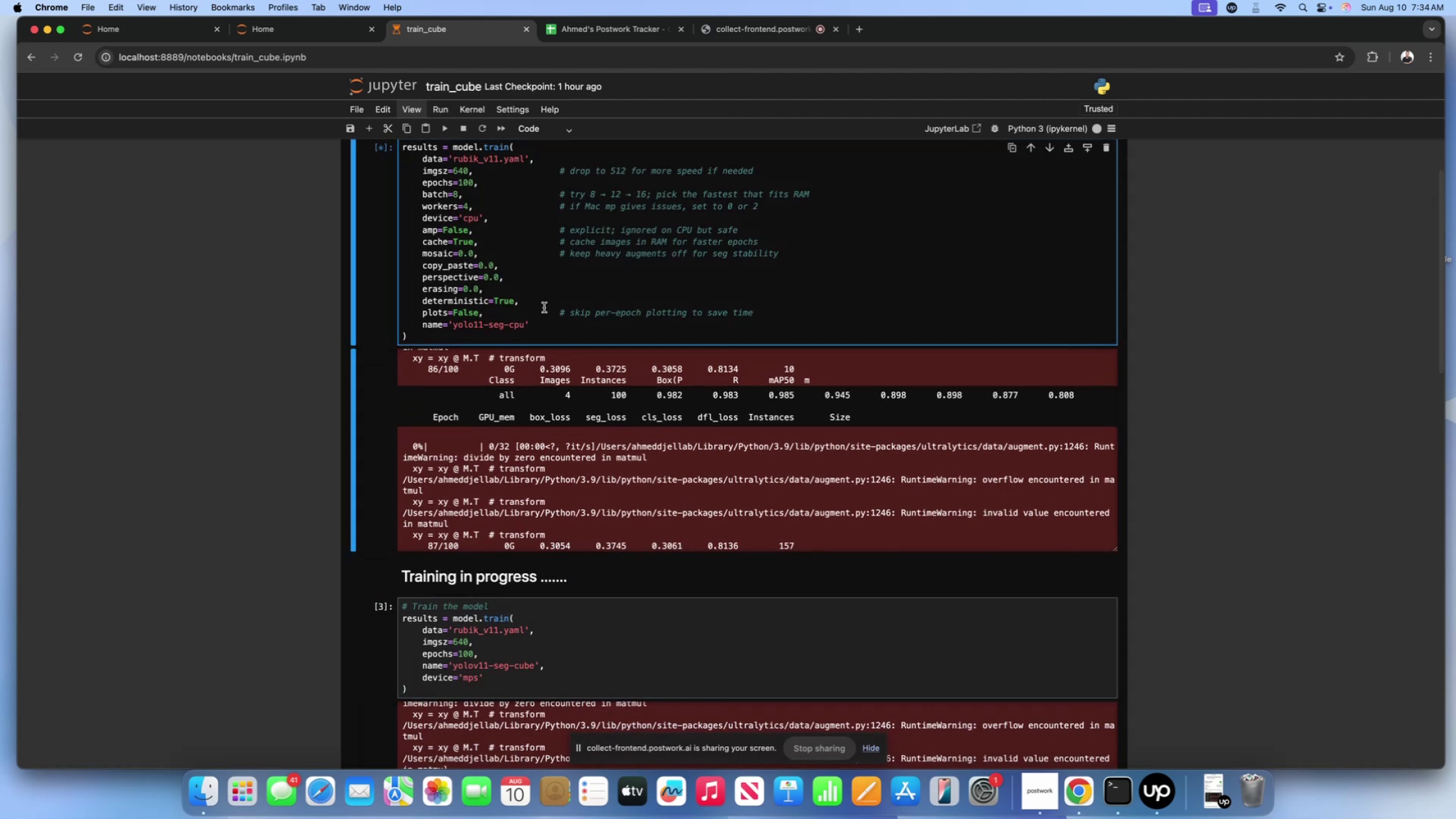 
double_click([542, 303])
 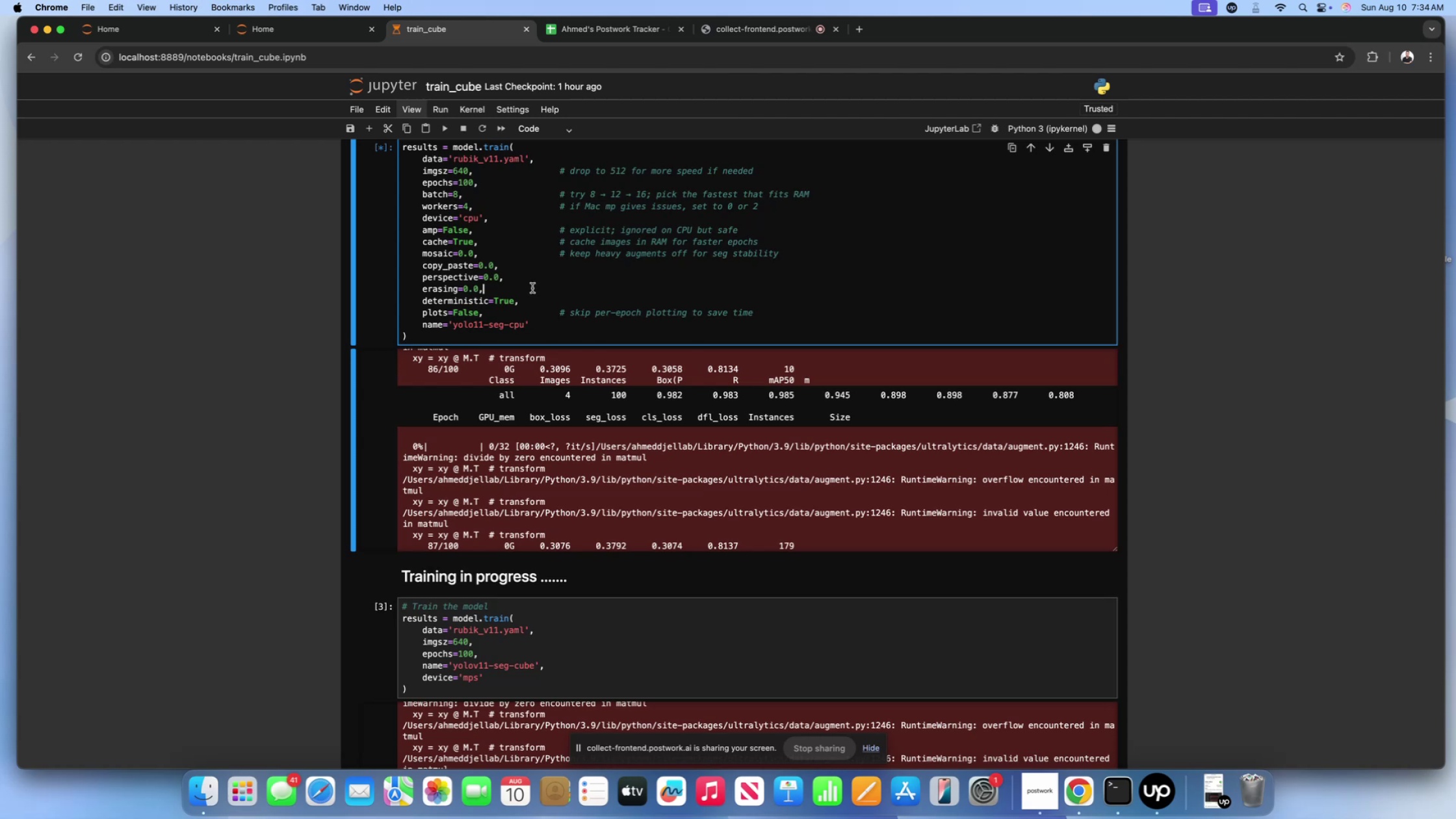 
double_click([525, 275])
 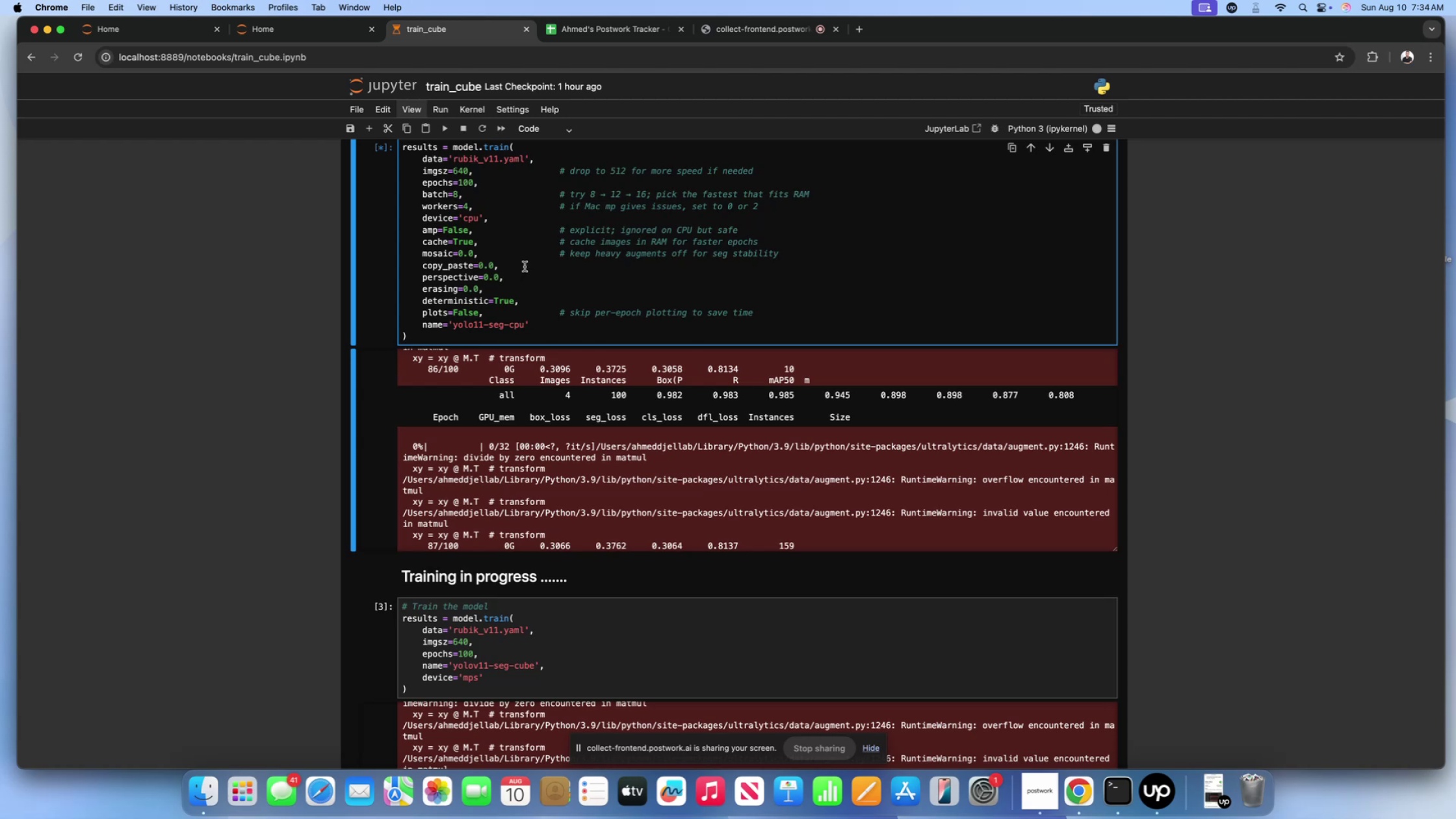 
left_click([525, 266])
 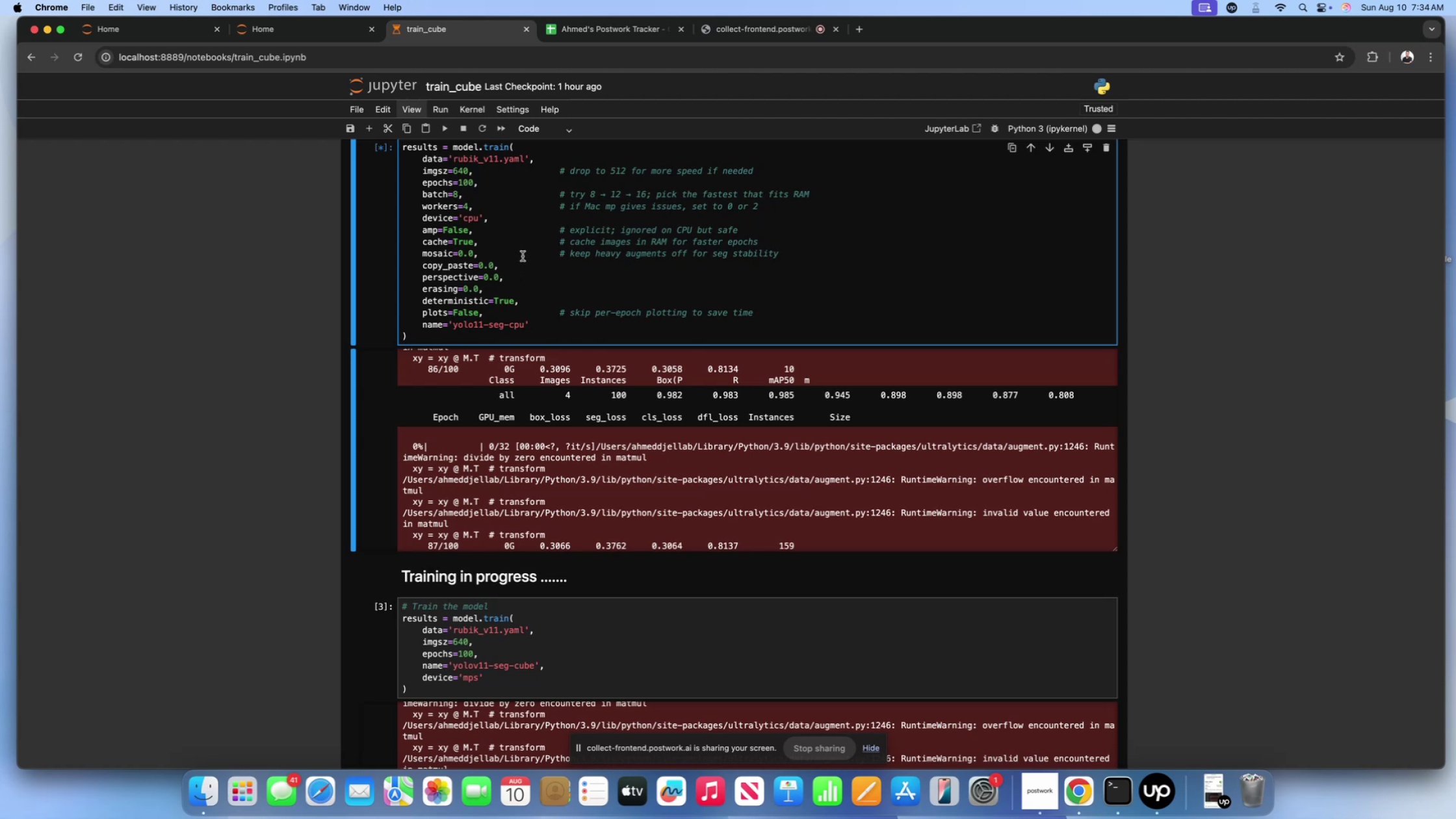 
left_click([523, 256])
 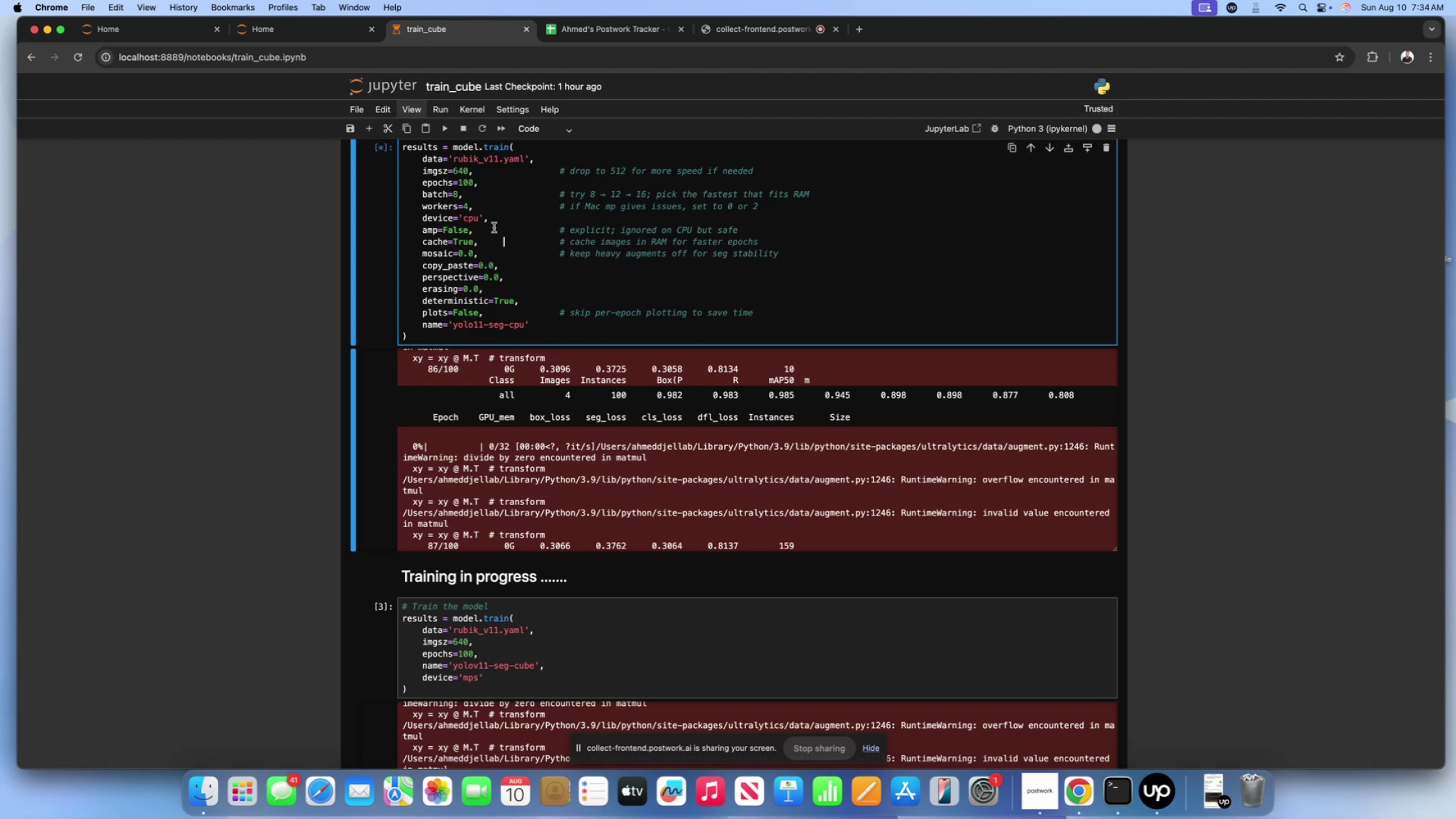 
left_click([494, 220])
 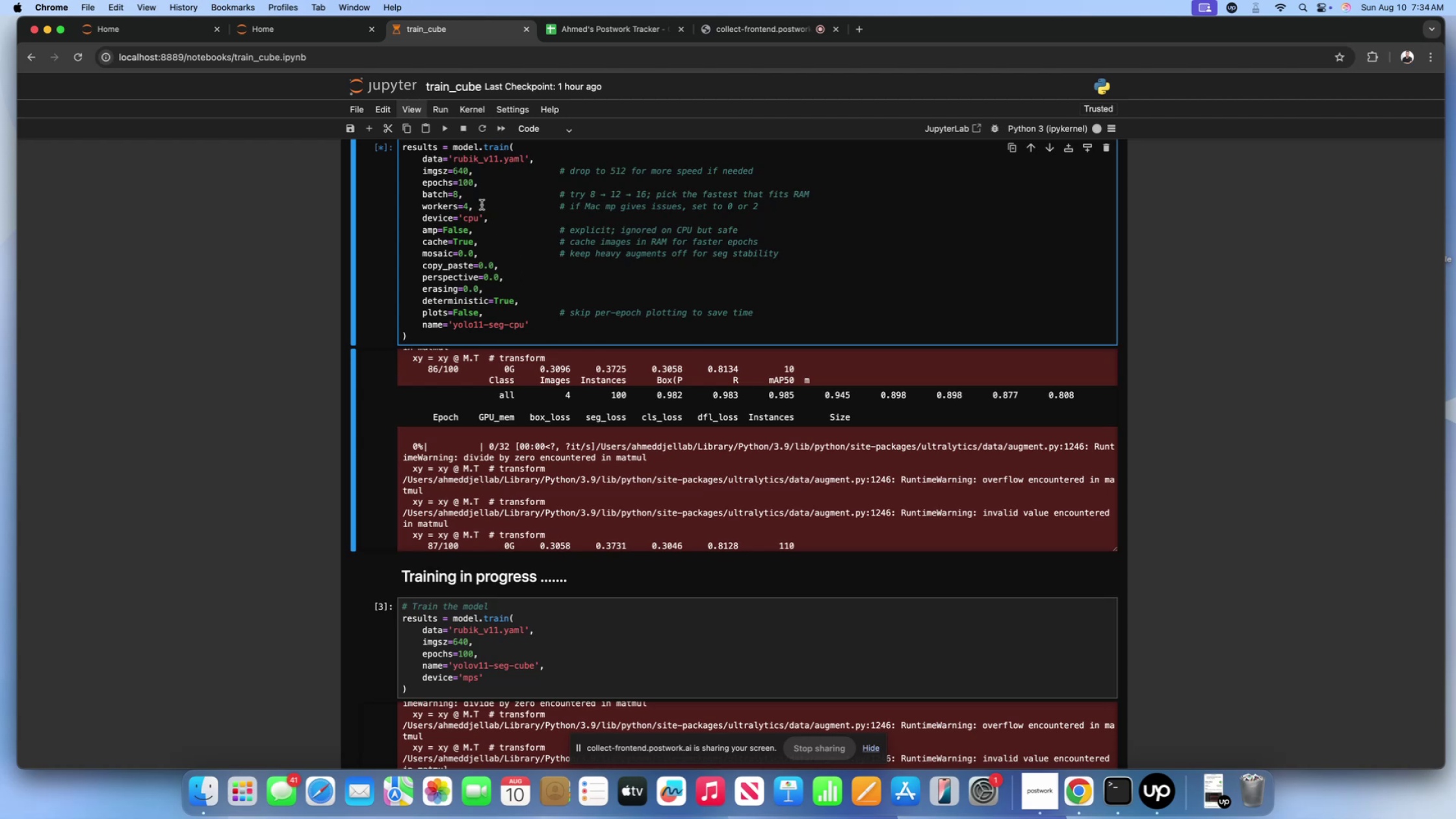 
double_click([480, 204])
 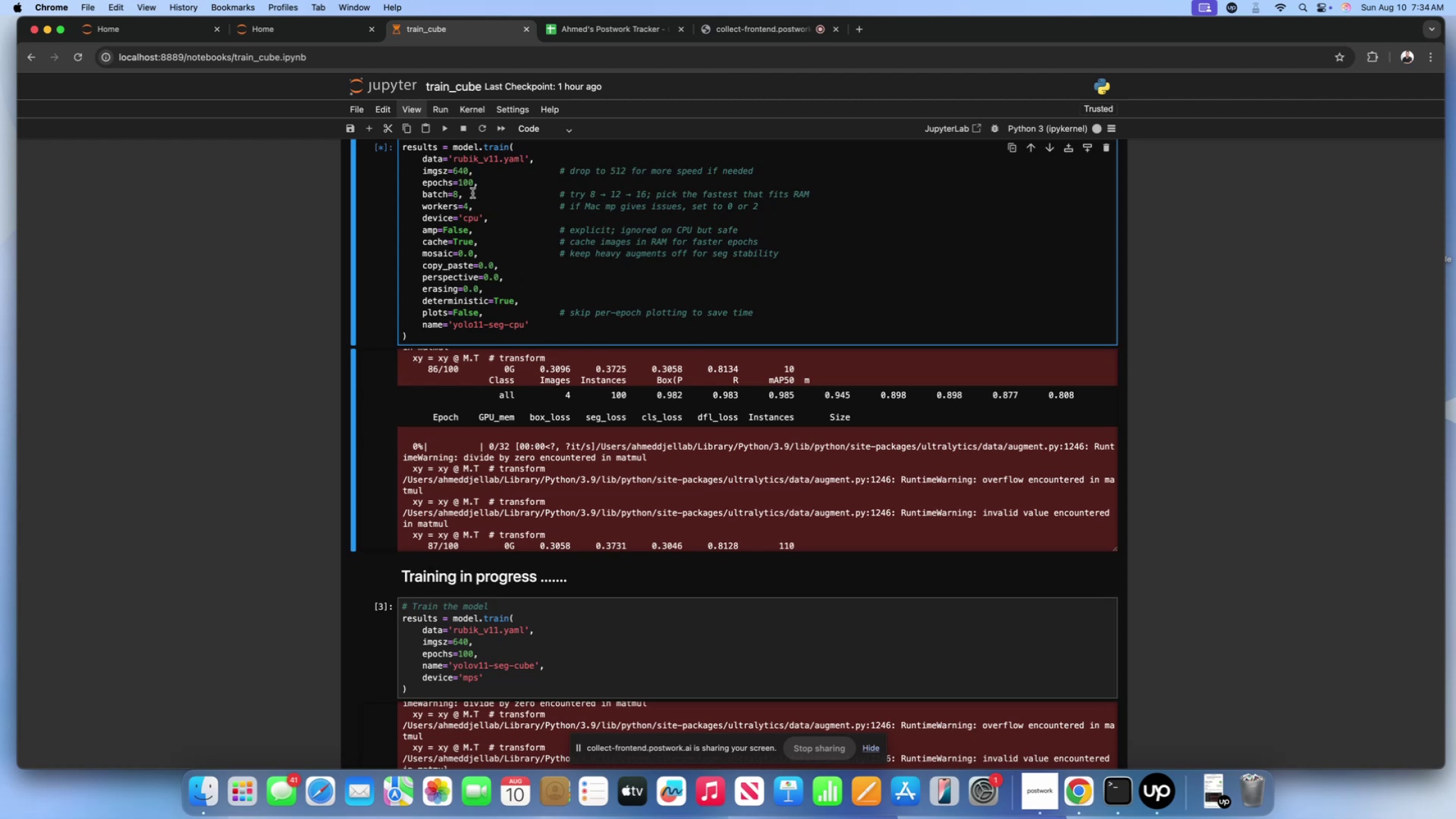 
left_click([473, 193])
 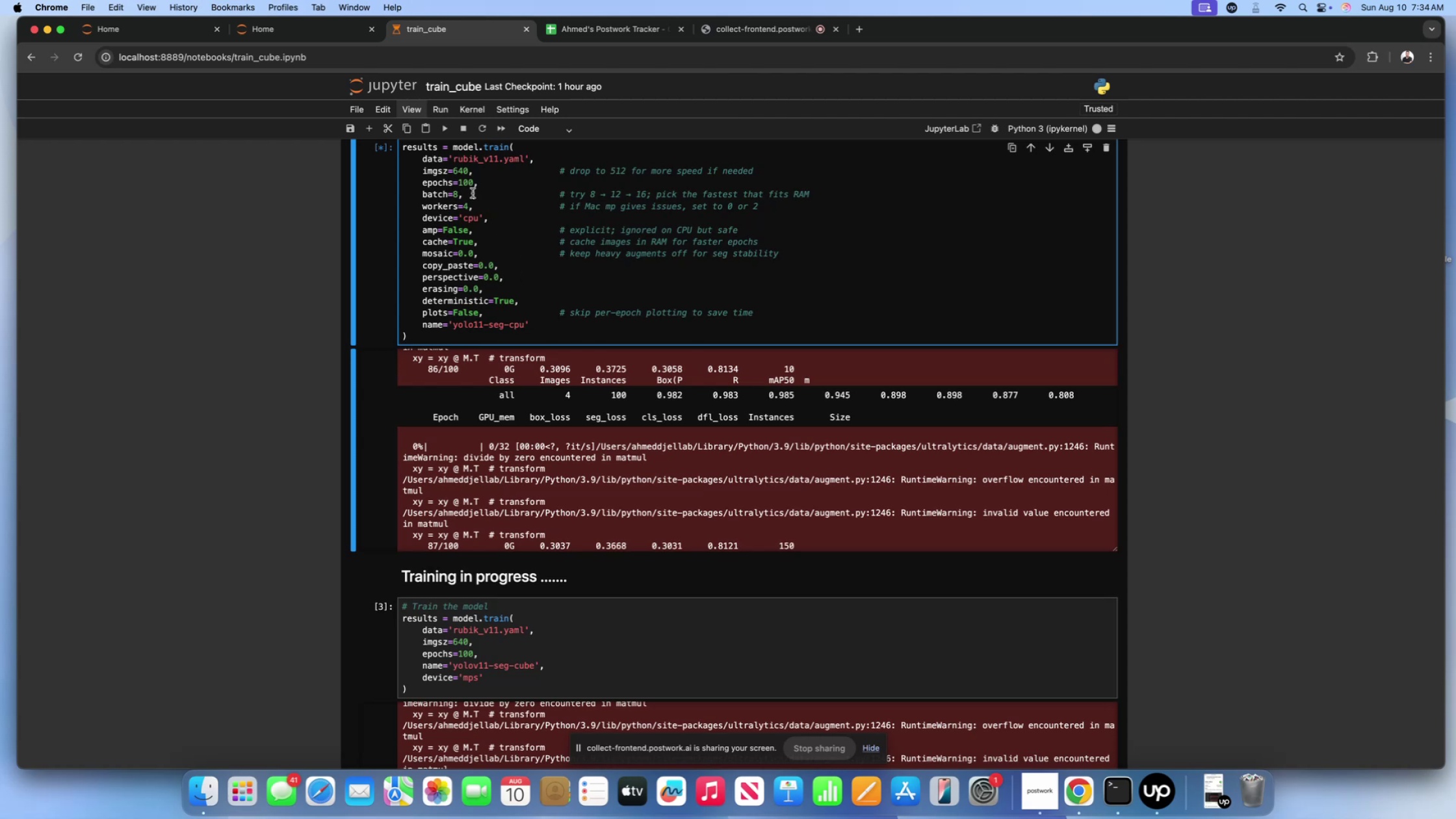 
wait(10.14)
 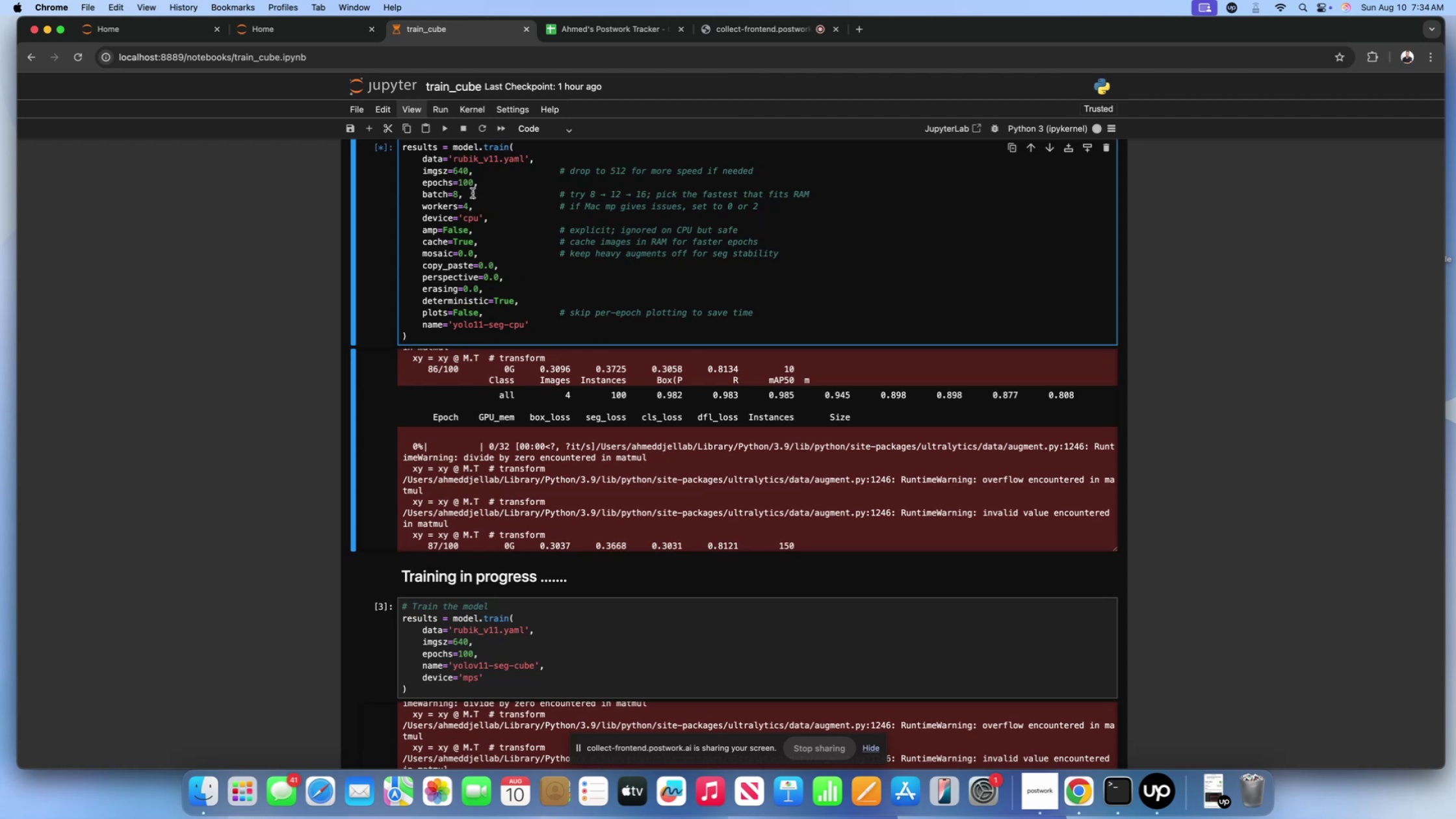 
left_click([546, 326])
 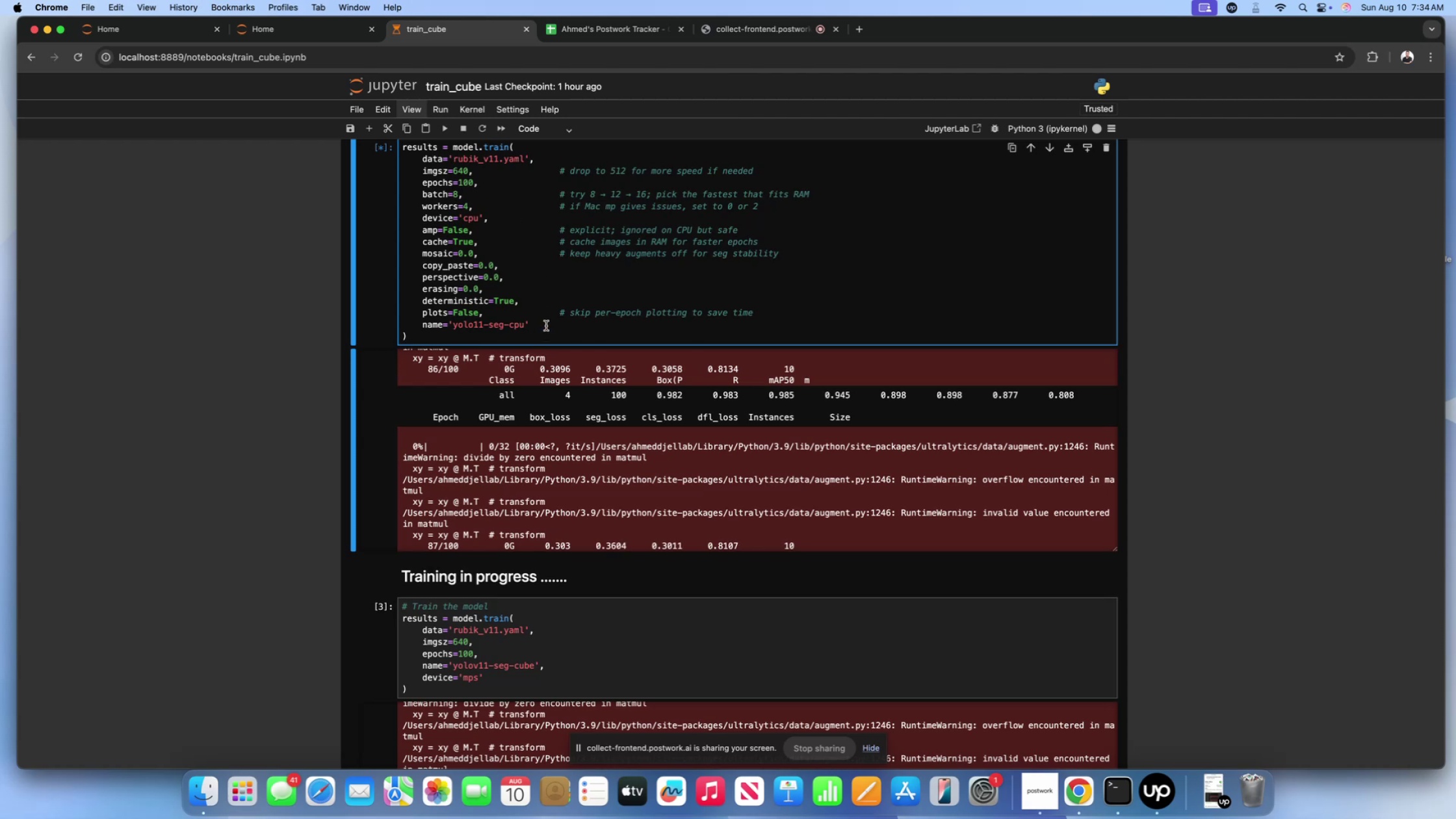 
scroll: coordinate [543, 416], scroll_direction: down, amount: 52.0
 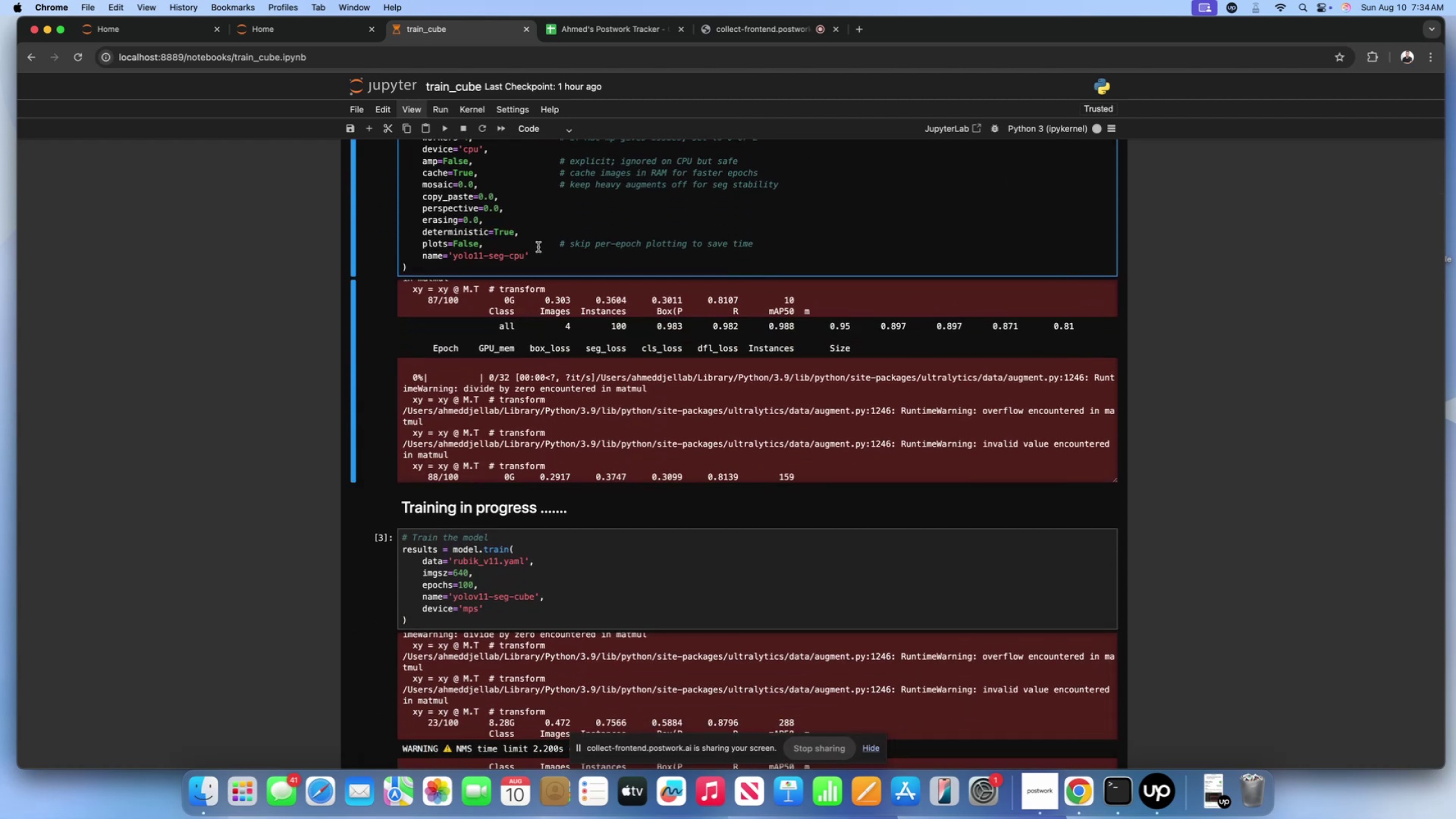 
left_click([538, 247])
 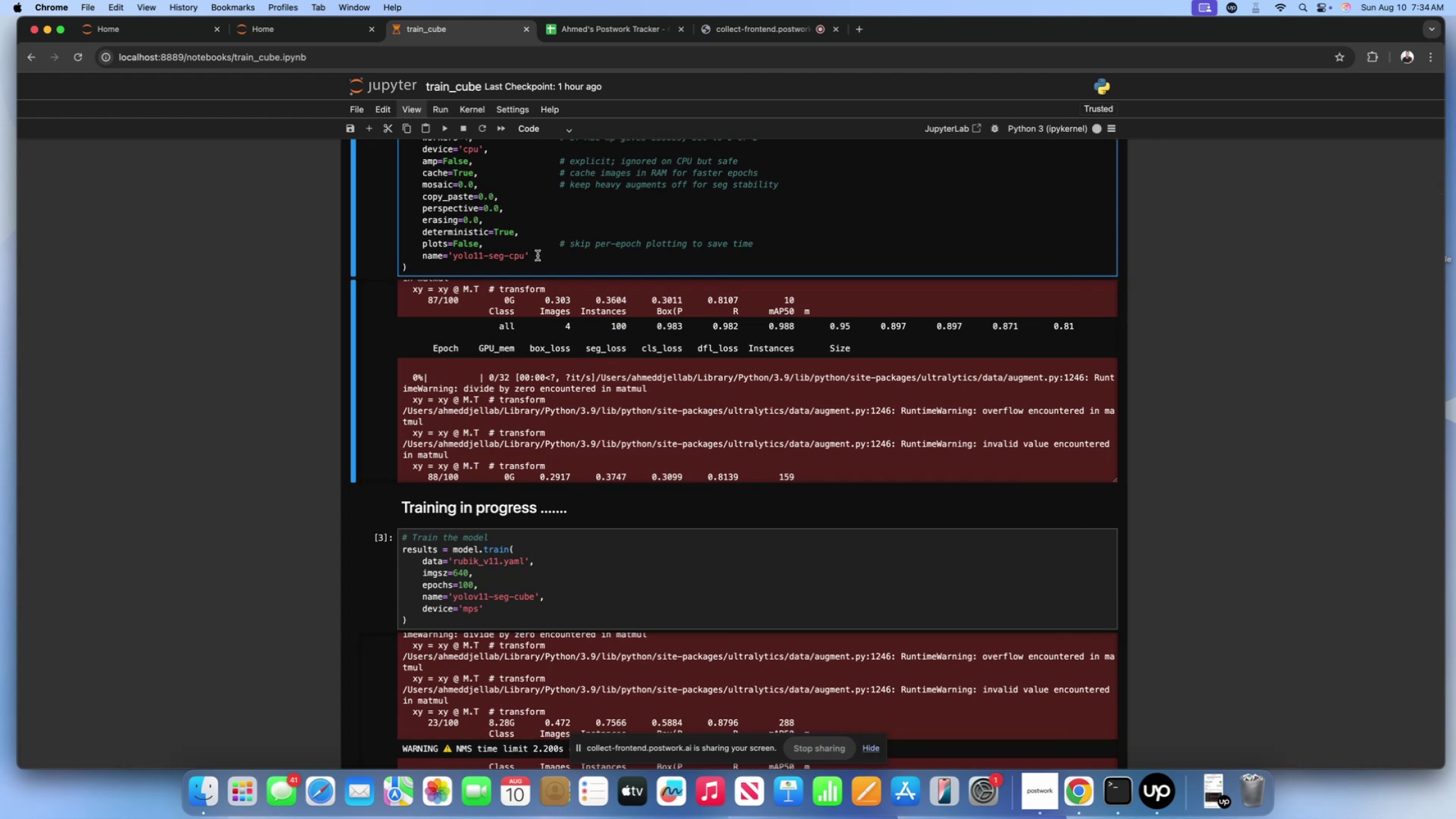 
left_click([538, 255])
 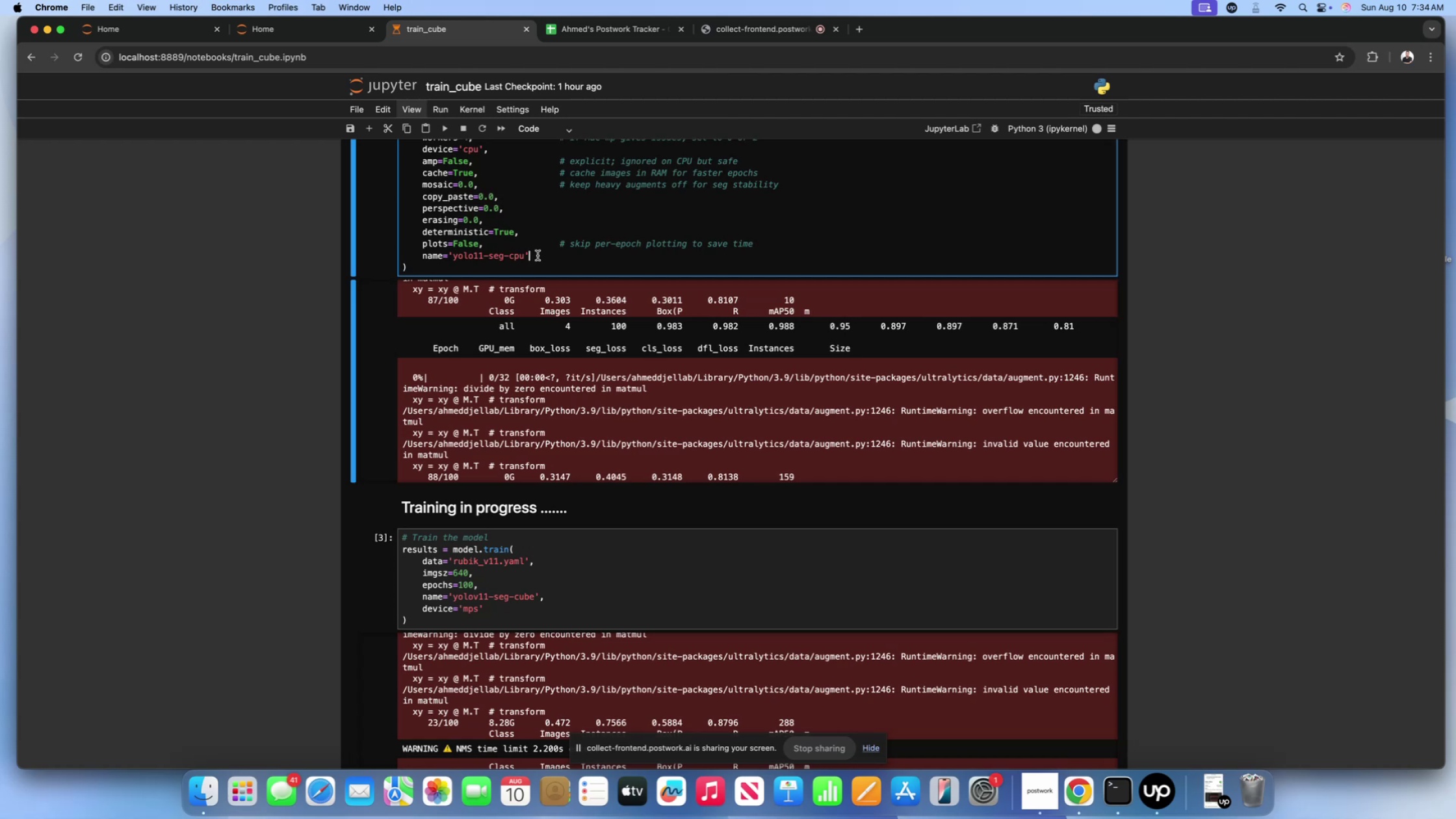 
wait(30.19)
 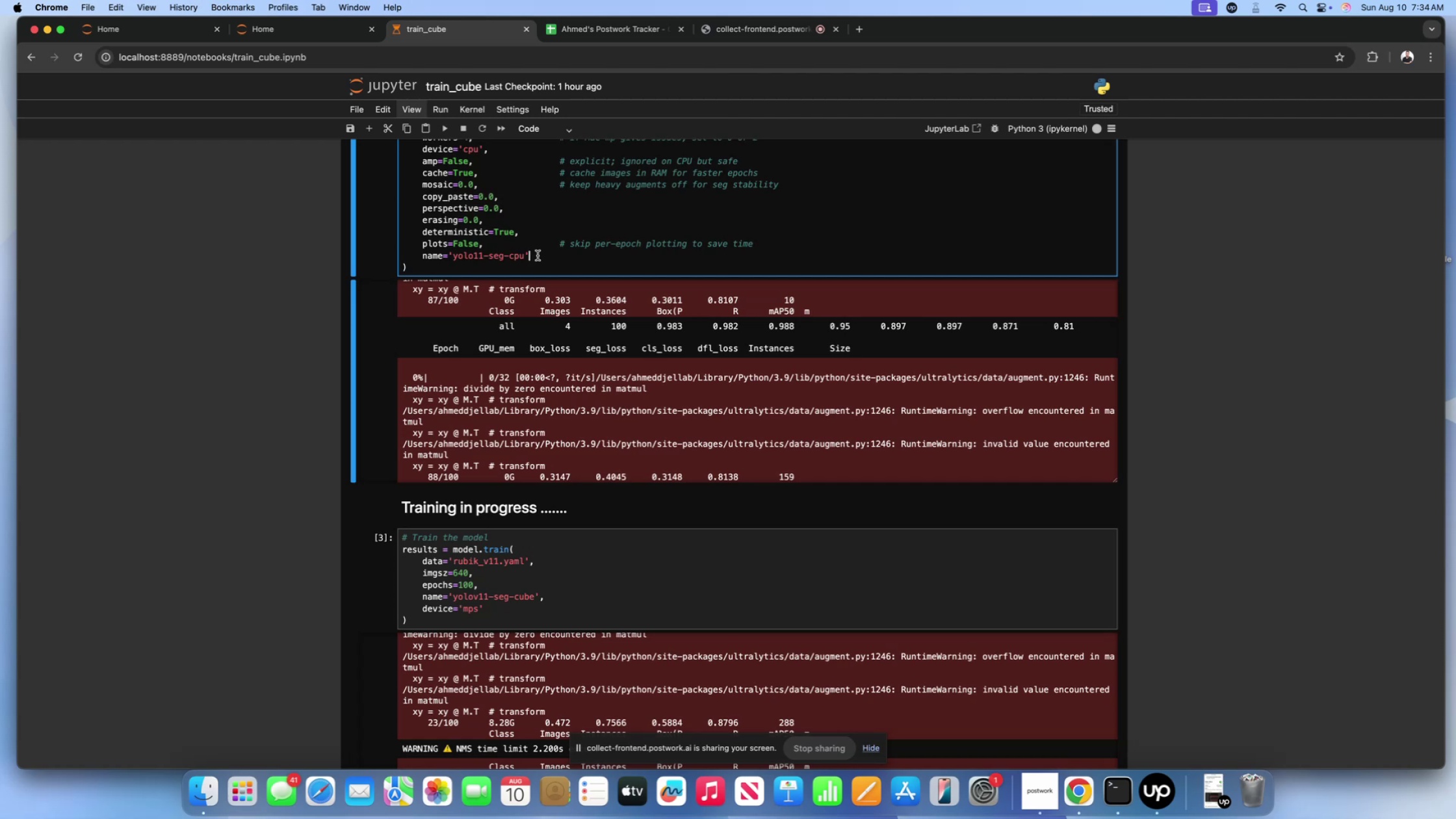 
scroll: coordinate [608, 389], scroll_direction: down, amount: 14.0
 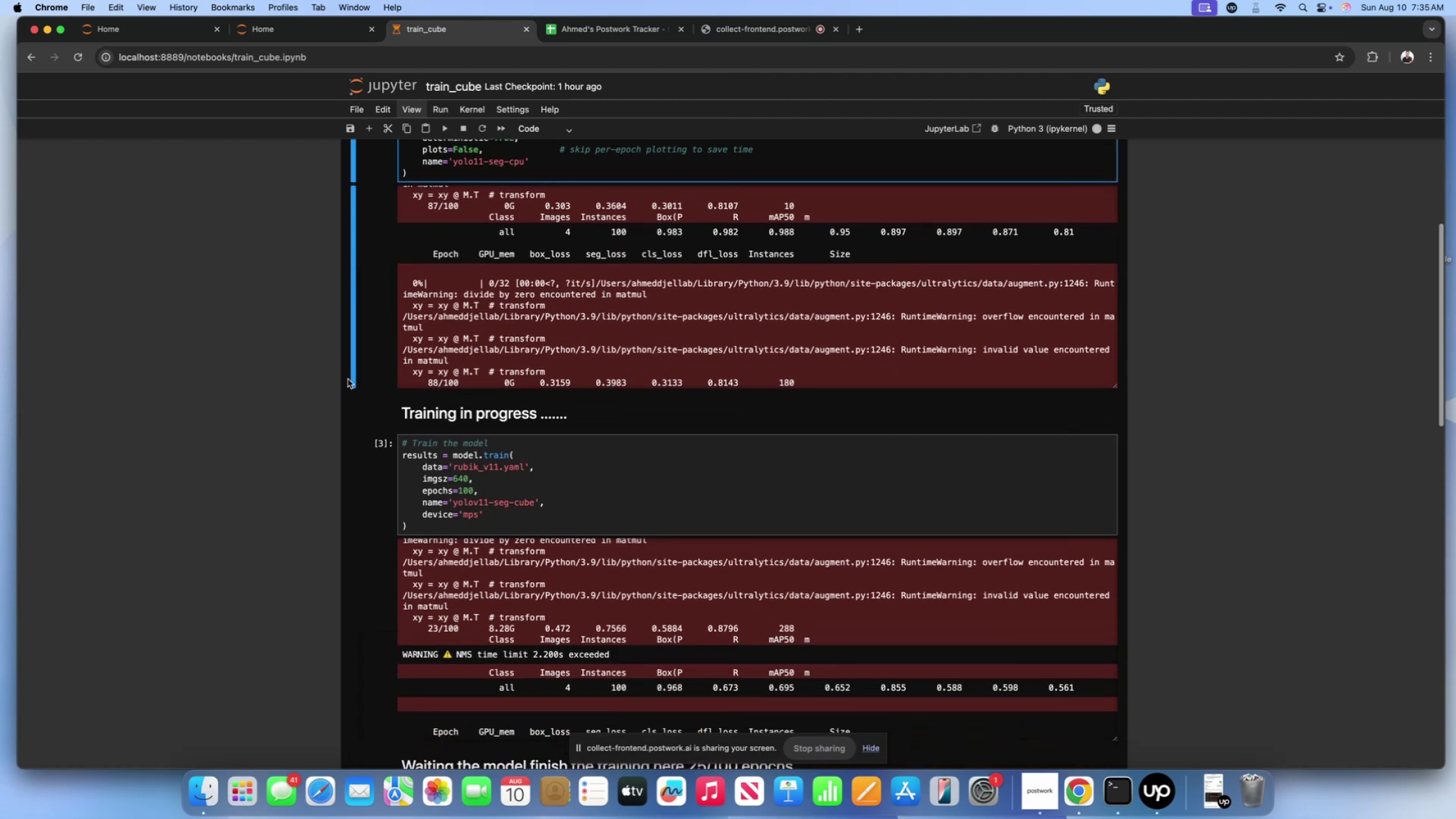 
scroll: coordinate [312, 369], scroll_direction: up, amount: 17.0
 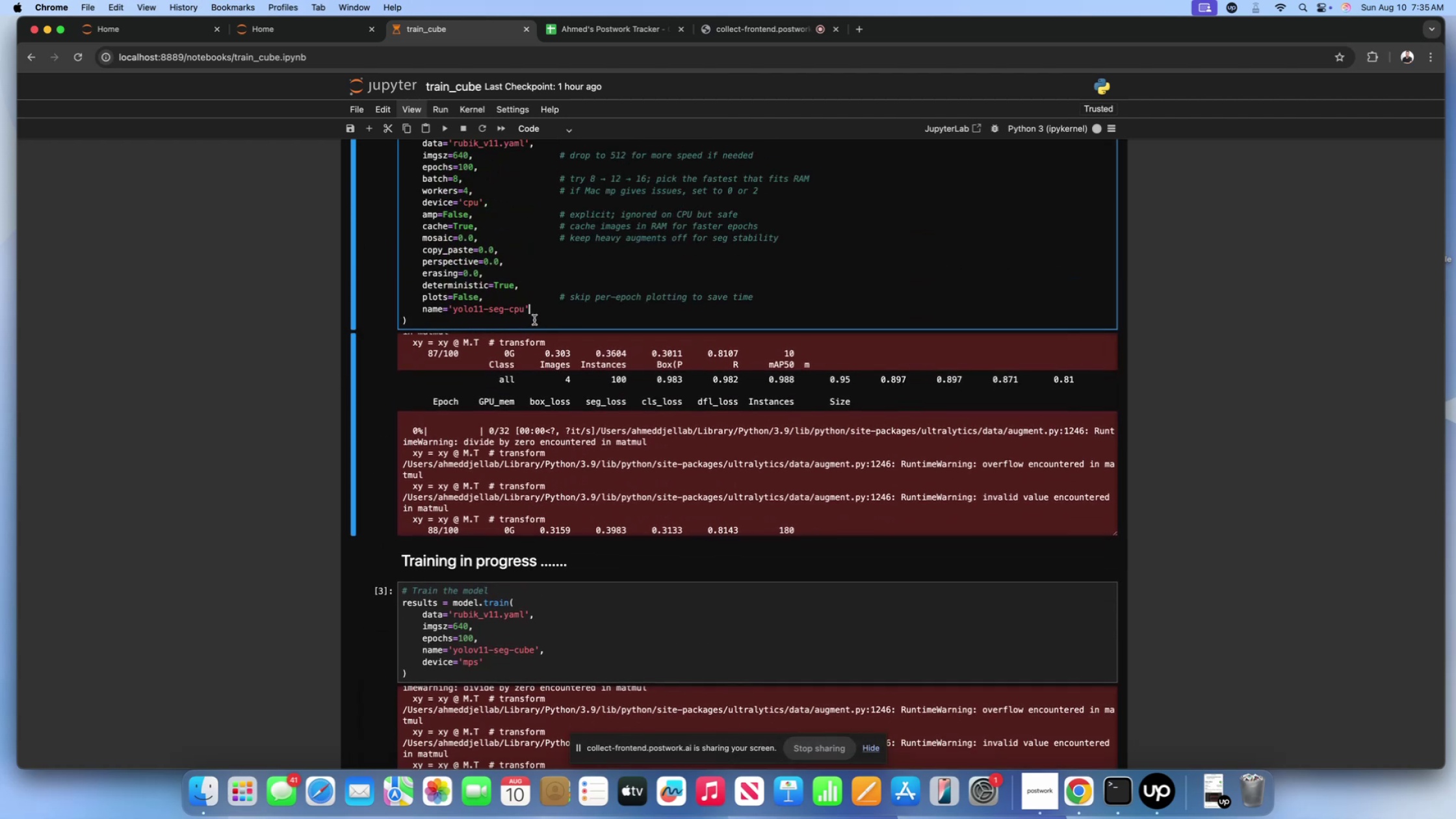 
left_click([534, 320])
 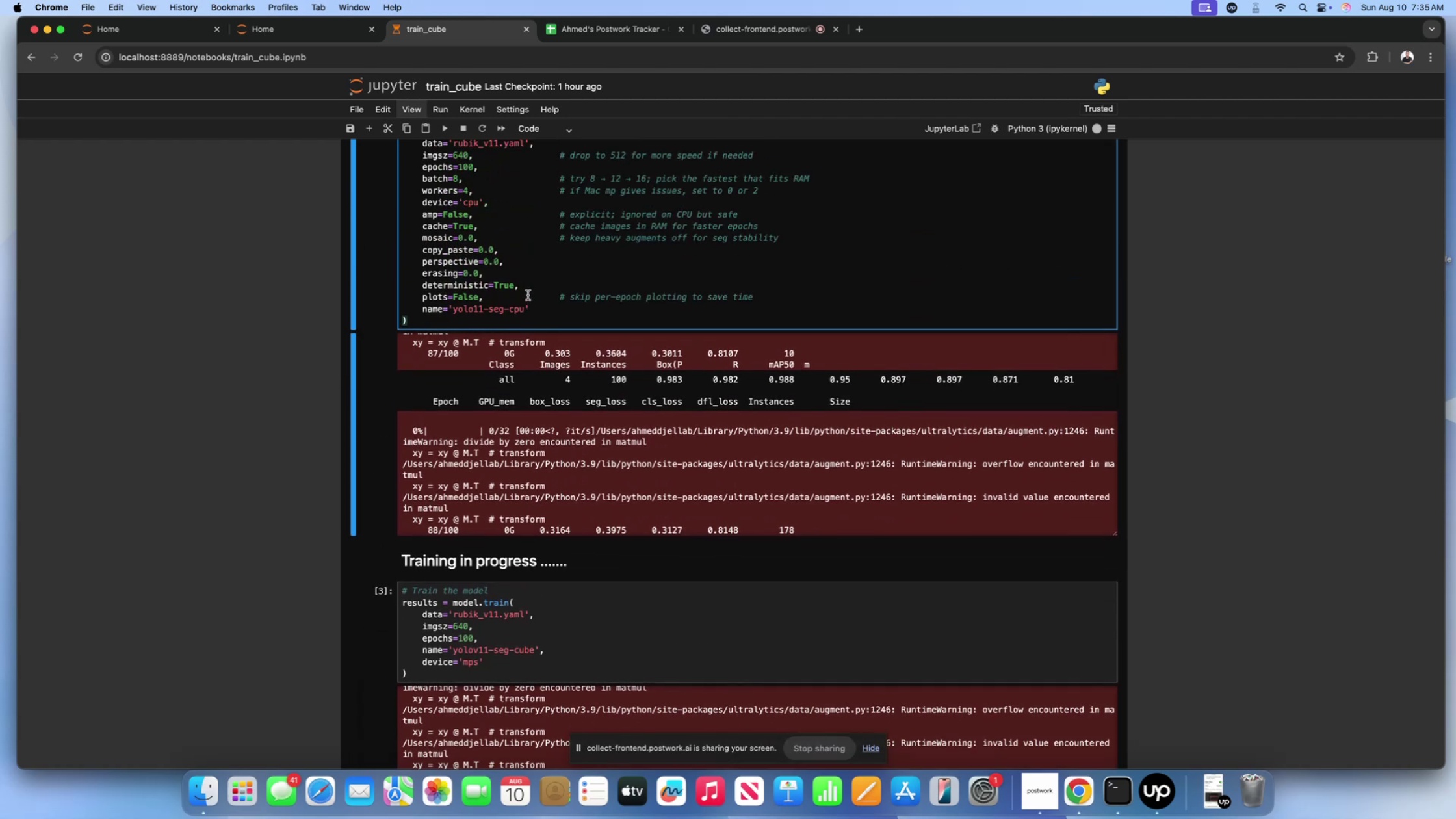 
left_click([528, 295])
 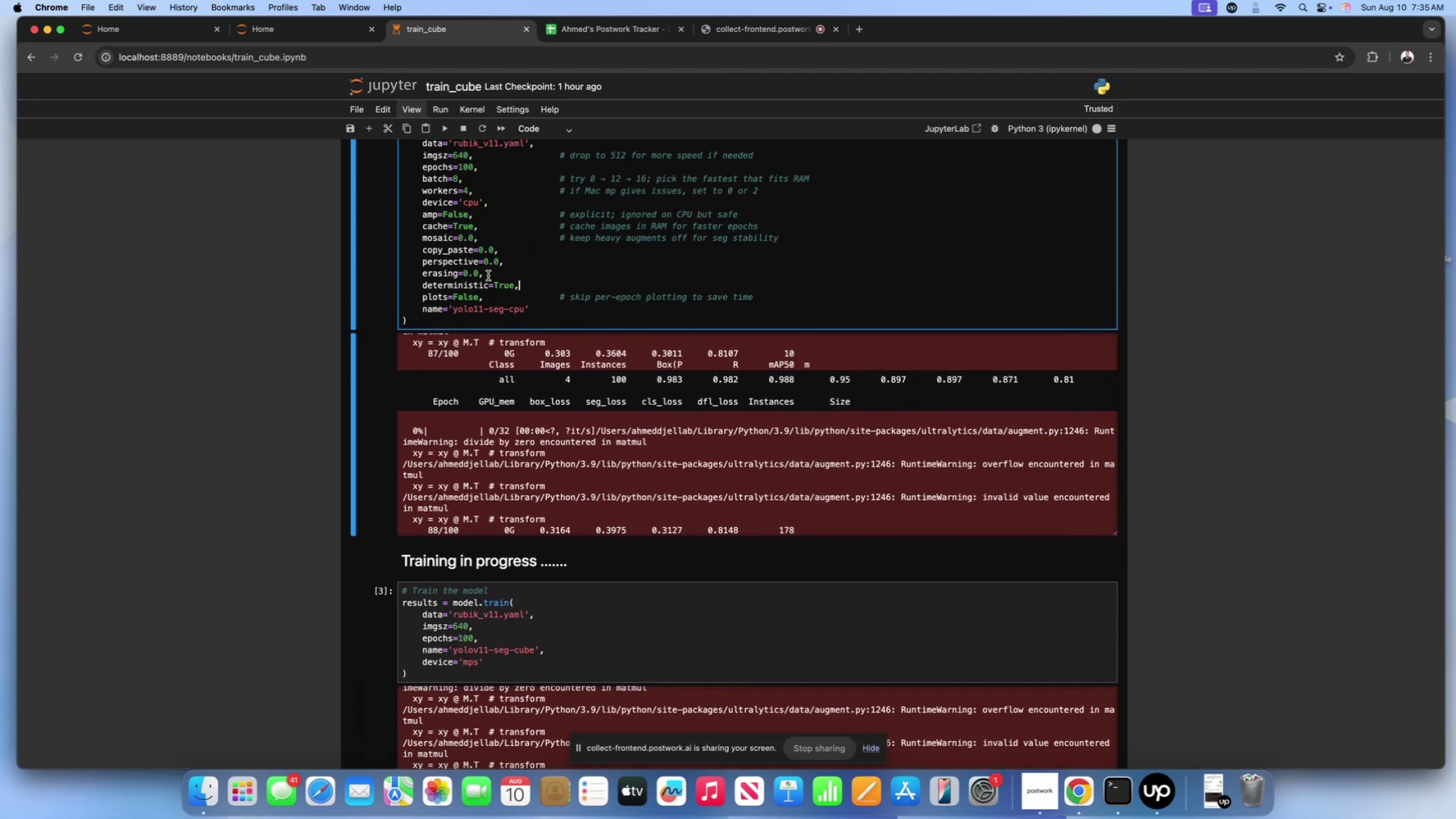 
left_click([488, 275])
 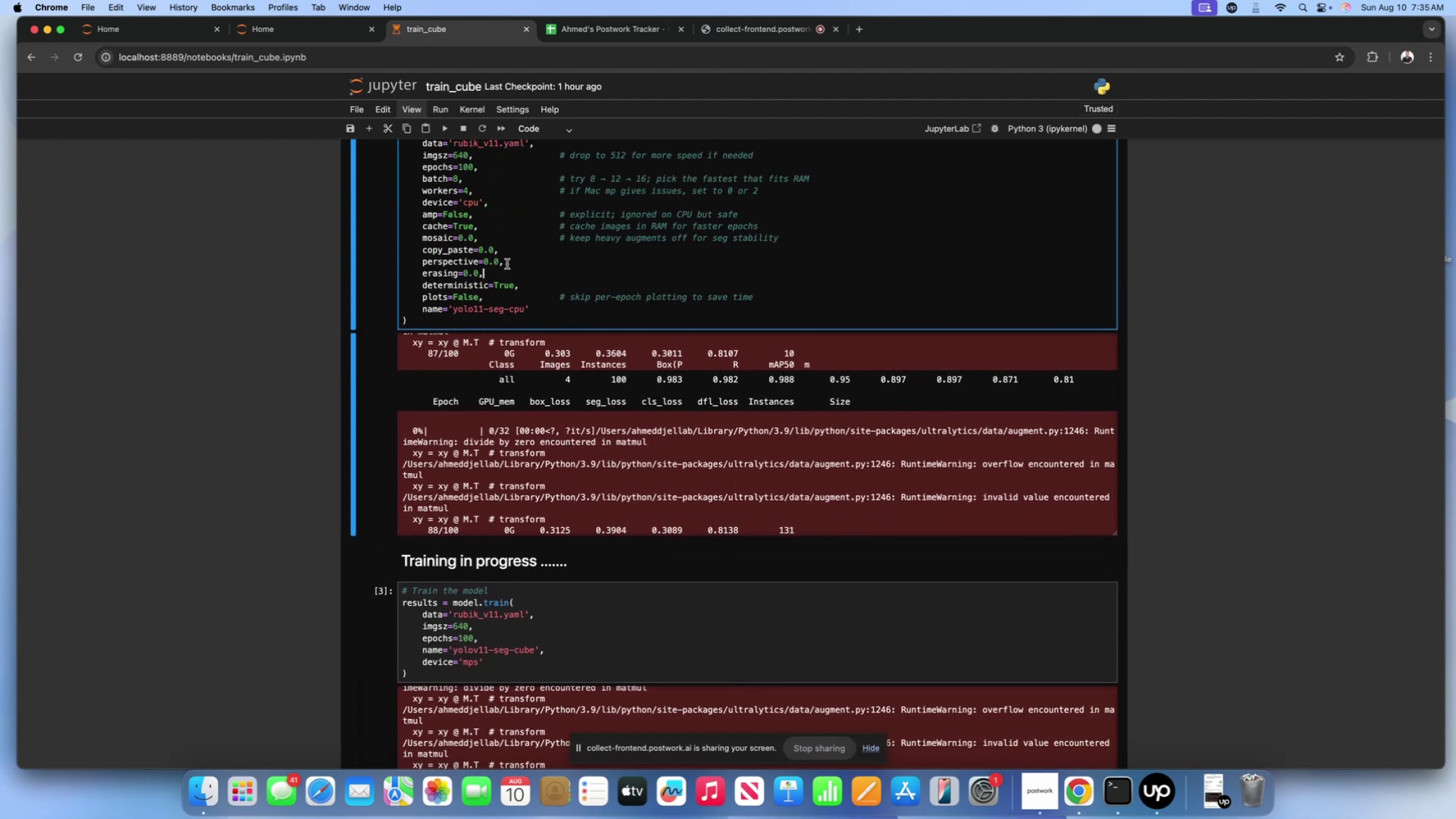 
left_click([507, 264])
 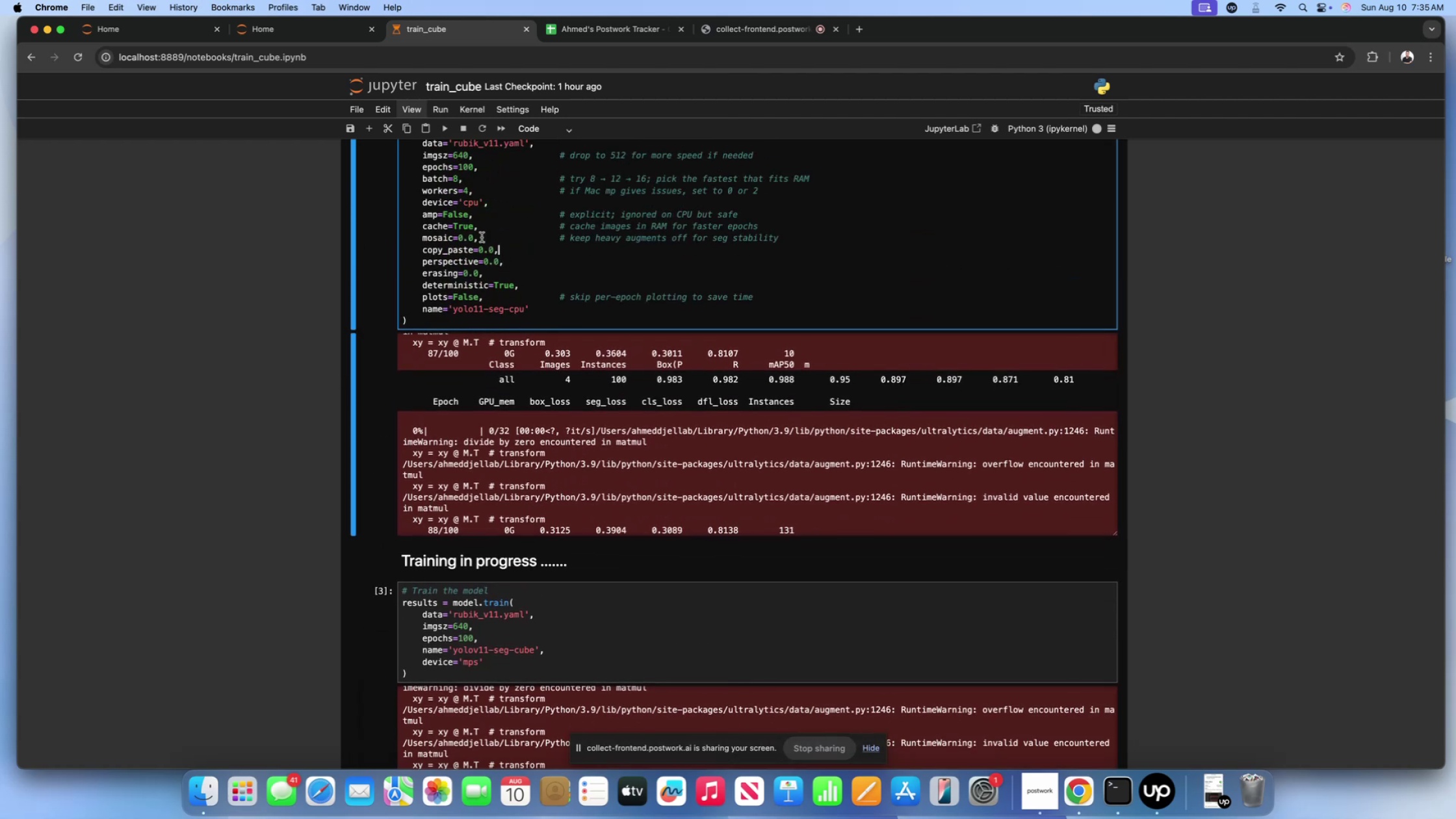 
double_click([481, 237])
 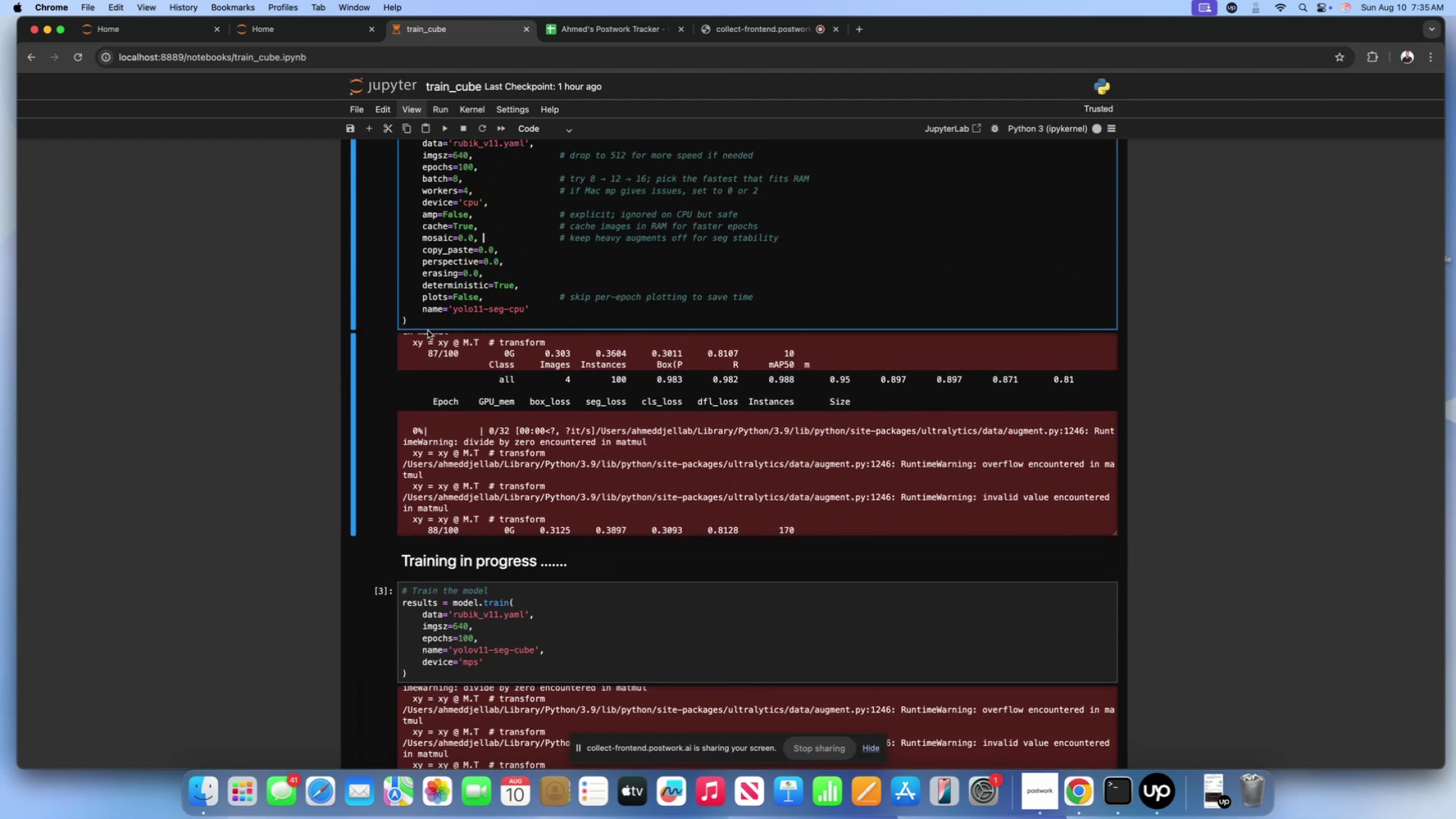 
left_click([428, 320])
 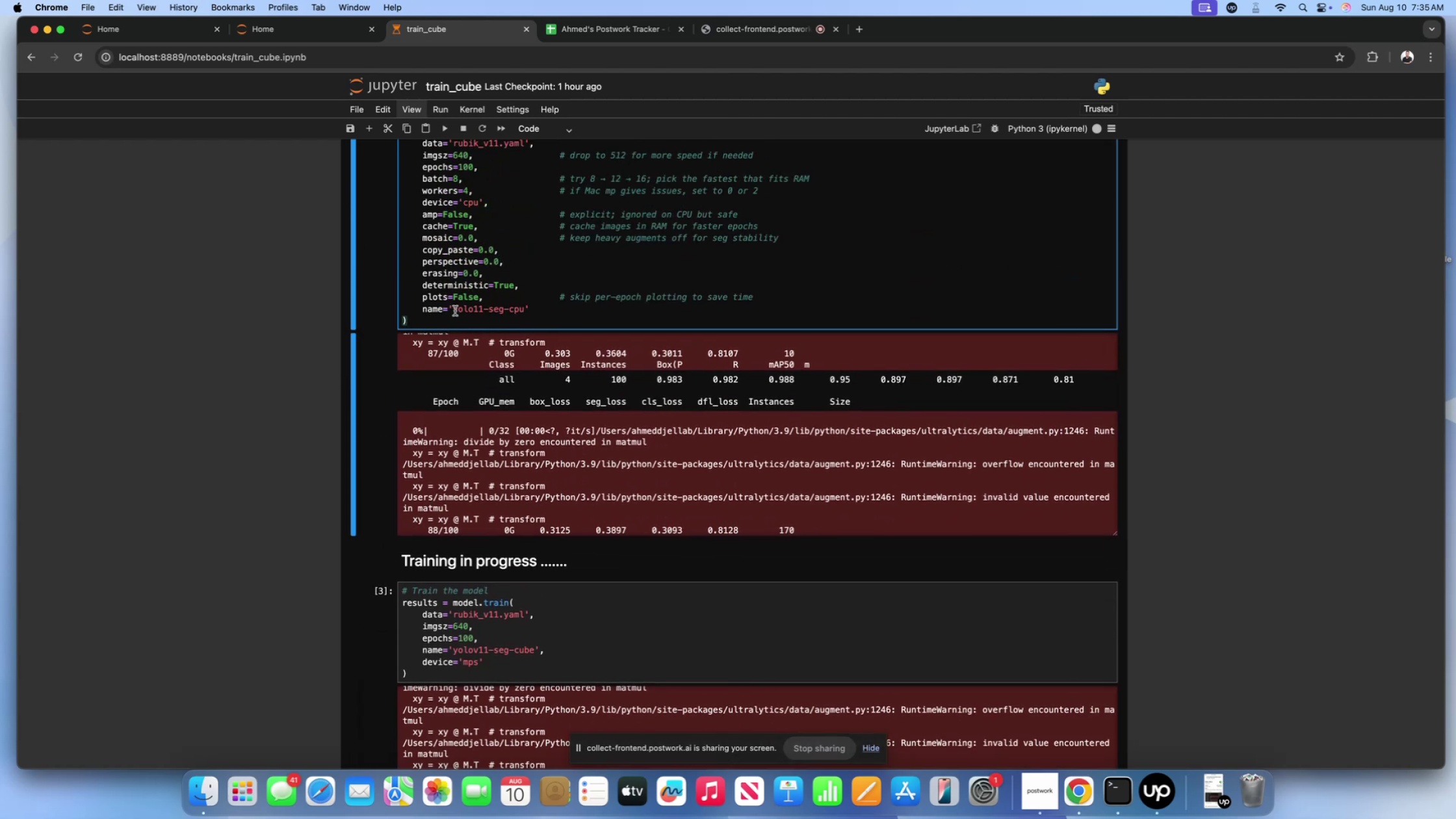 
left_click([455, 311])
 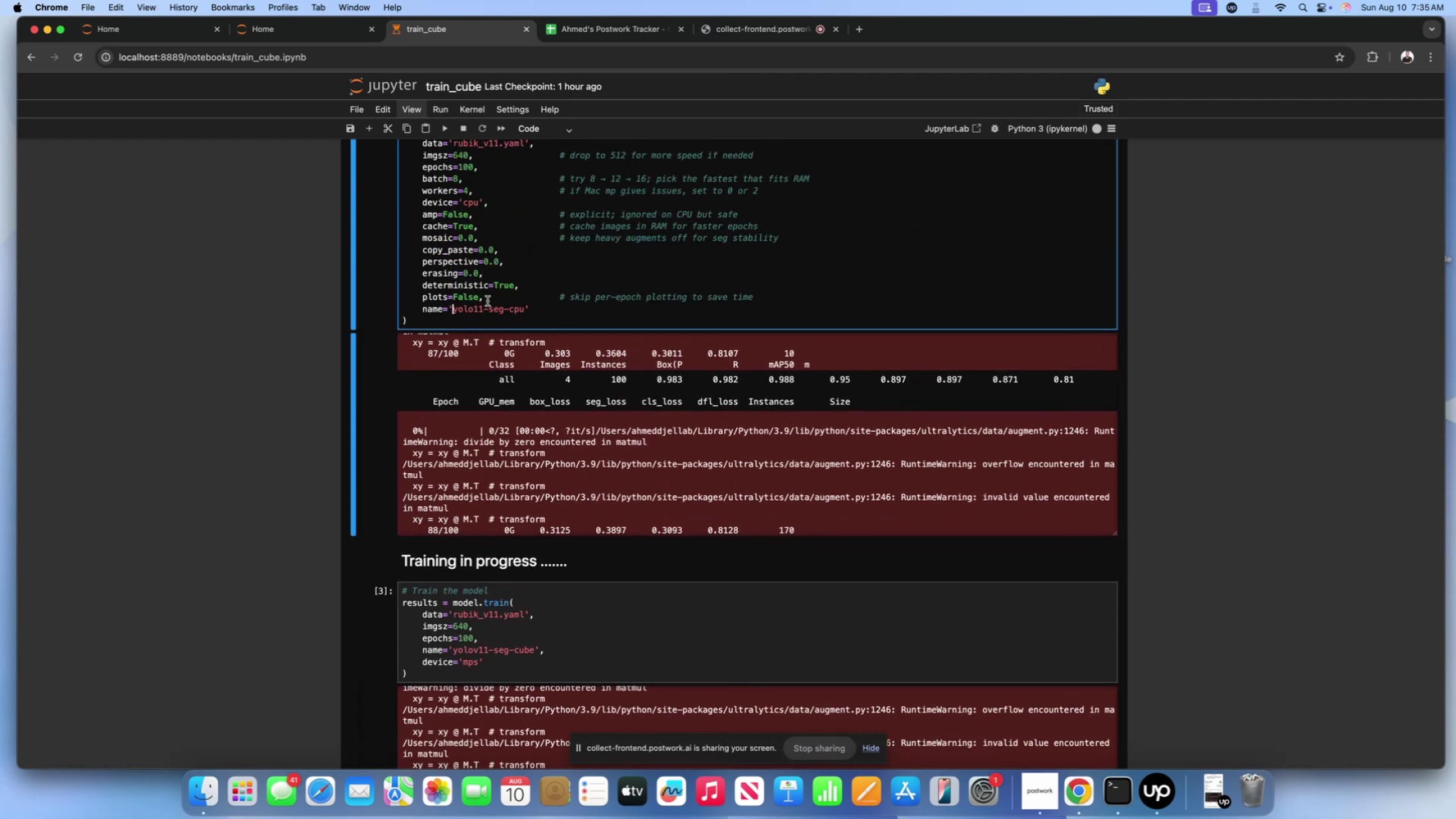 
left_click([488, 301])
 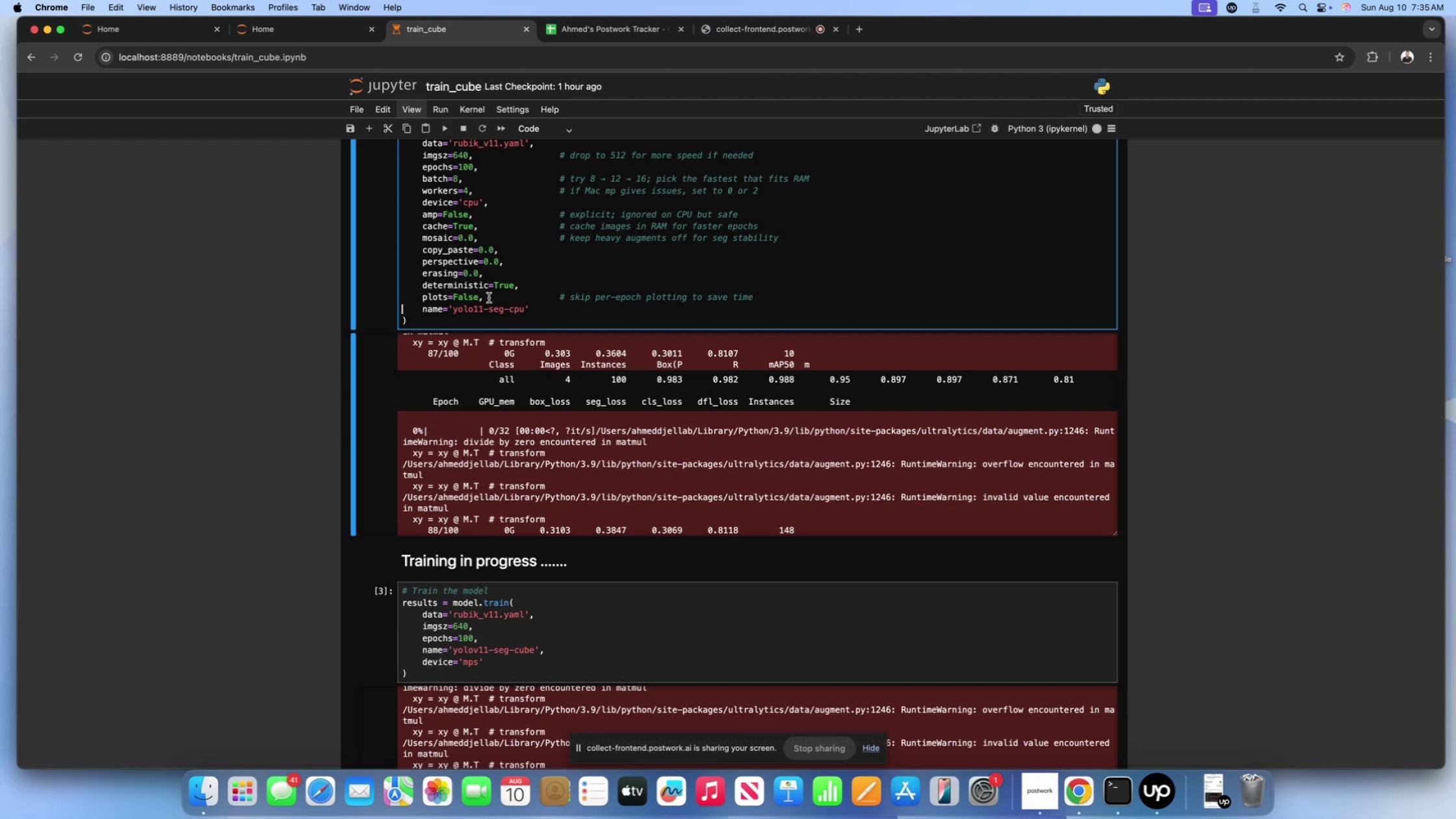 
left_click([484, 299])
 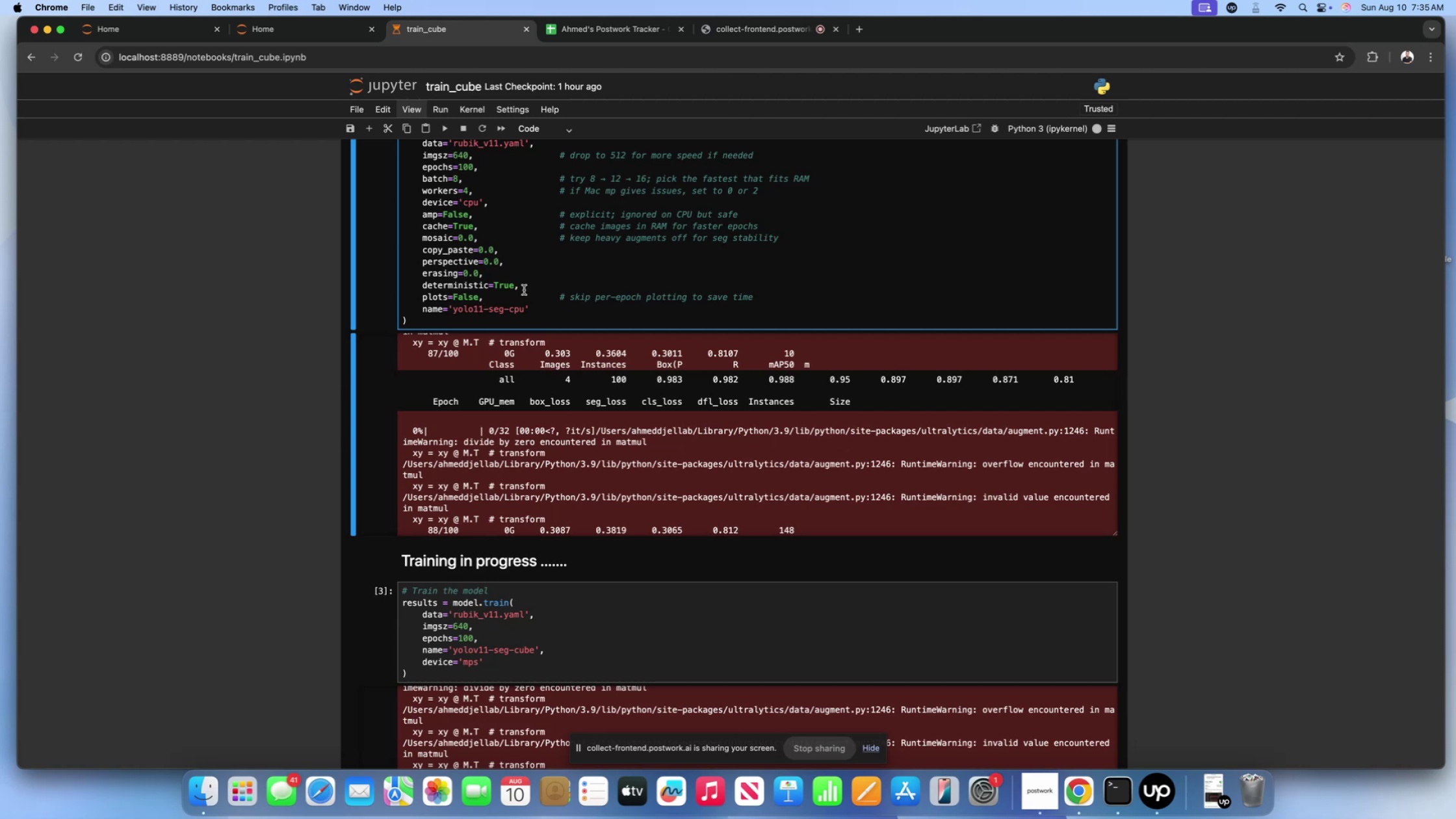 
left_click([523, 290])
 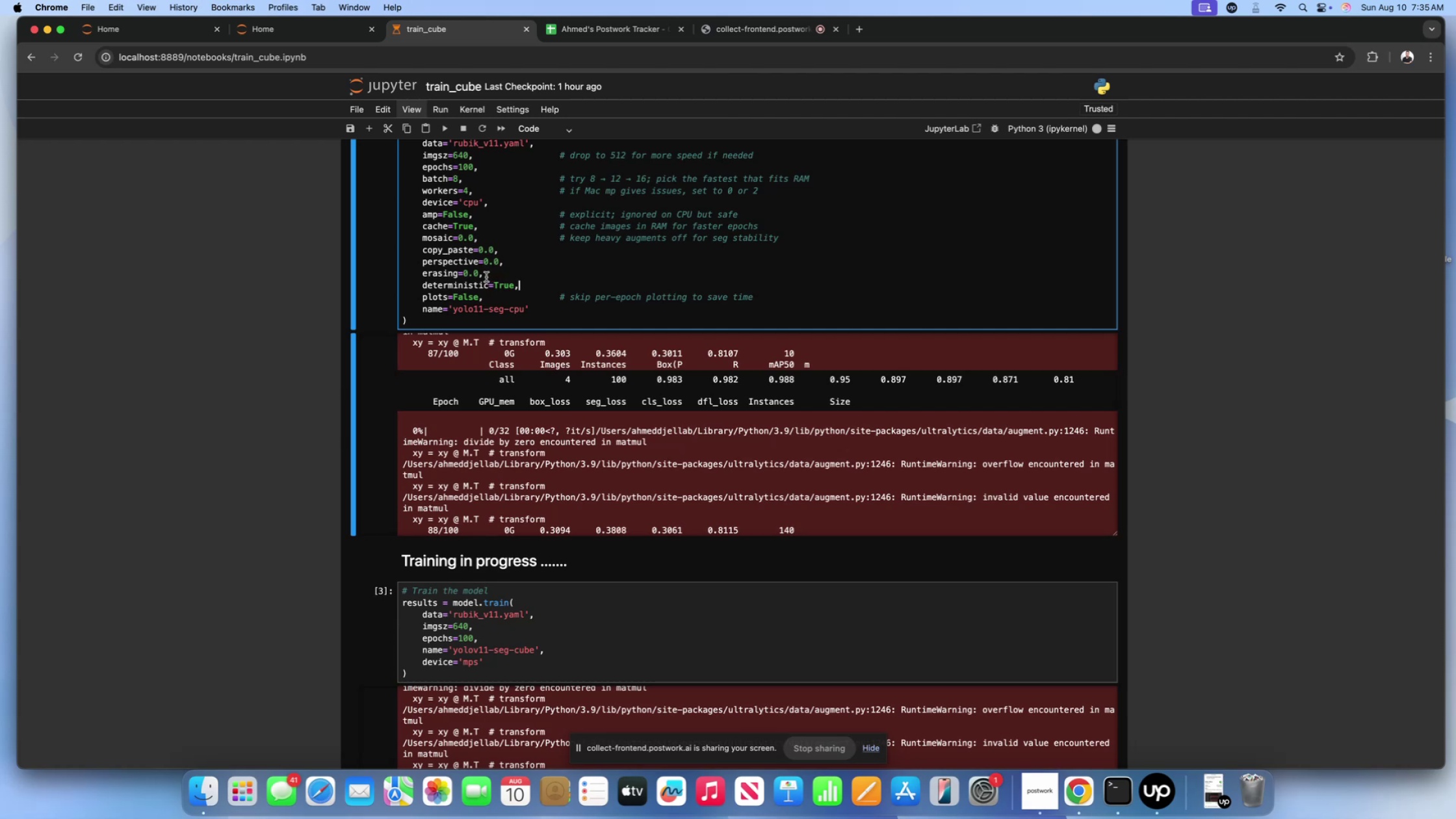 
left_click([484, 278])
 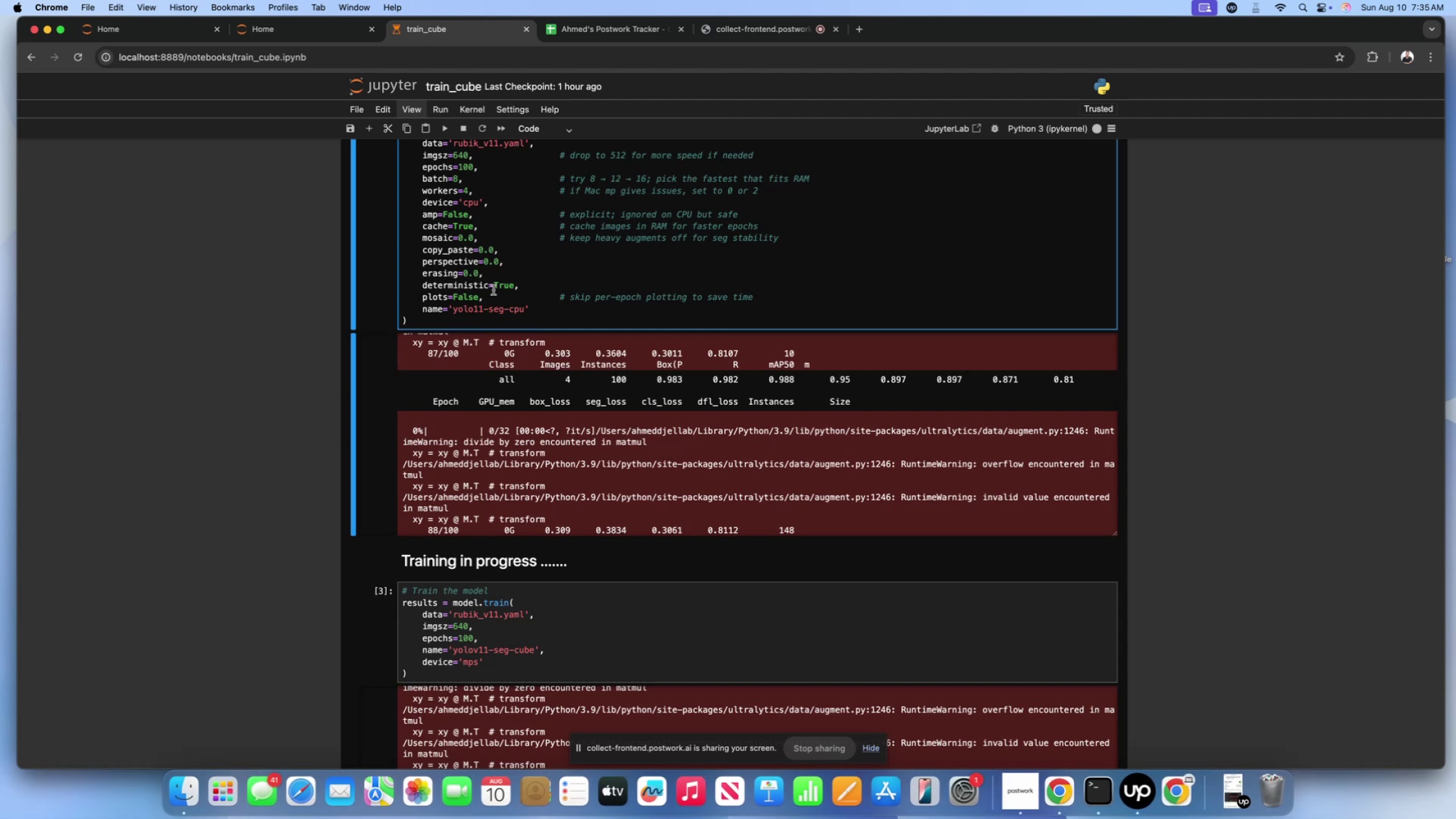 
wait(12.02)
 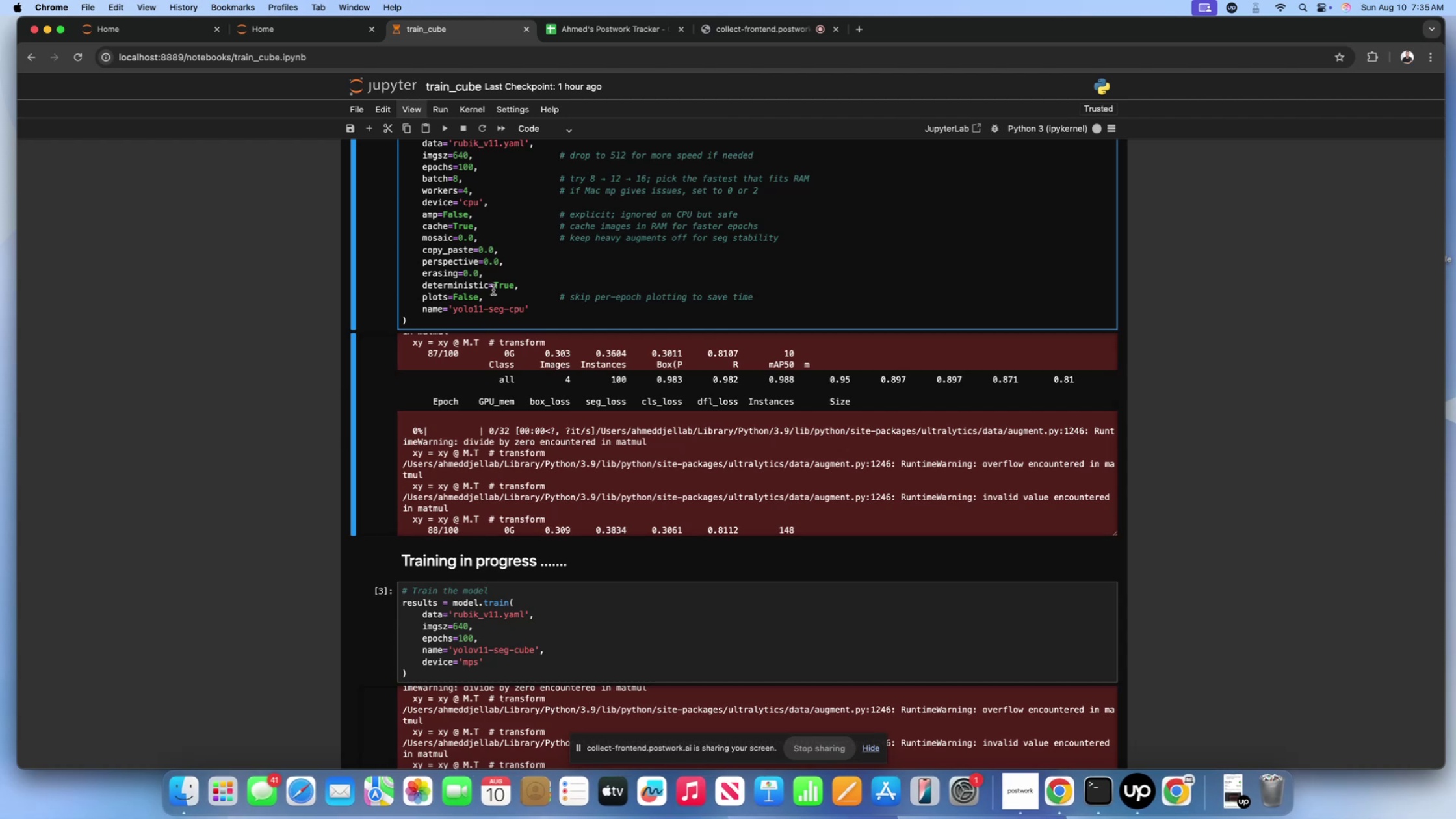 
scroll: coordinate [473, 295], scroll_direction: up, amount: 22.0
 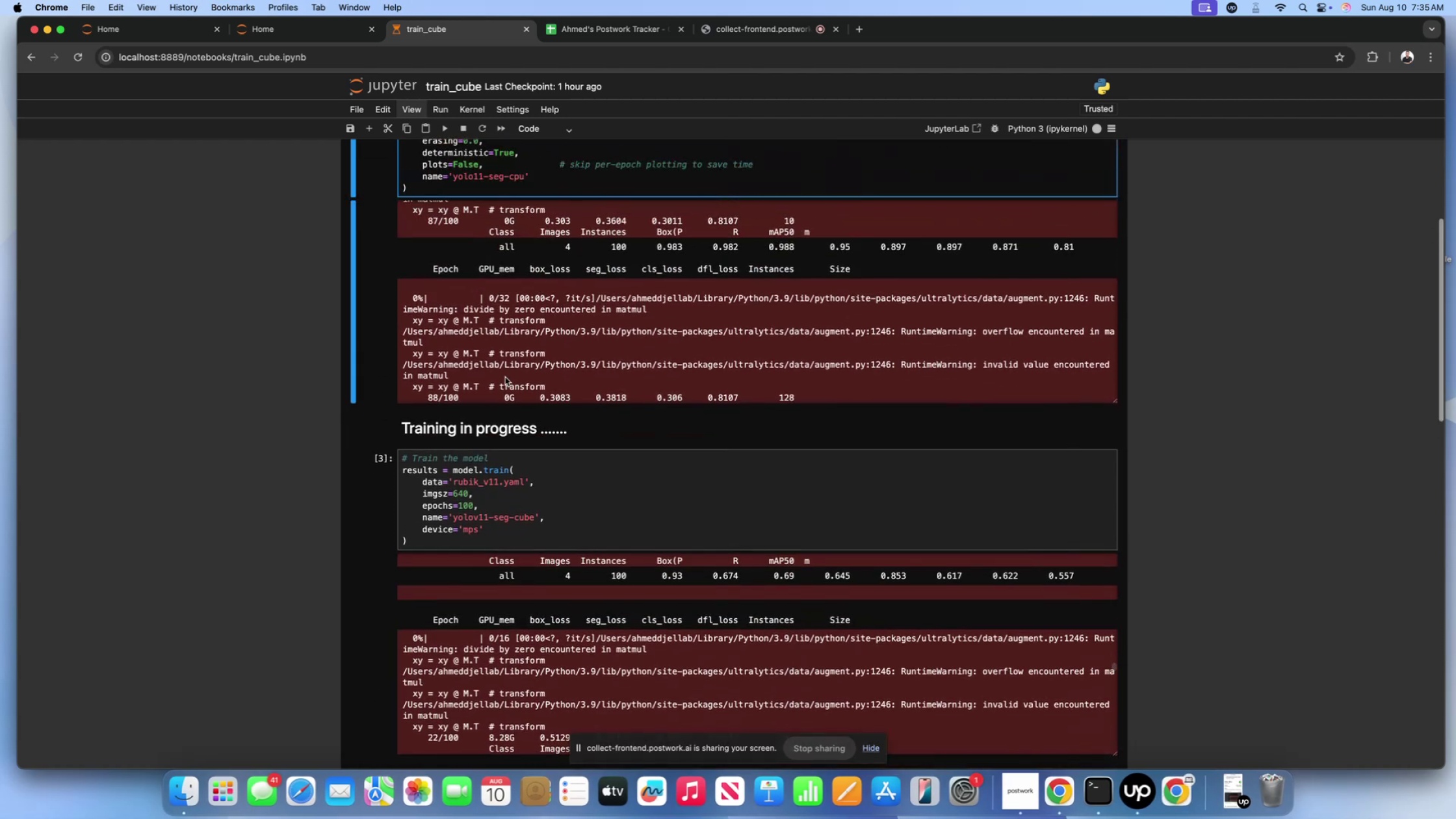 
left_click([505, 377])
 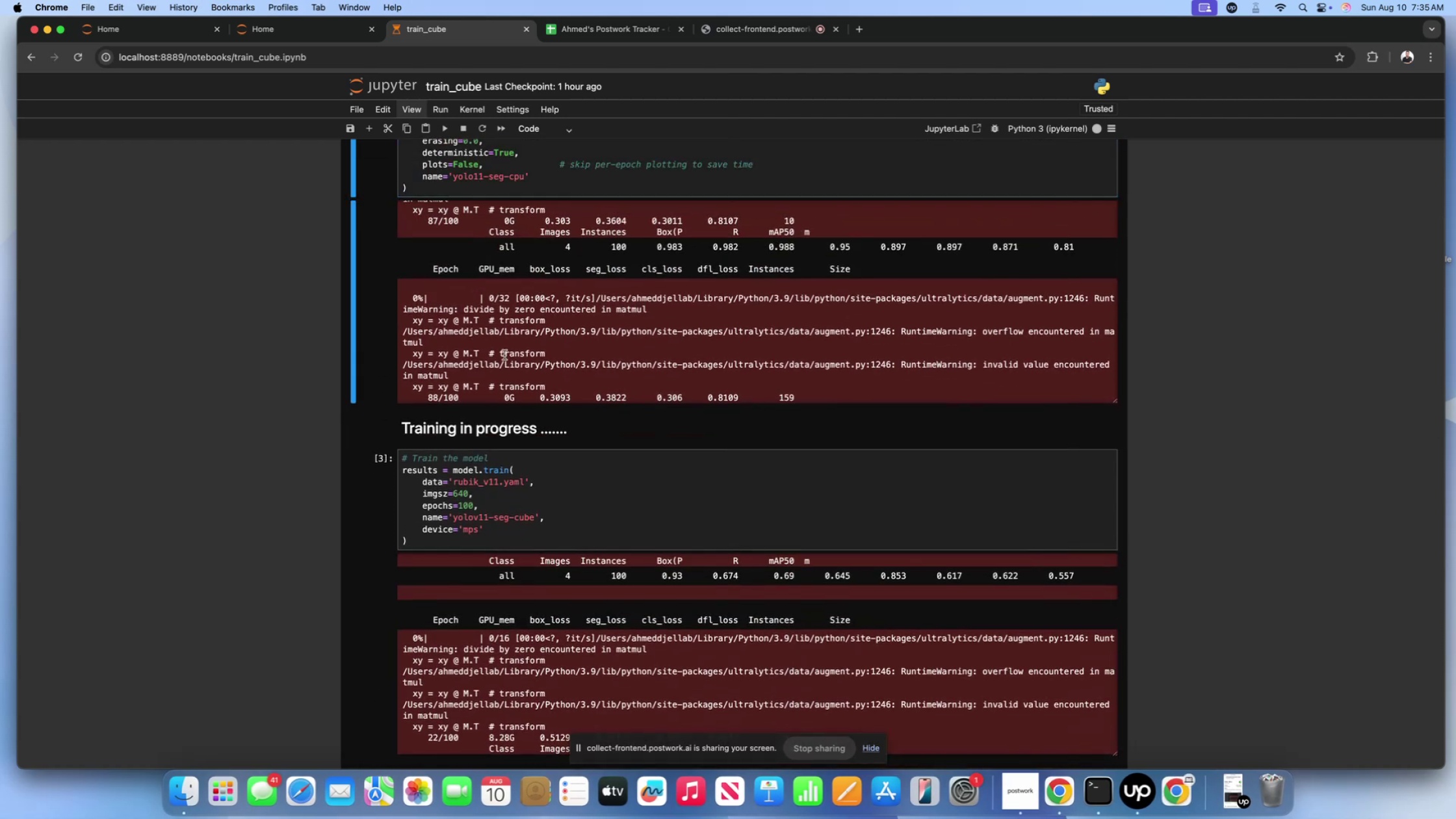 
scroll: coordinate [254, 352], scroll_direction: down, amount: 1.0
 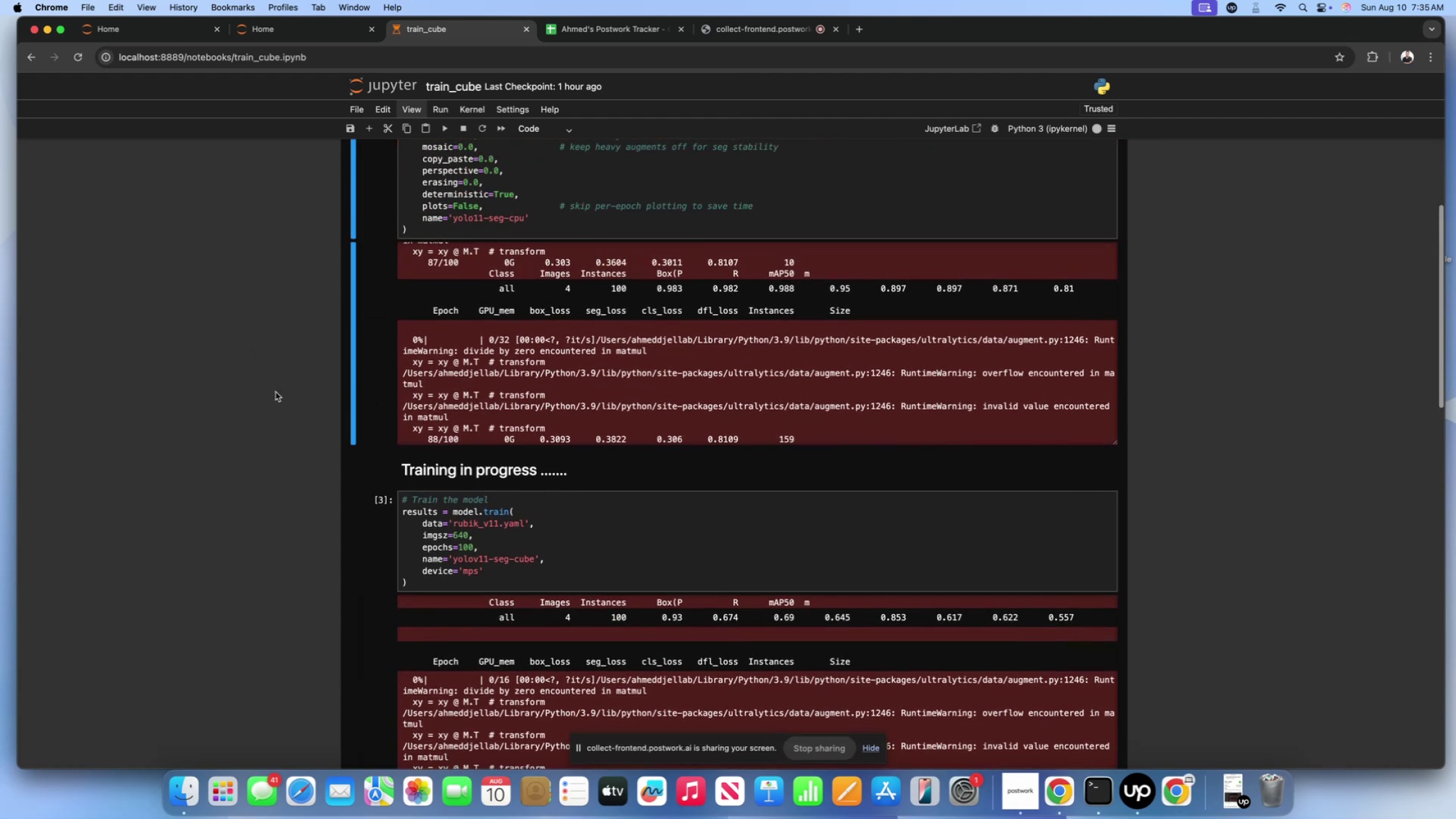 
scroll: coordinate [270, 393], scroll_direction: up, amount: 9.0
 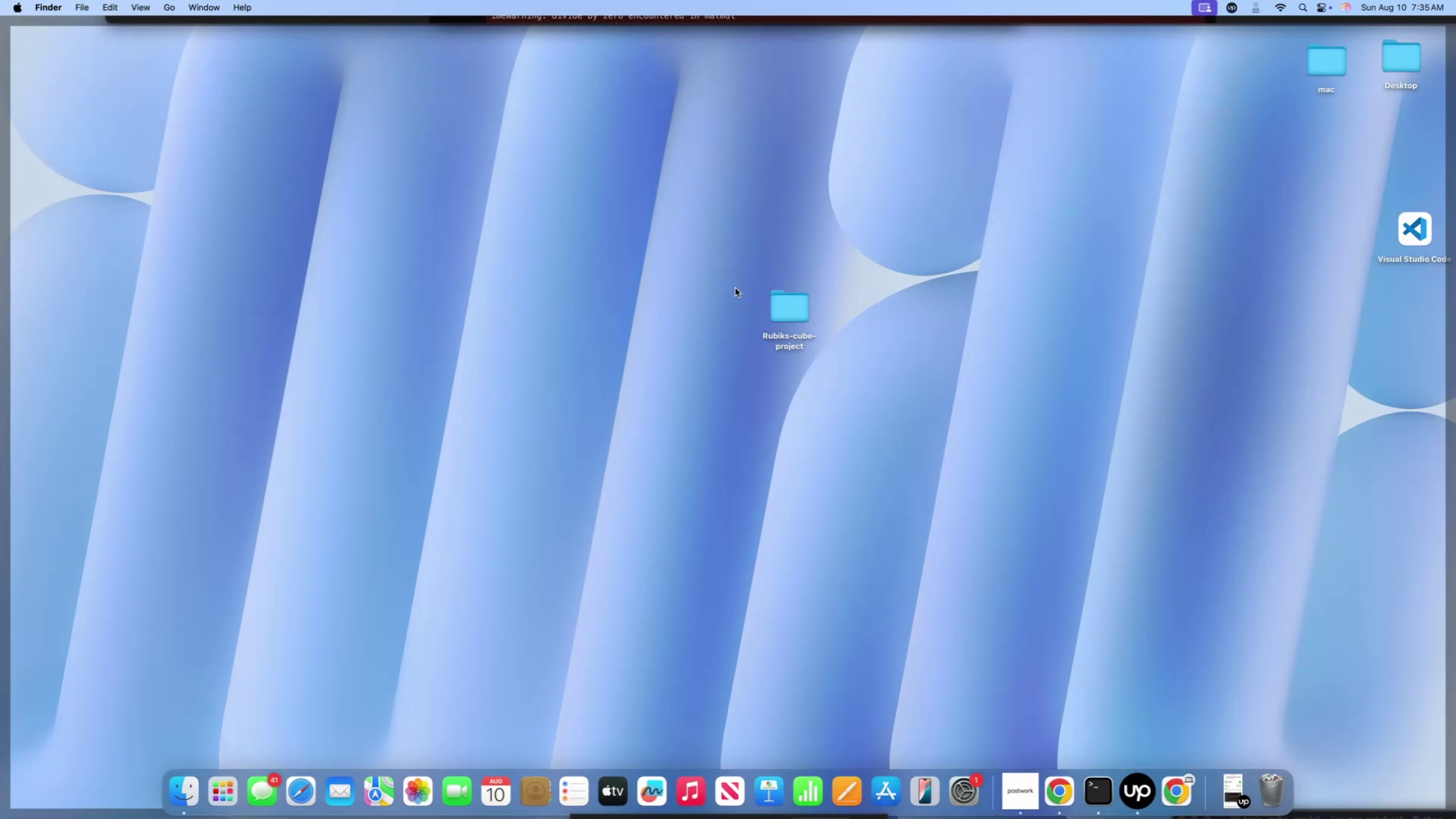 
left_click([748, 453])
 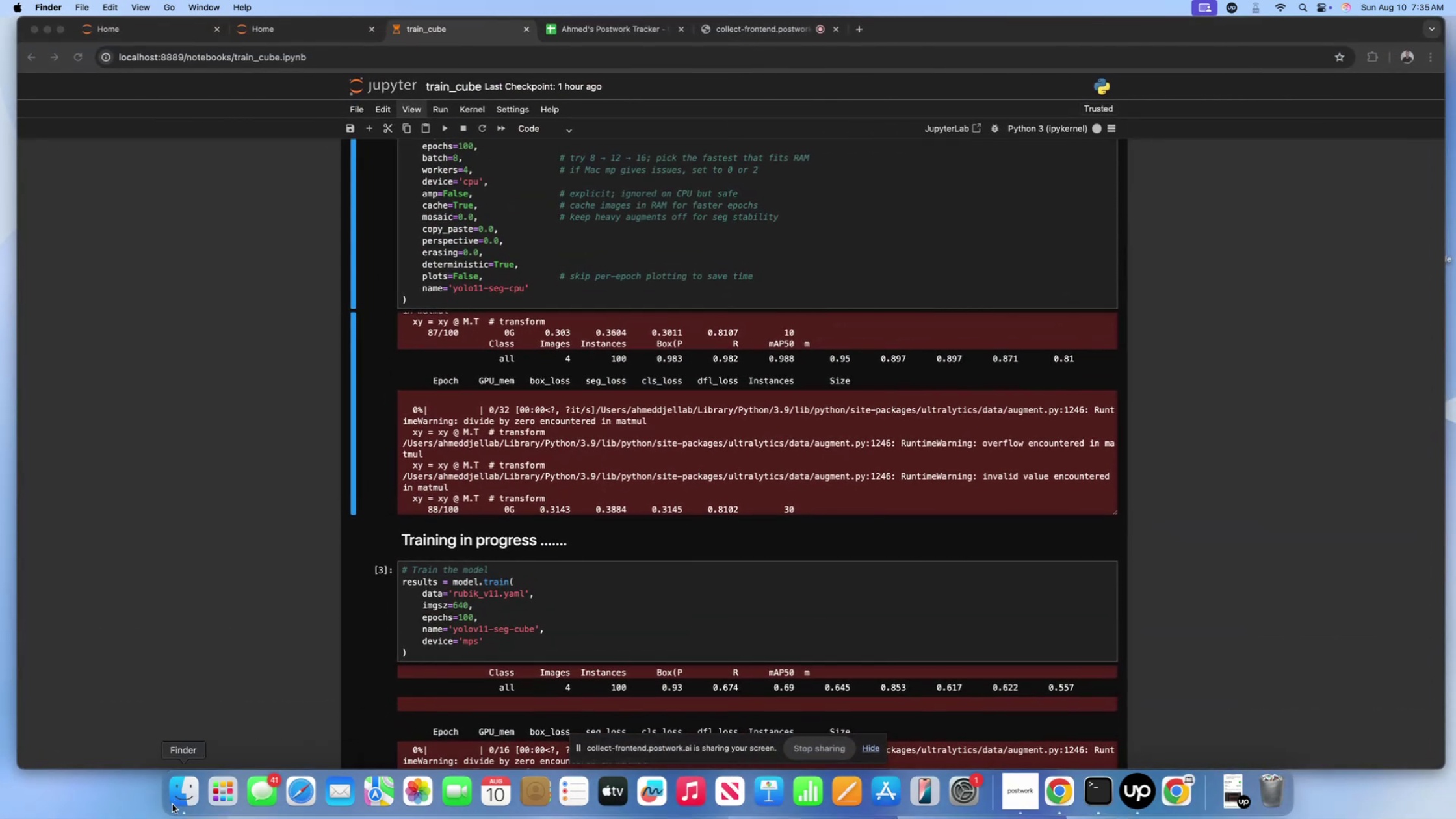 
left_click([174, 798])
 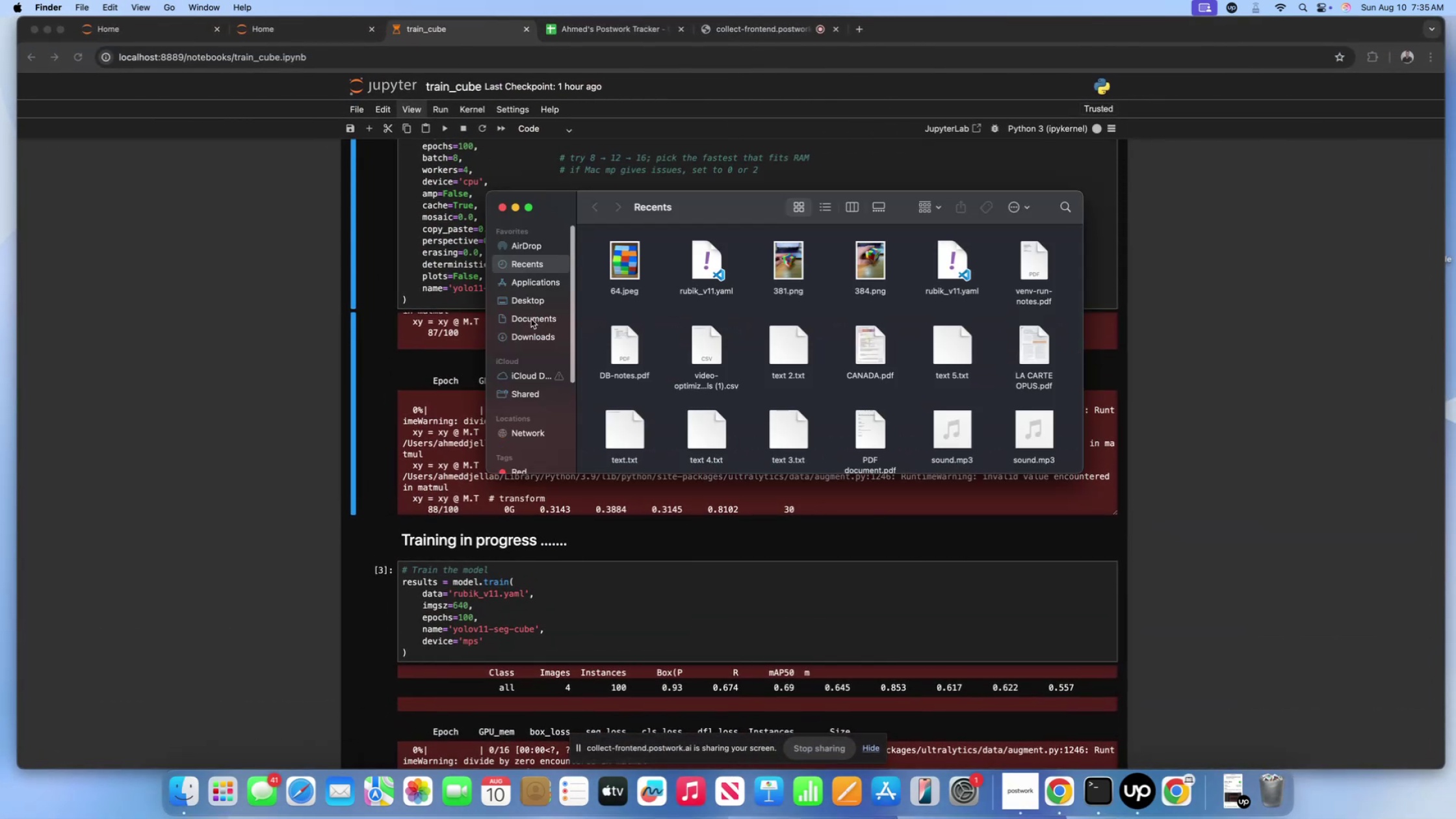 
left_click([535, 304])
 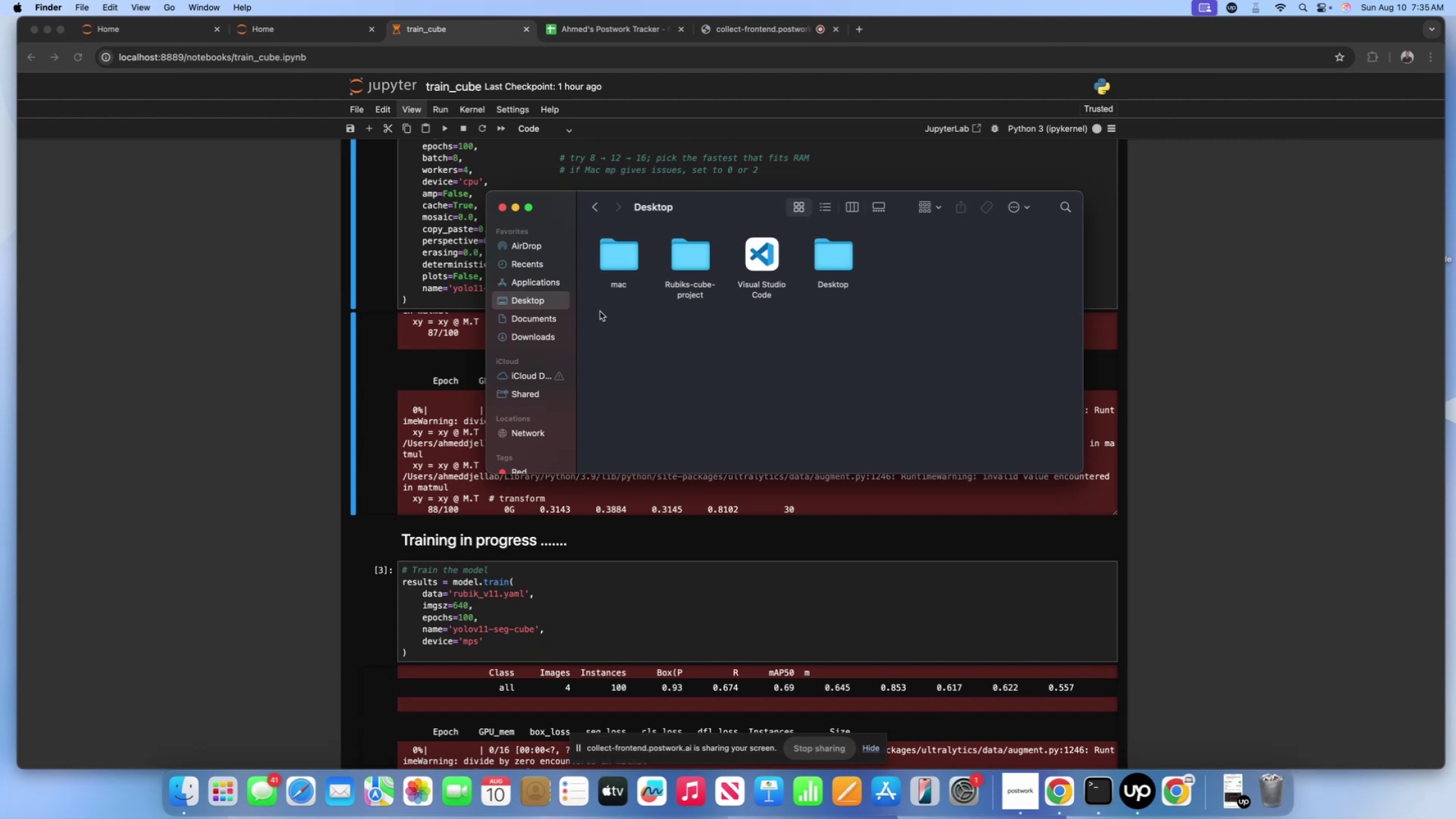 
wait(5.91)
 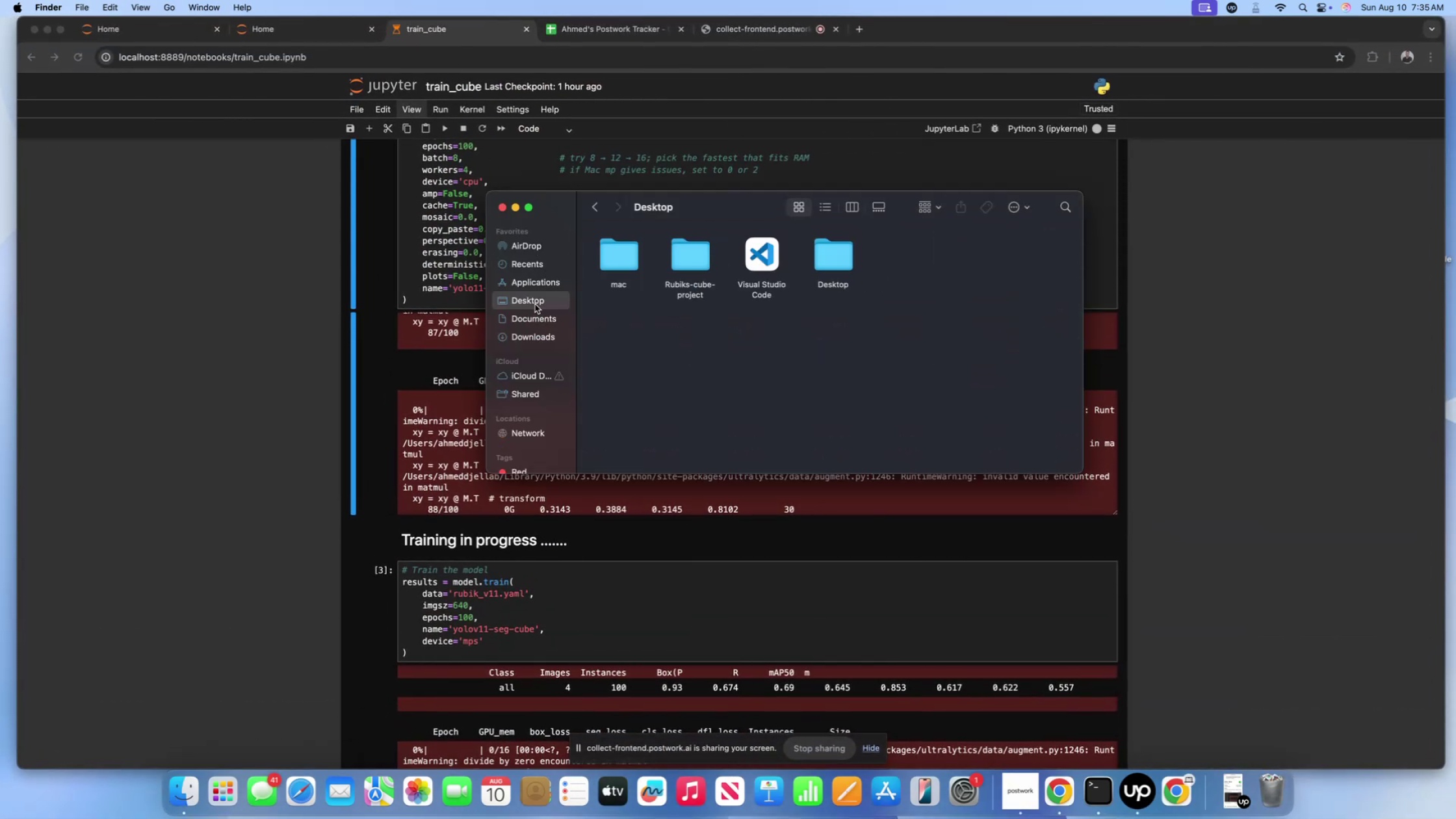 
double_click([829, 259])
 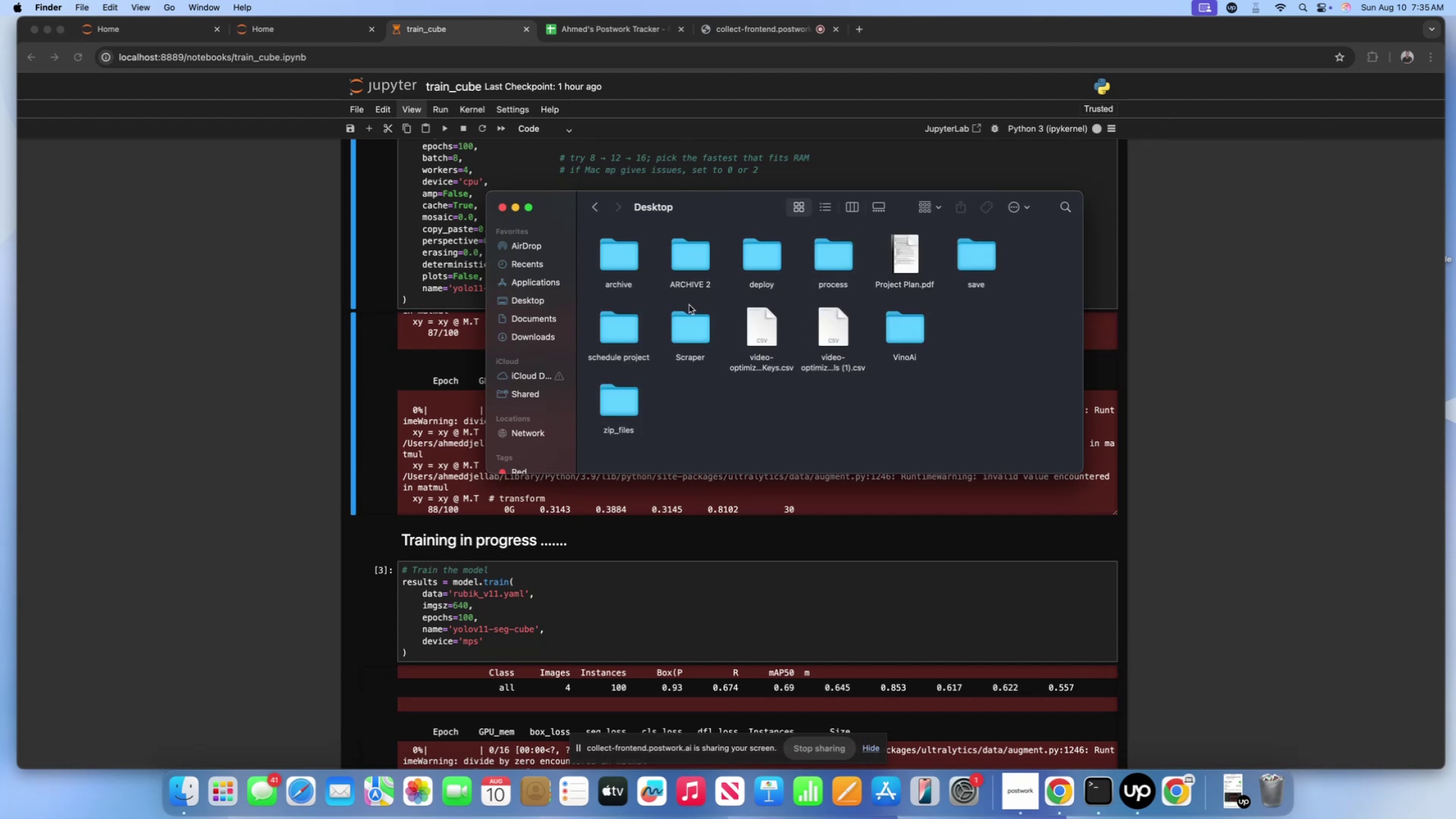 
left_click([593, 205])
 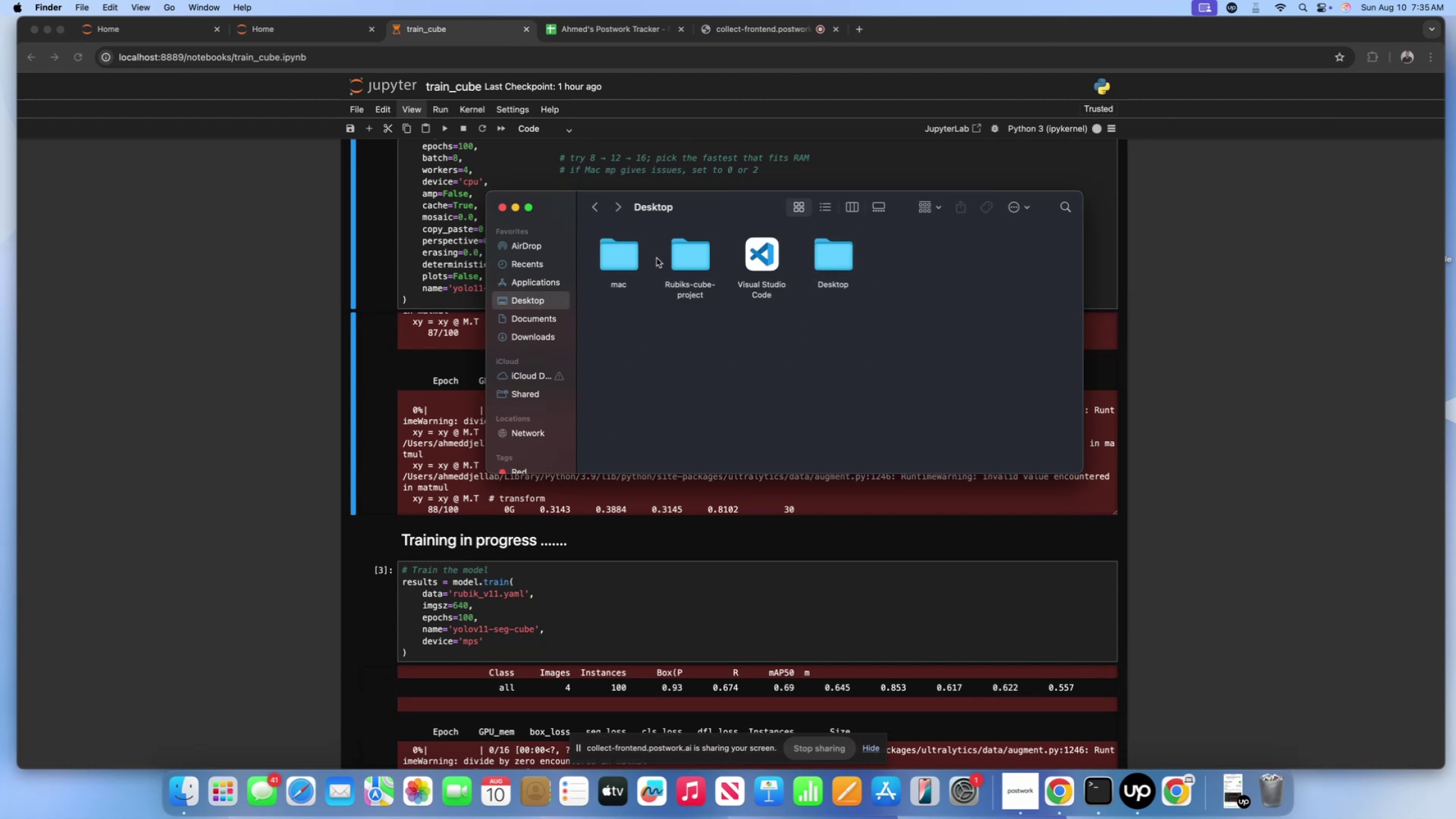 
double_click([675, 251])
 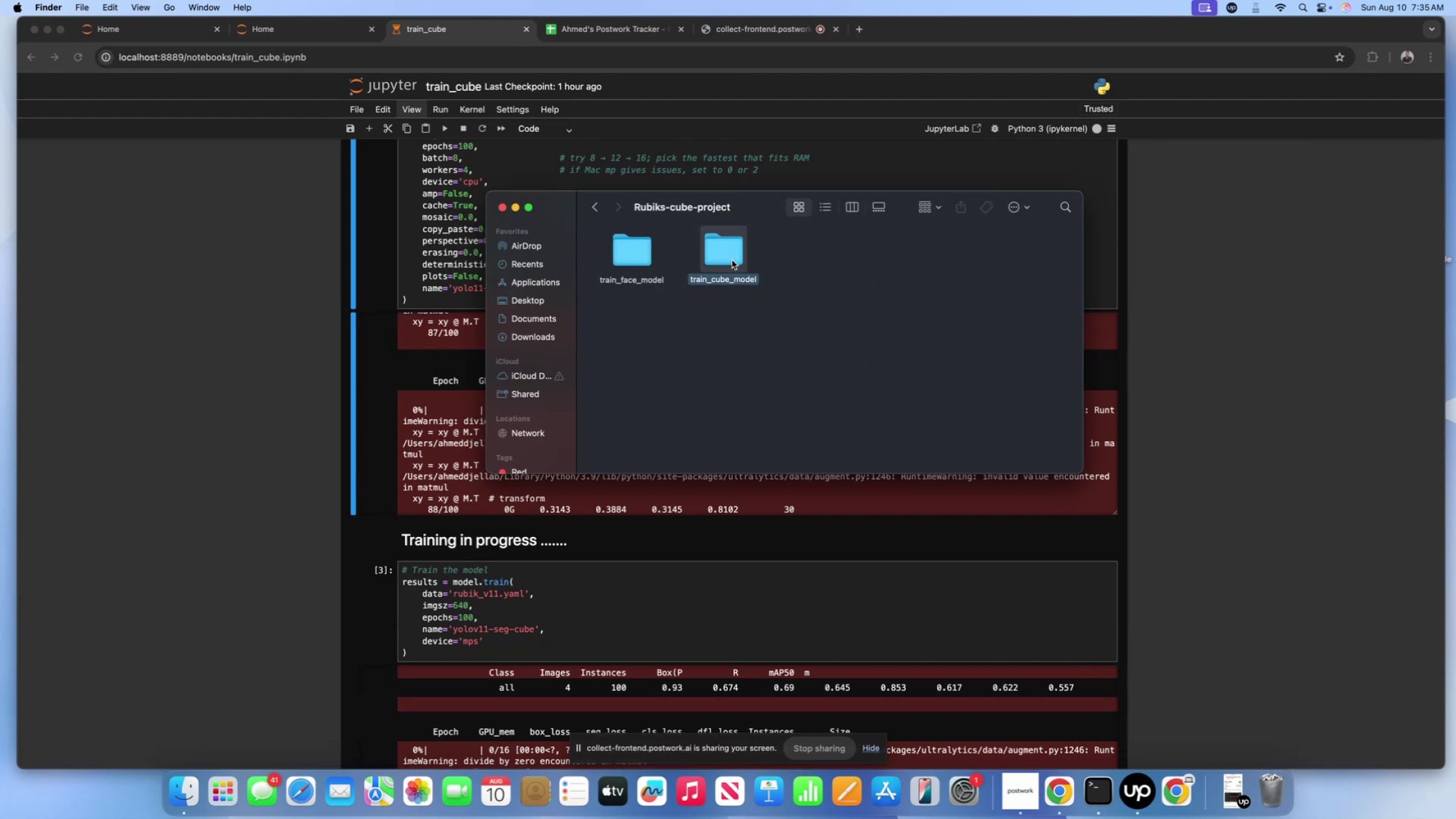 
double_click([732, 260])
 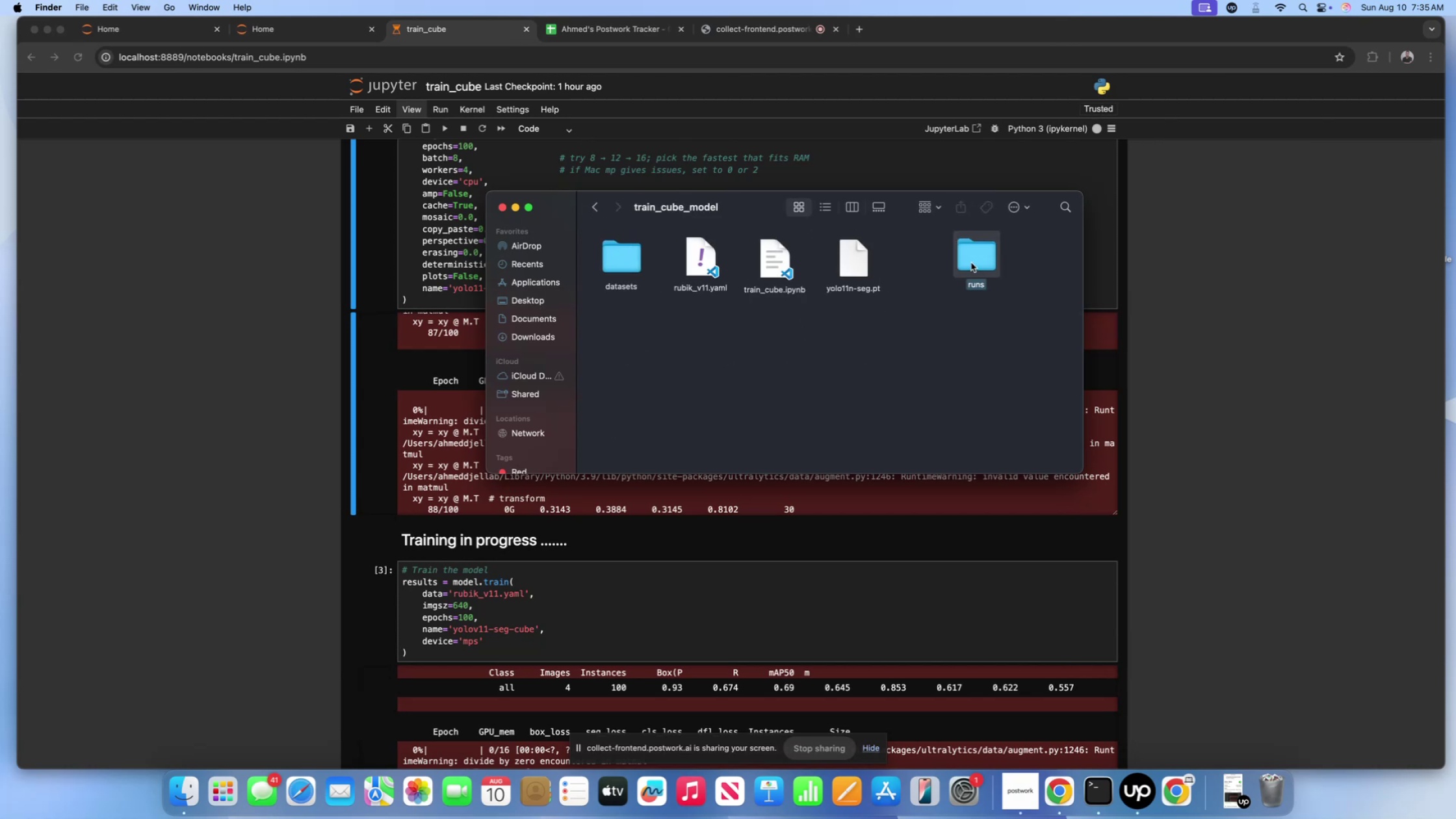 
double_click([971, 263])
 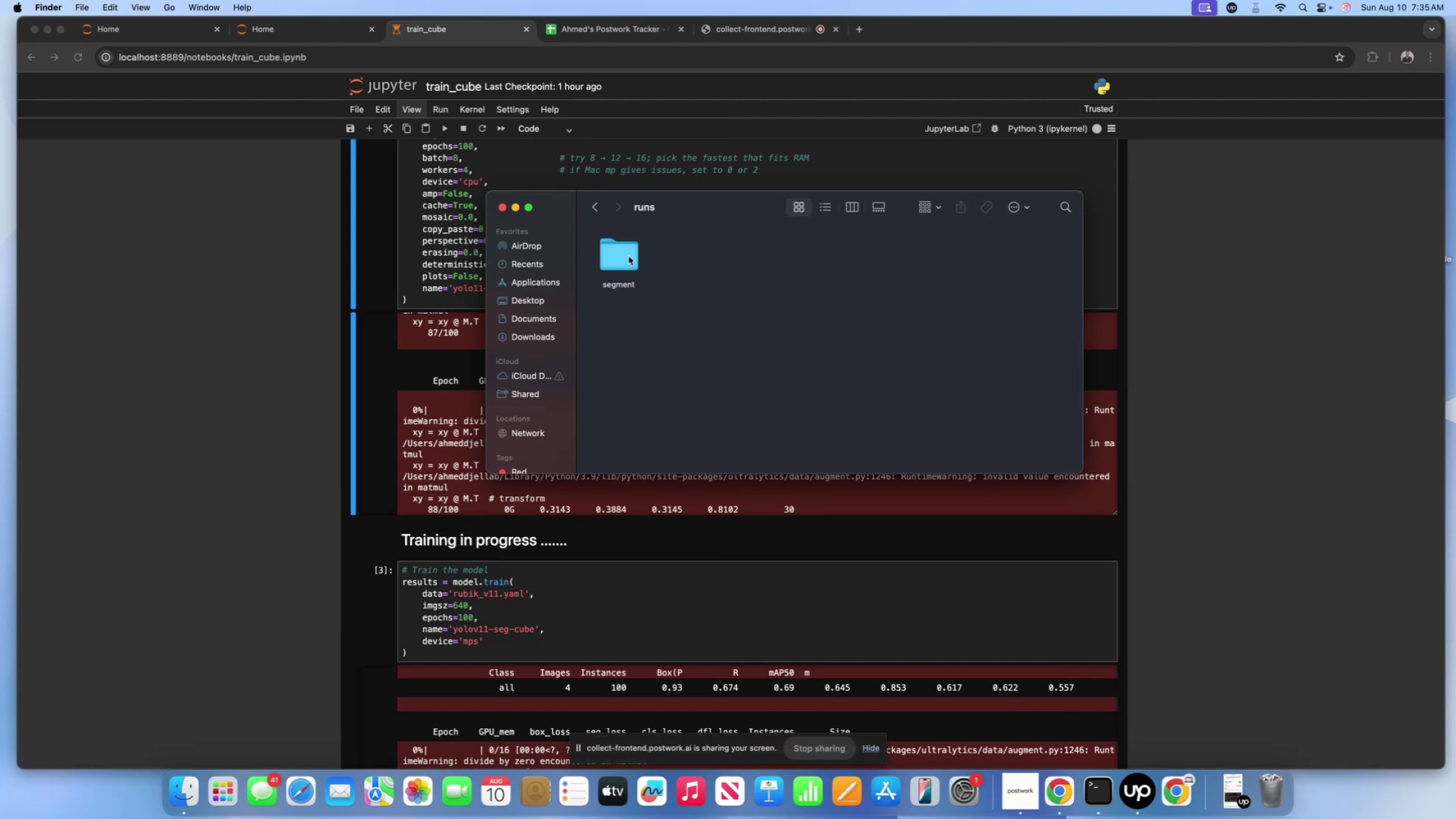 
double_click([629, 256])
 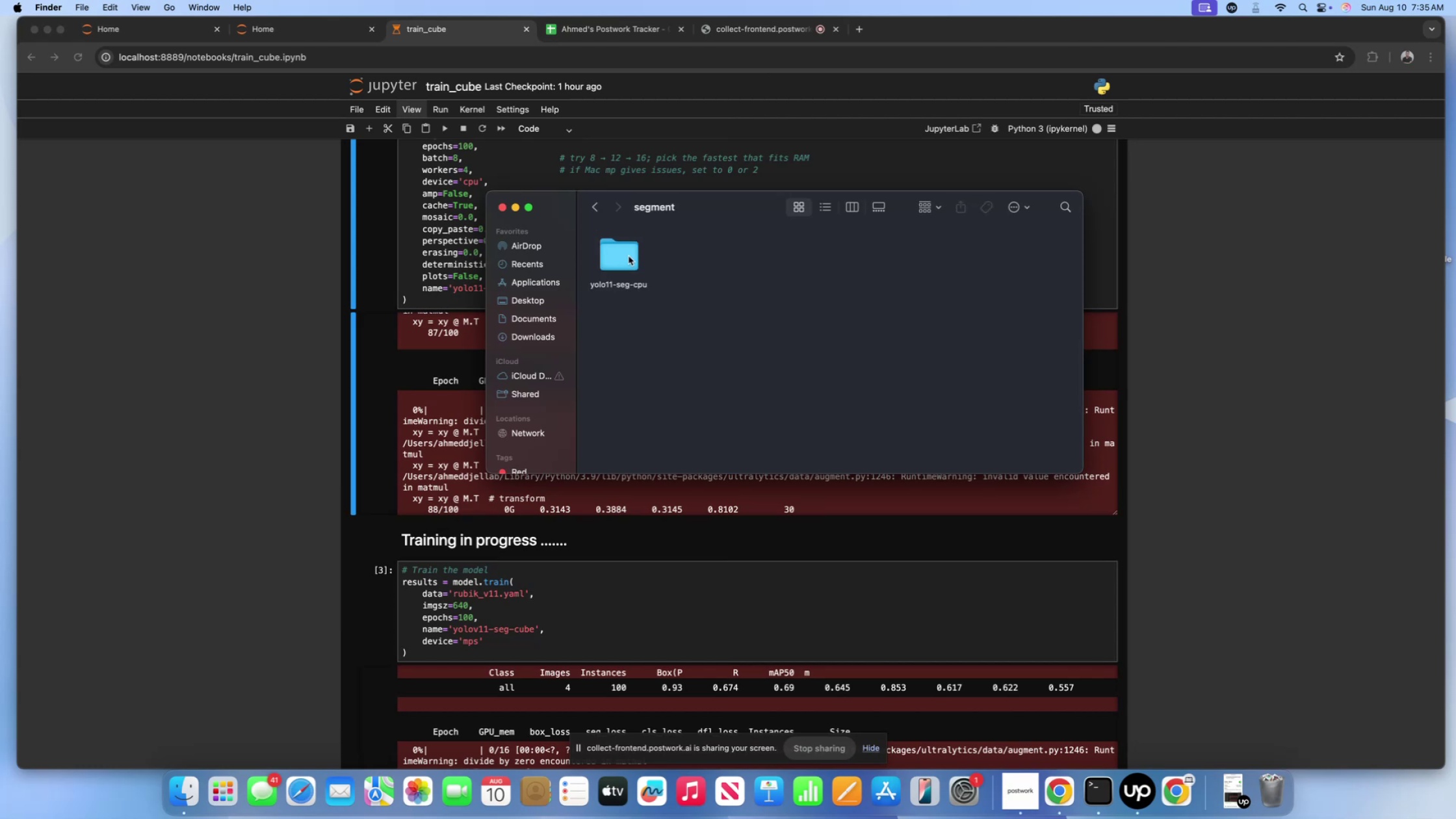 
triple_click([629, 256])
 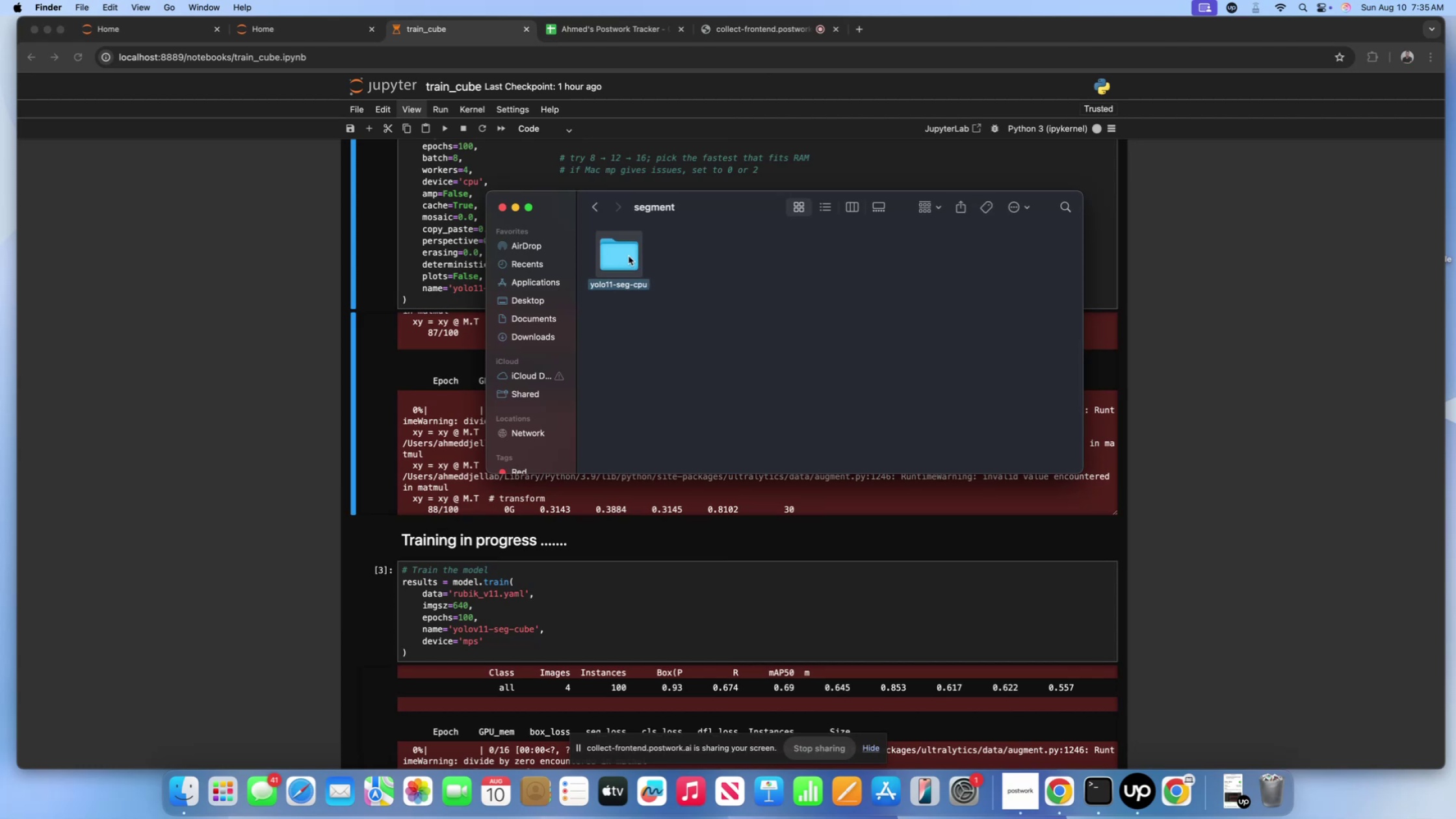 
triple_click([629, 256])
 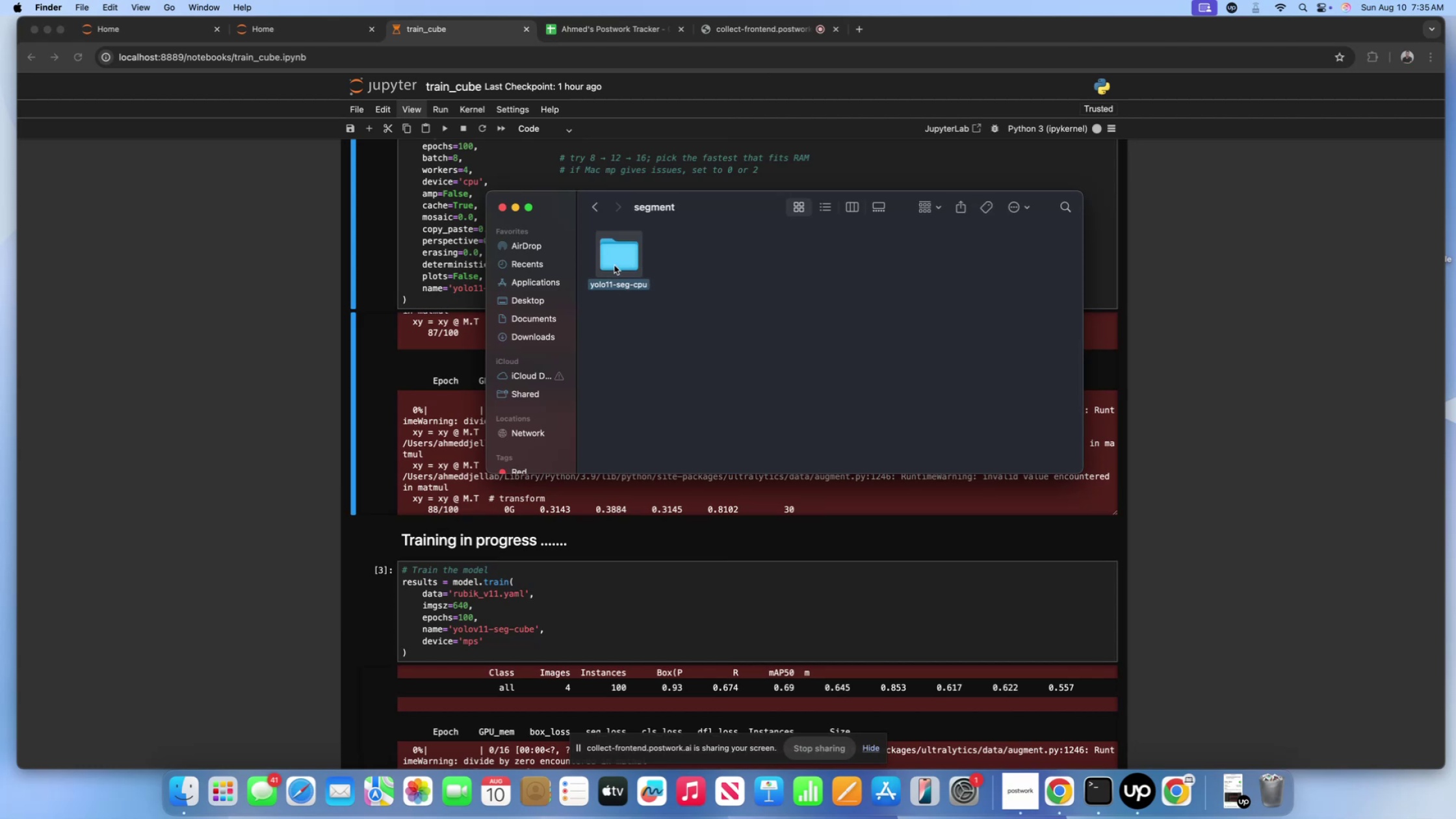 
double_click([614, 265])
 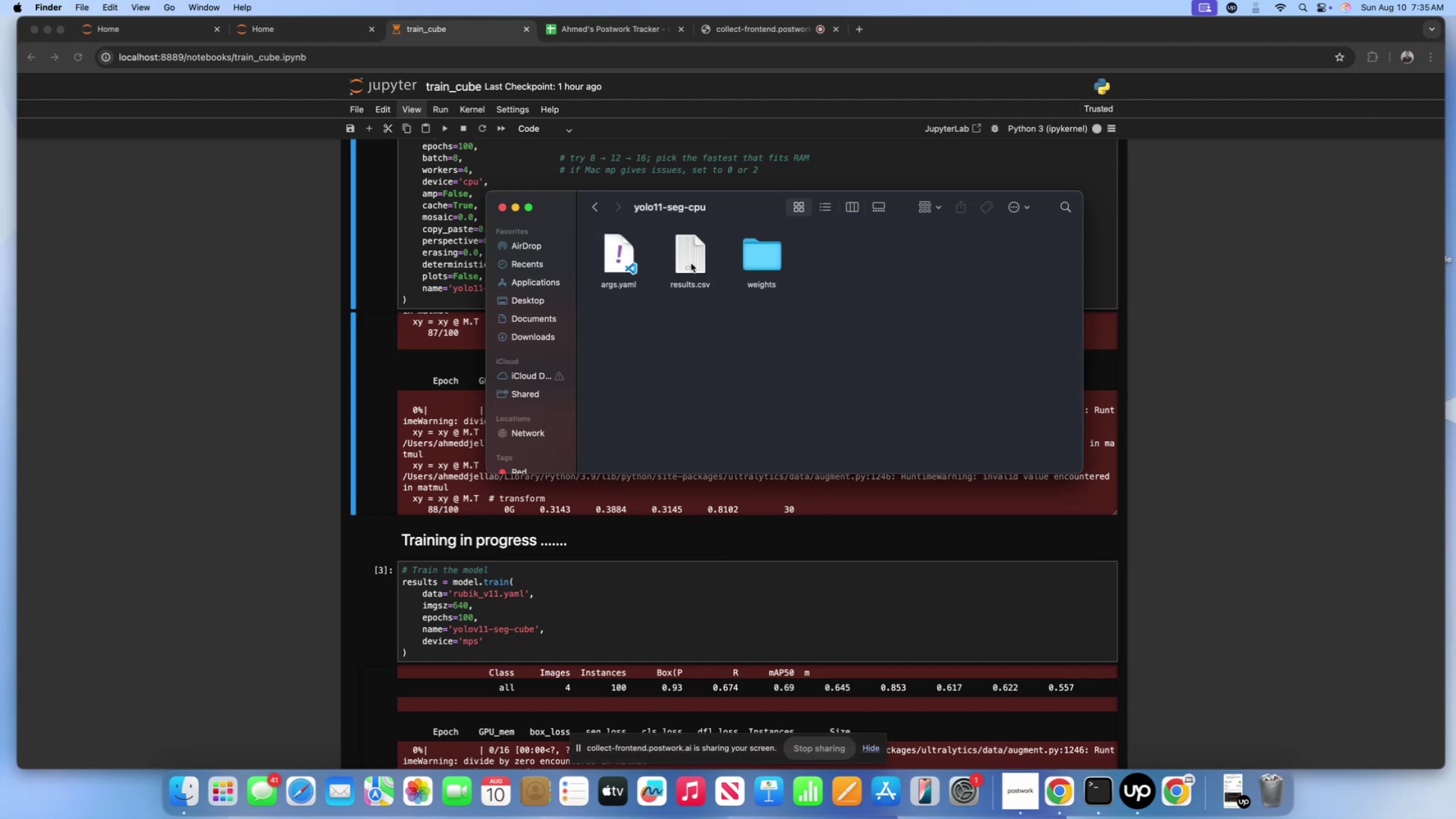 
left_click([693, 263])
 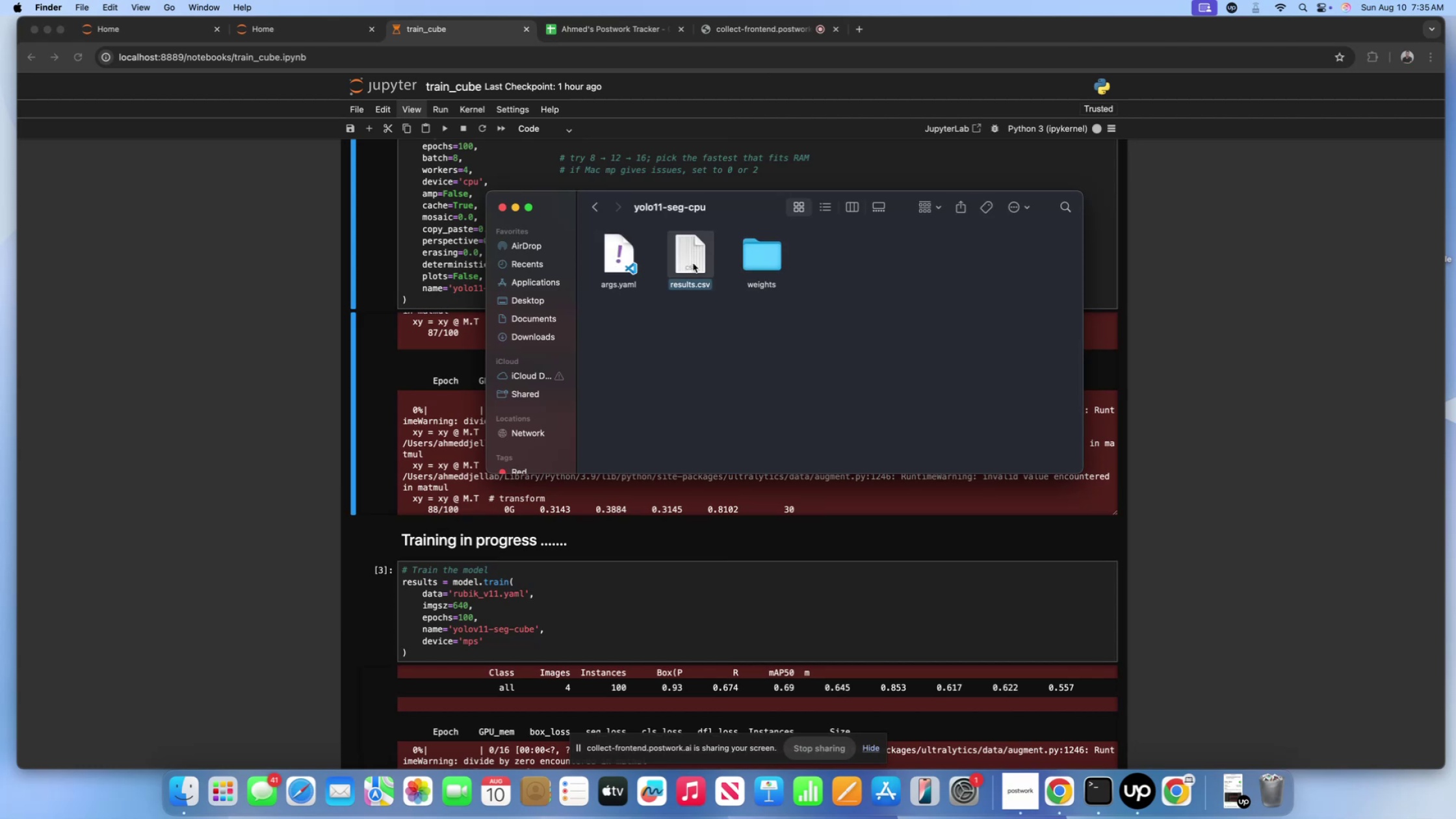 
key(Space)
 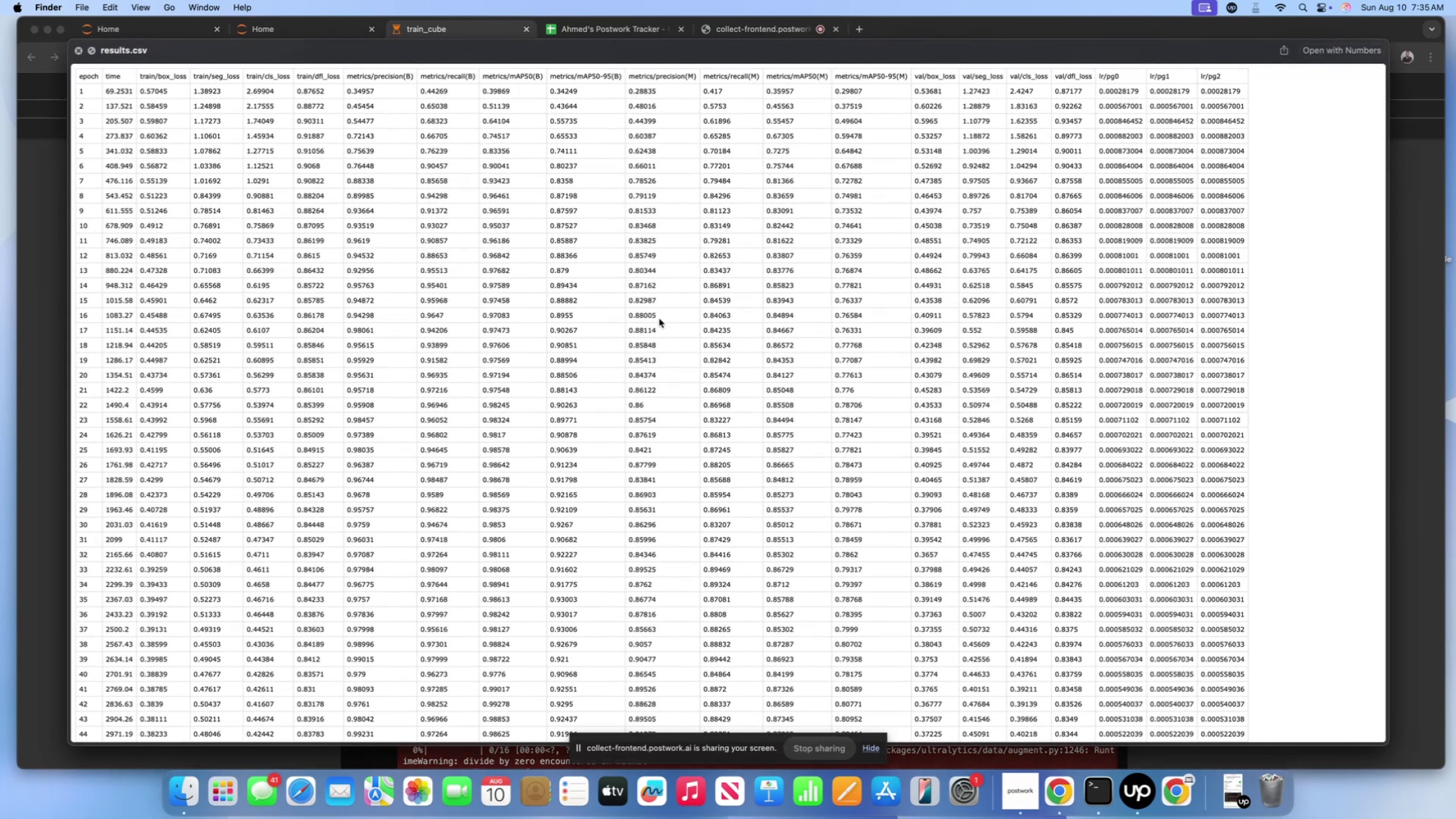 
scroll: coordinate [352, 661], scroll_direction: down, amount: 157.0
 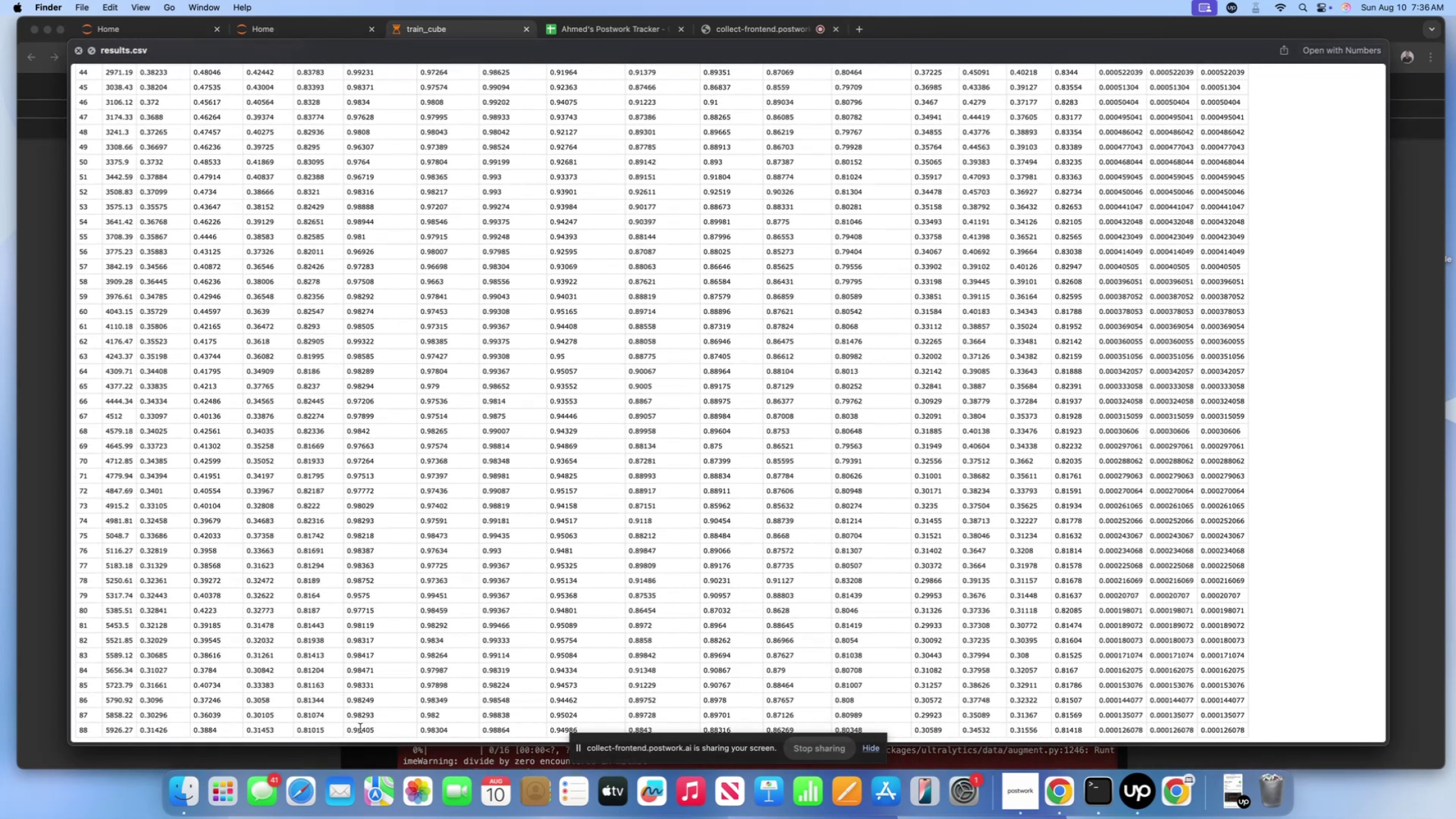 
left_click_drag(start_coordinate=[378, 728], to_coordinate=[343, 731])
 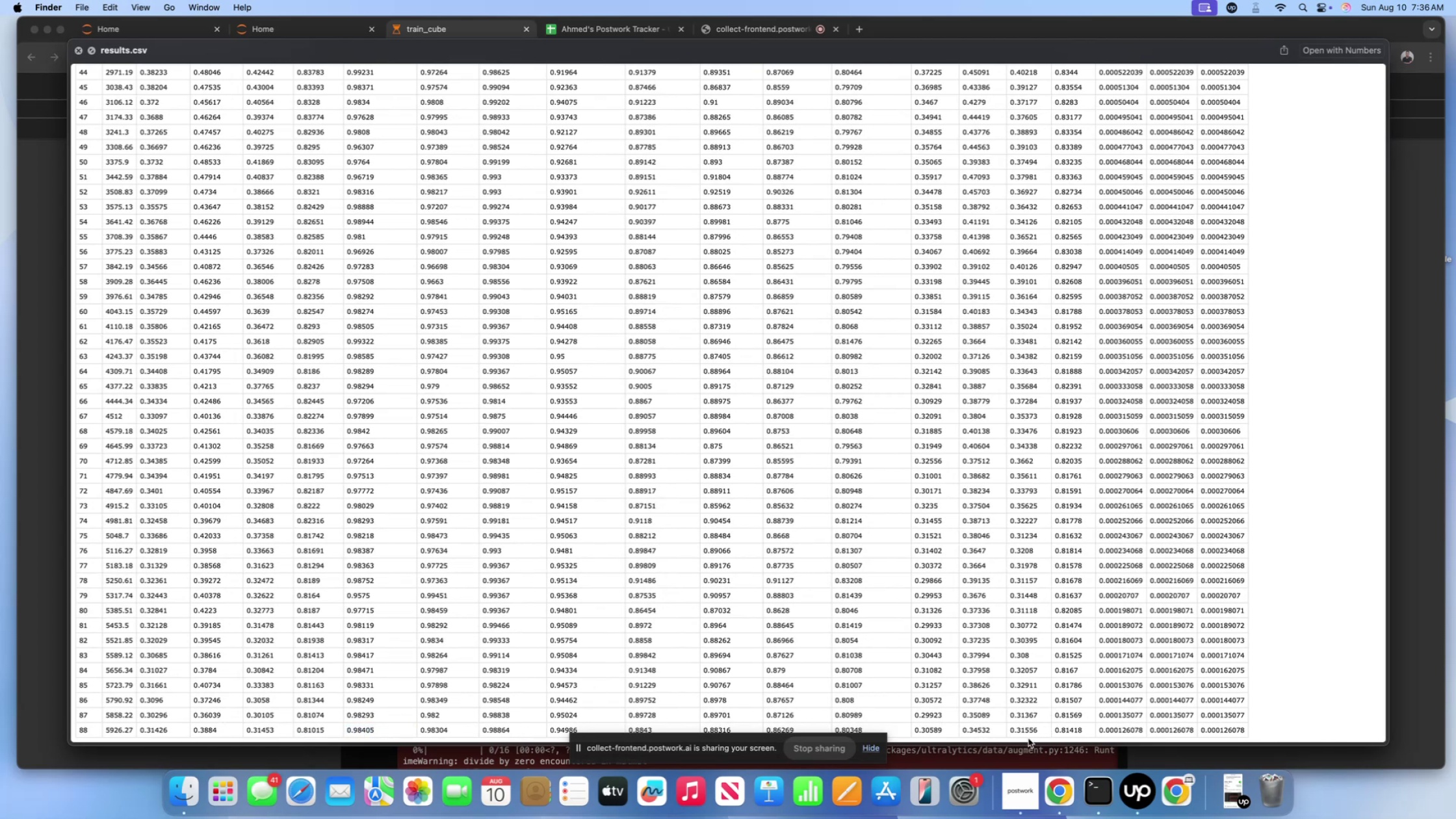 
wait(8.03)
 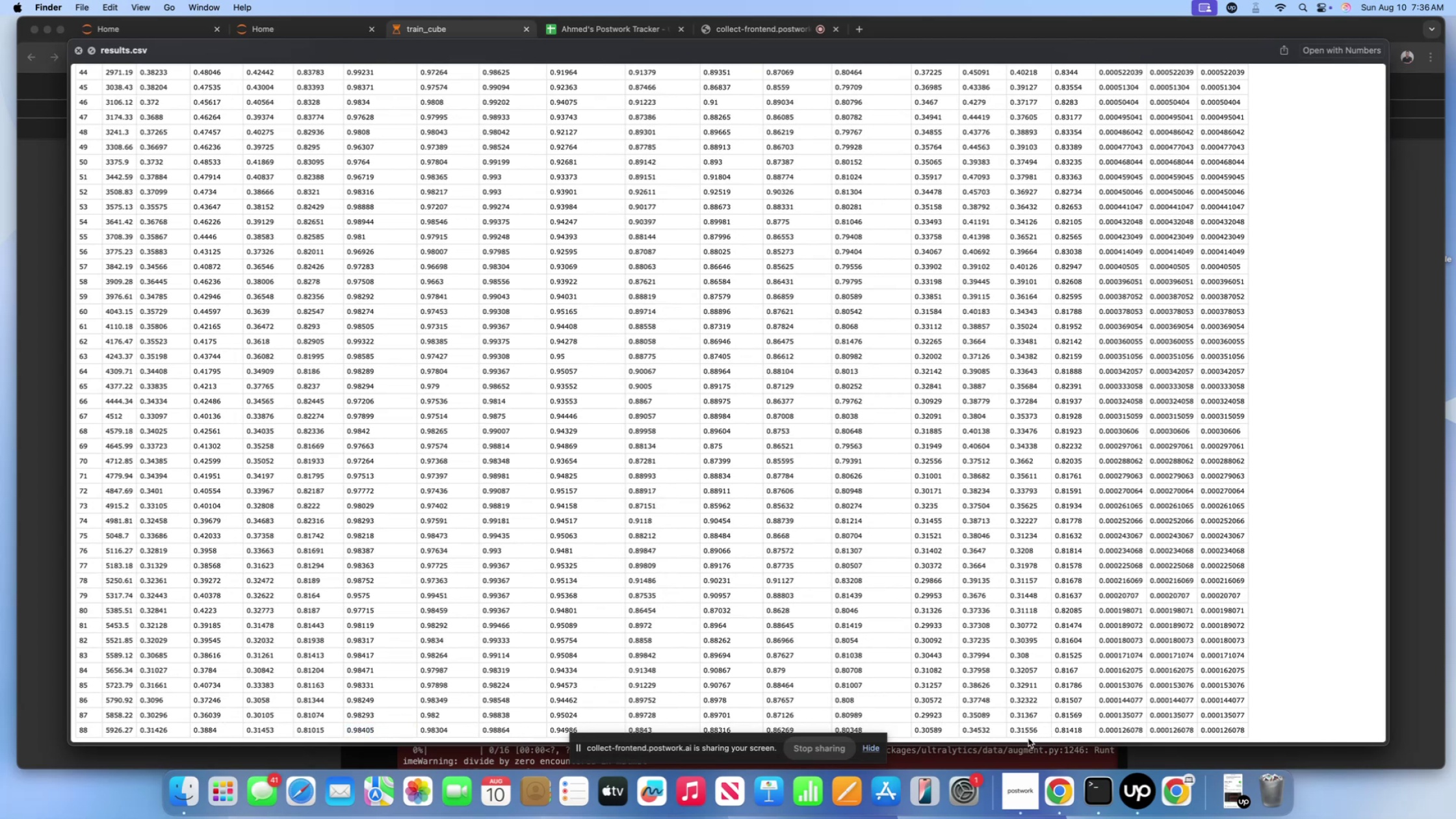 
left_click_drag(start_coordinate=[1085, 727], to_coordinate=[1049, 730])
 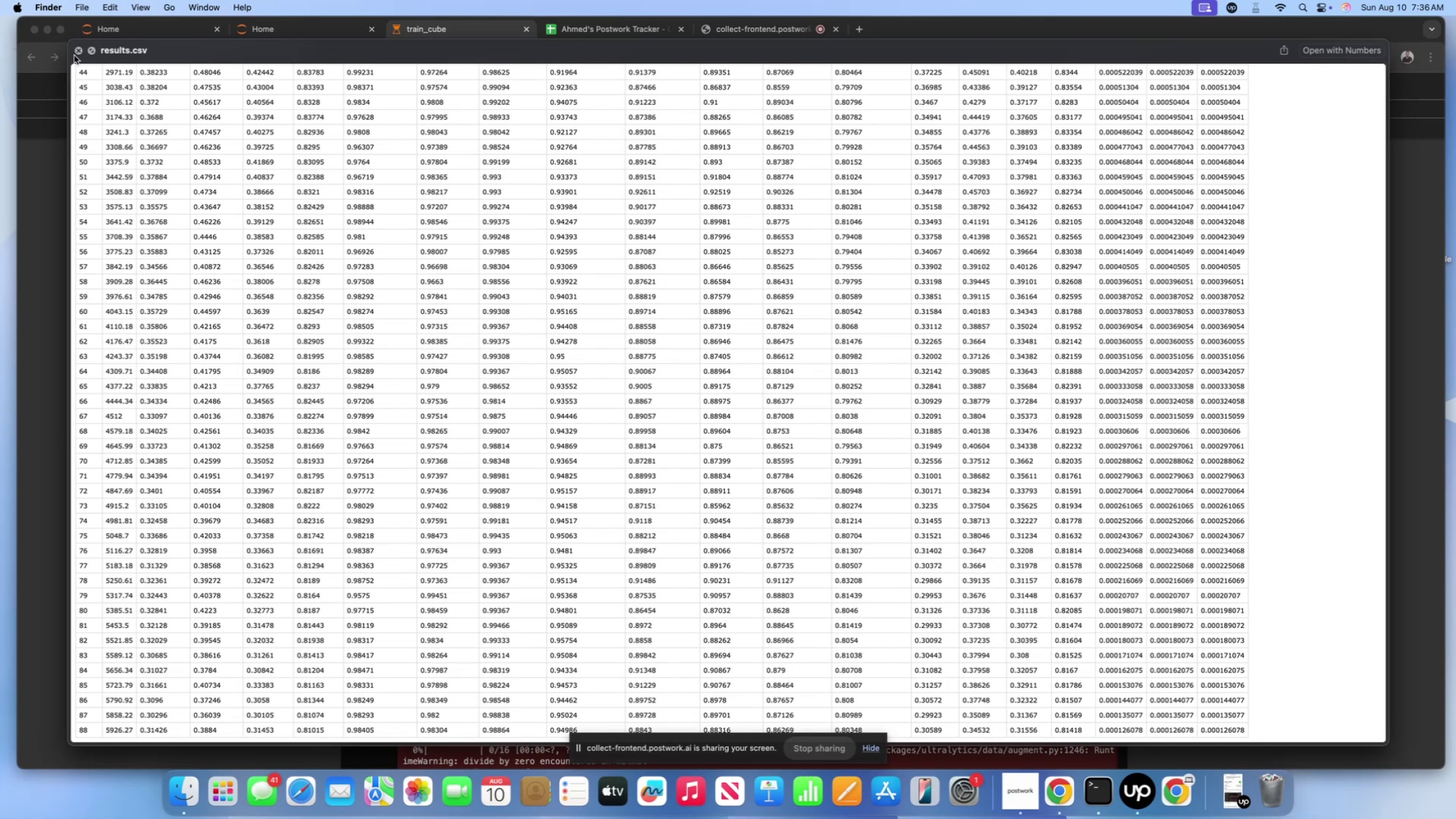 
left_click([83, 51])
 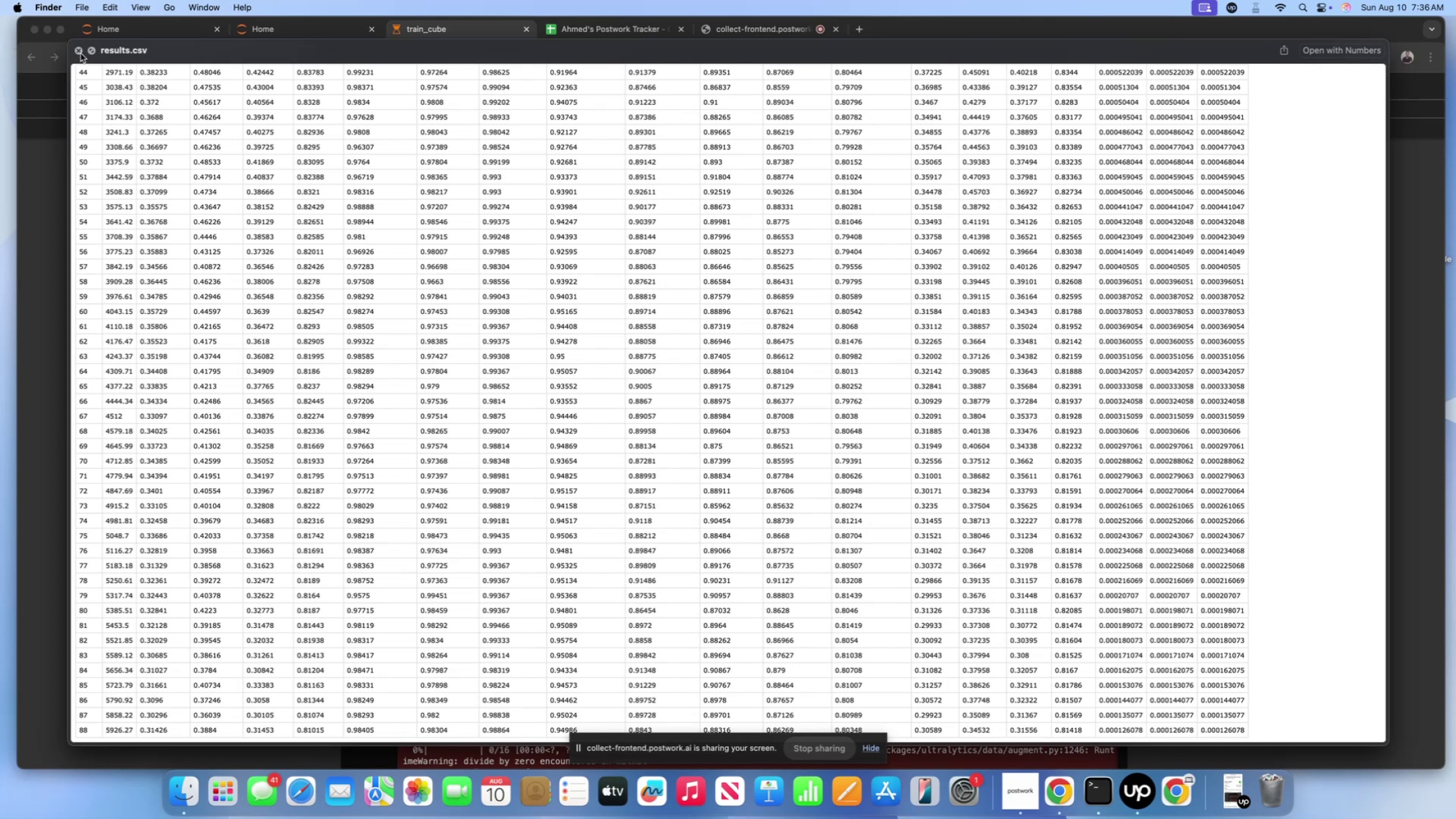 
left_click([81, 53])
 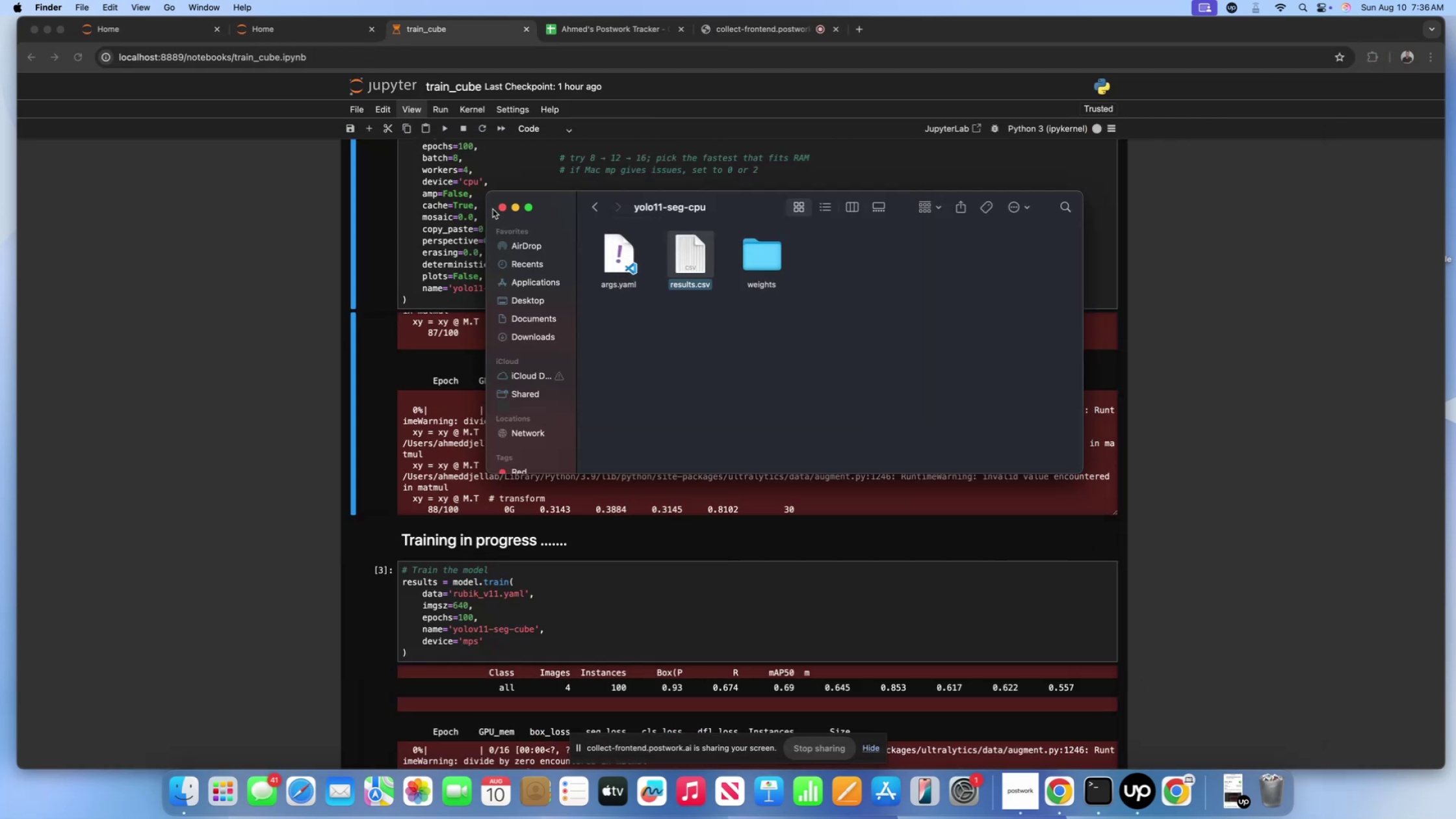 
left_click([504, 207])
 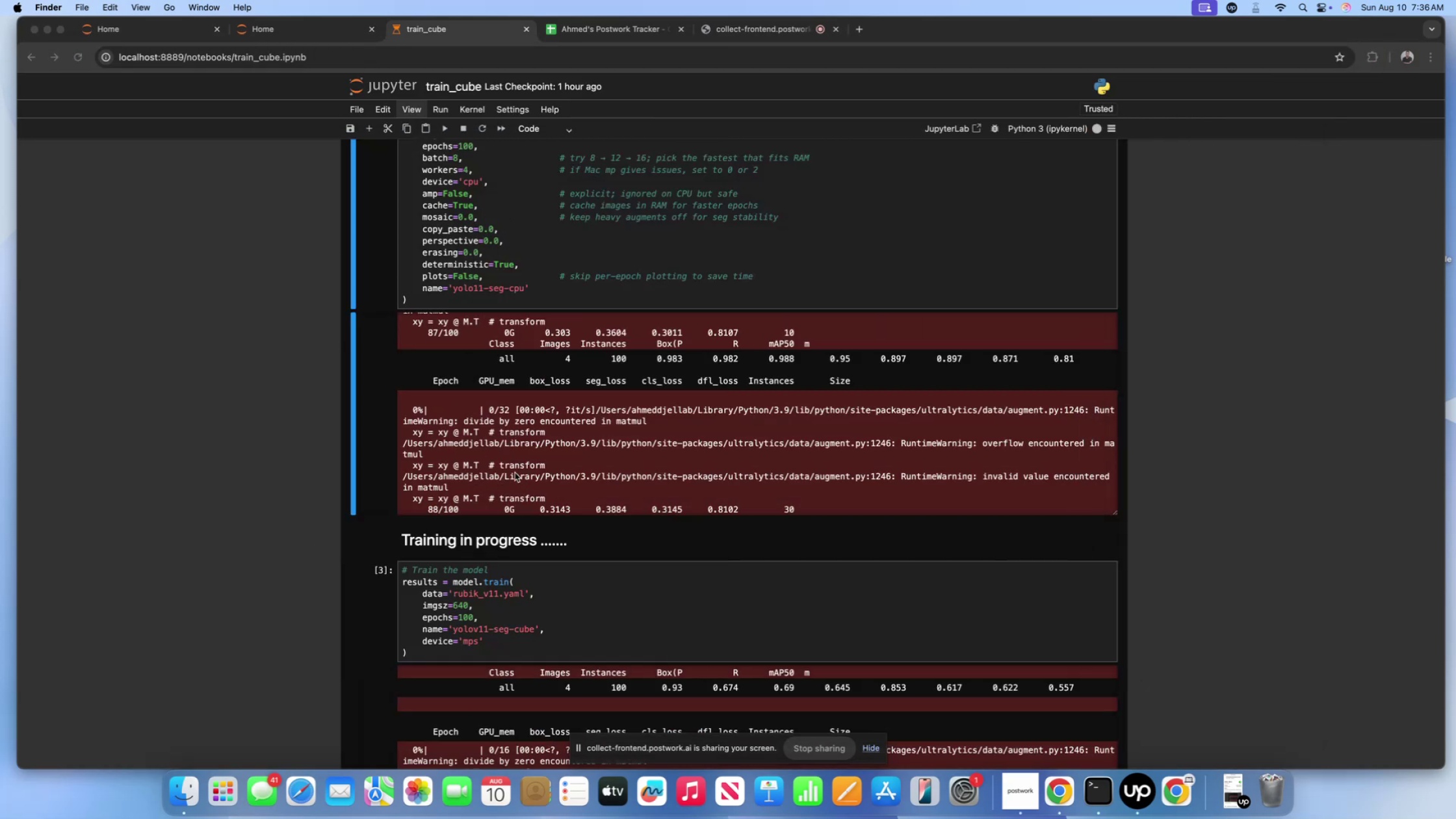 
left_click([514, 470])
 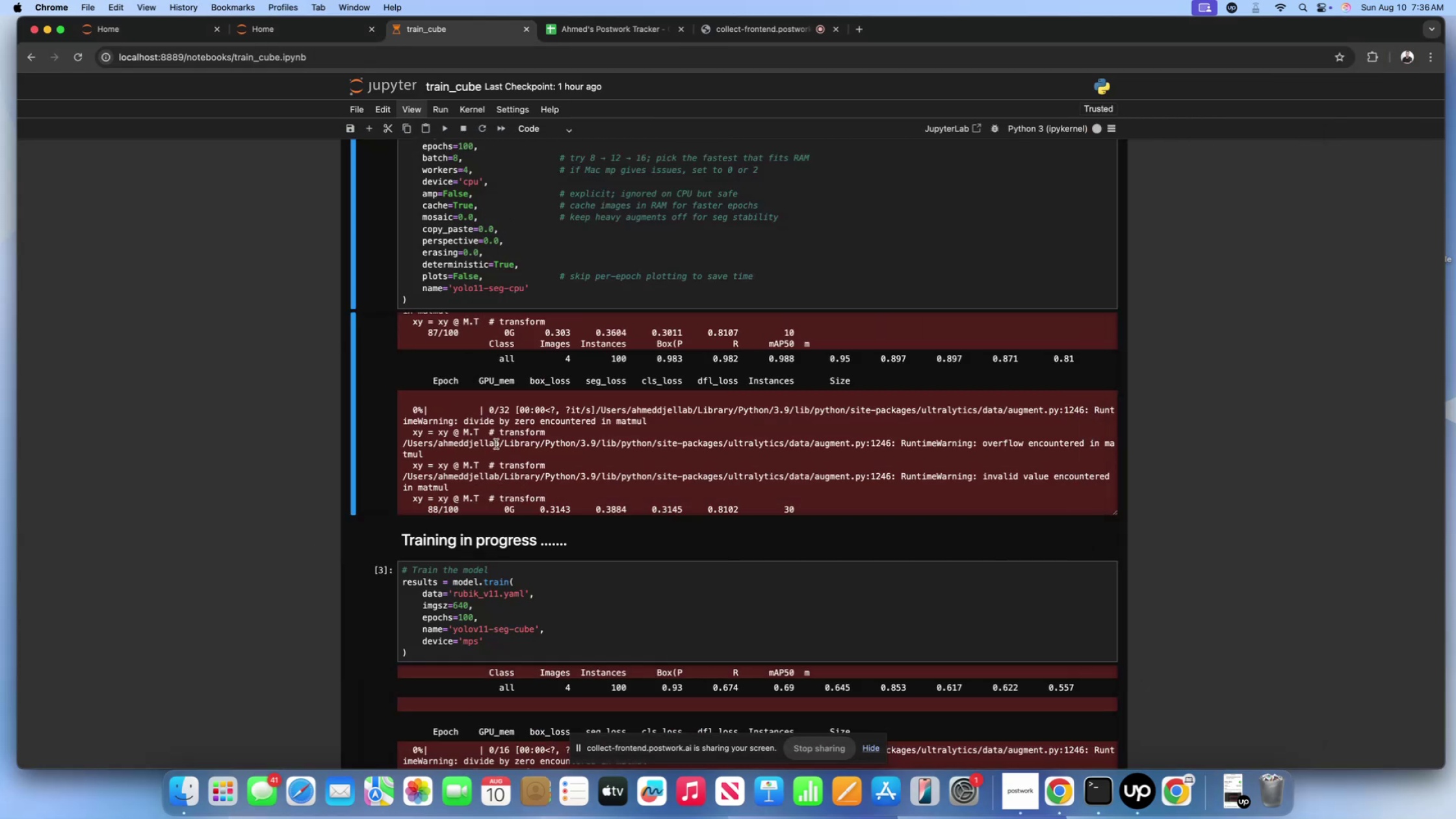 
scroll: coordinate [506, 380], scroll_direction: down, amount: 39.0
 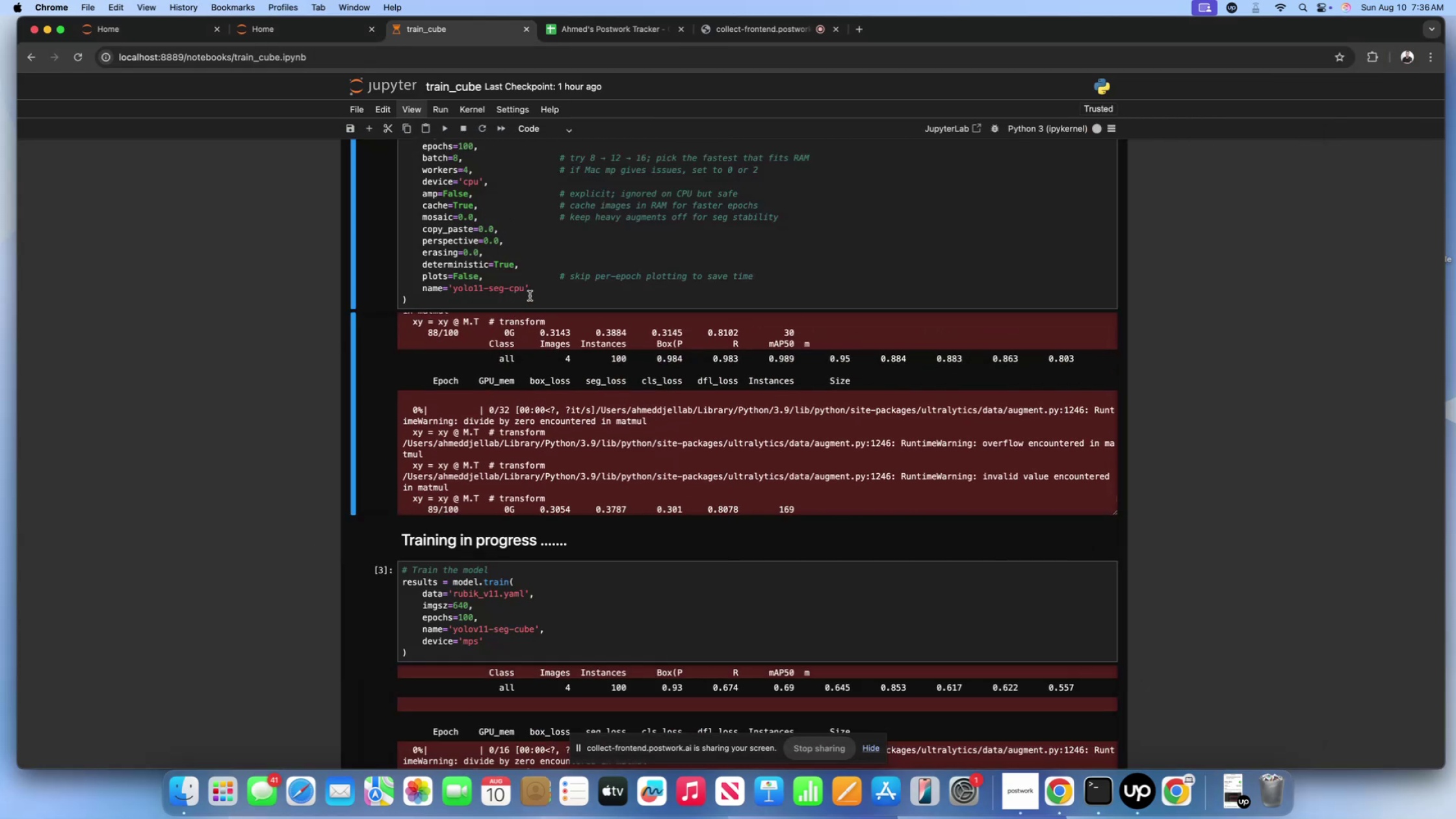 
left_click([530, 295])
 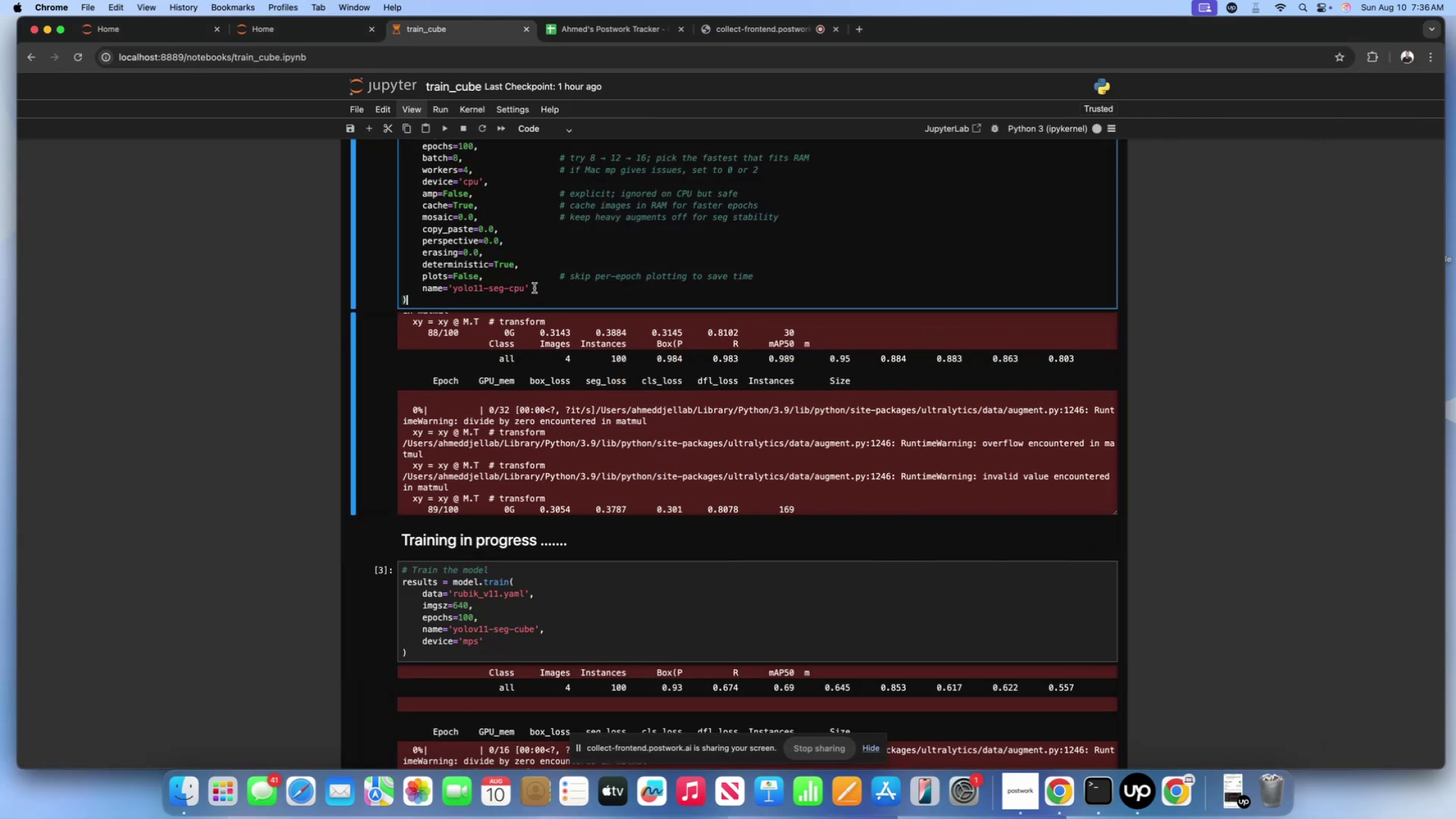 
left_click([534, 288])
 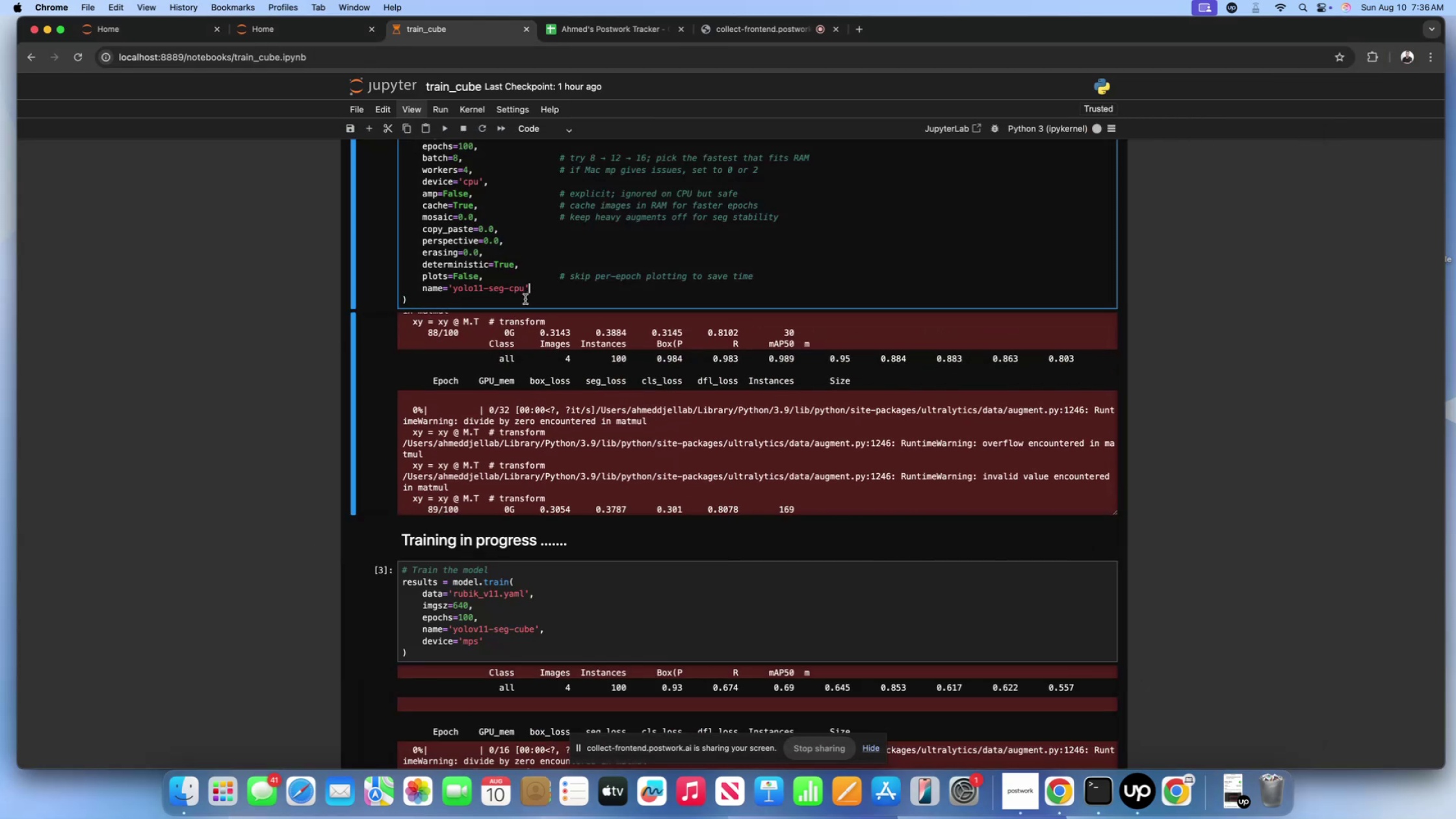 
left_click([525, 299])
 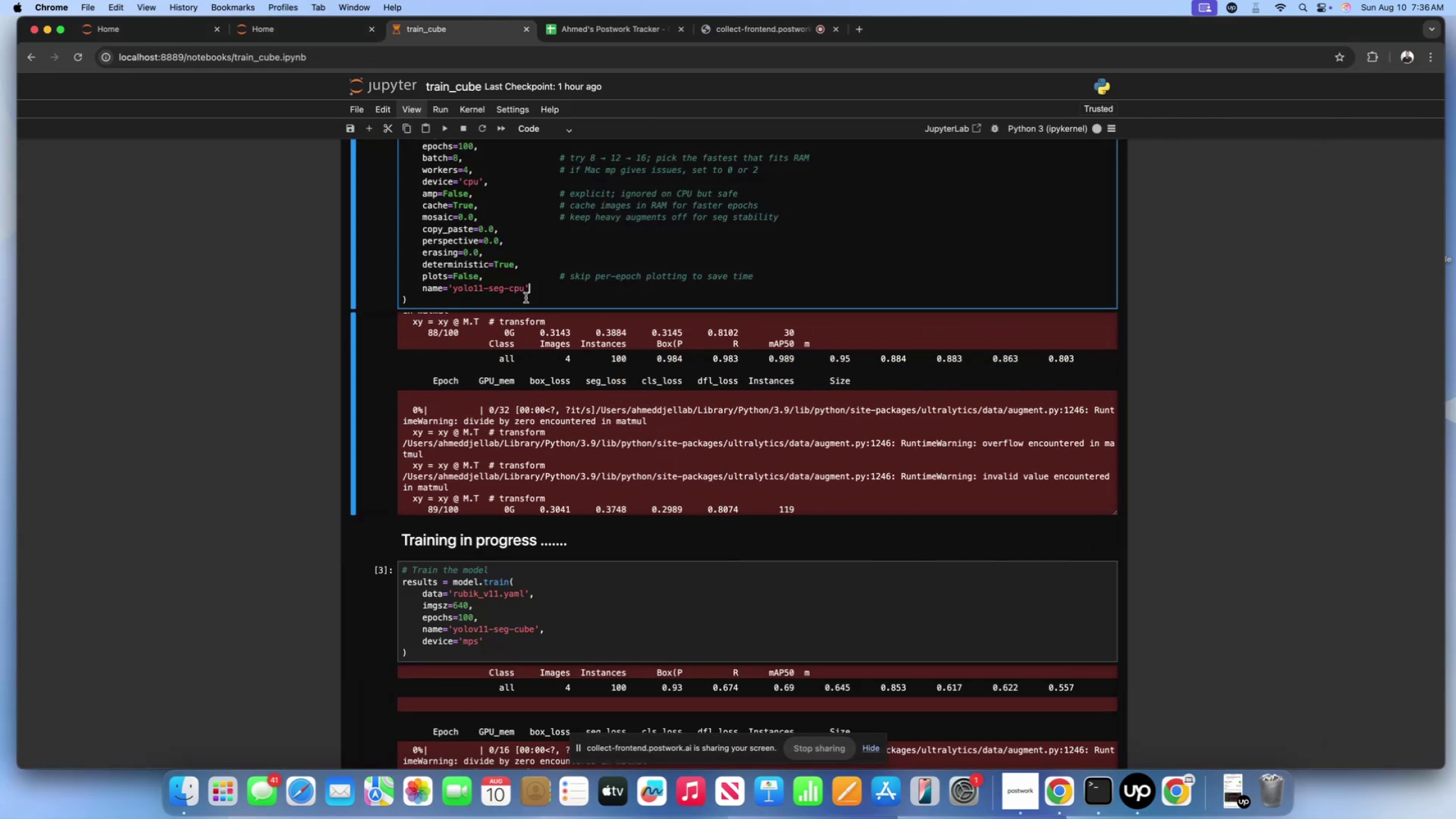 
double_click([525, 298])
 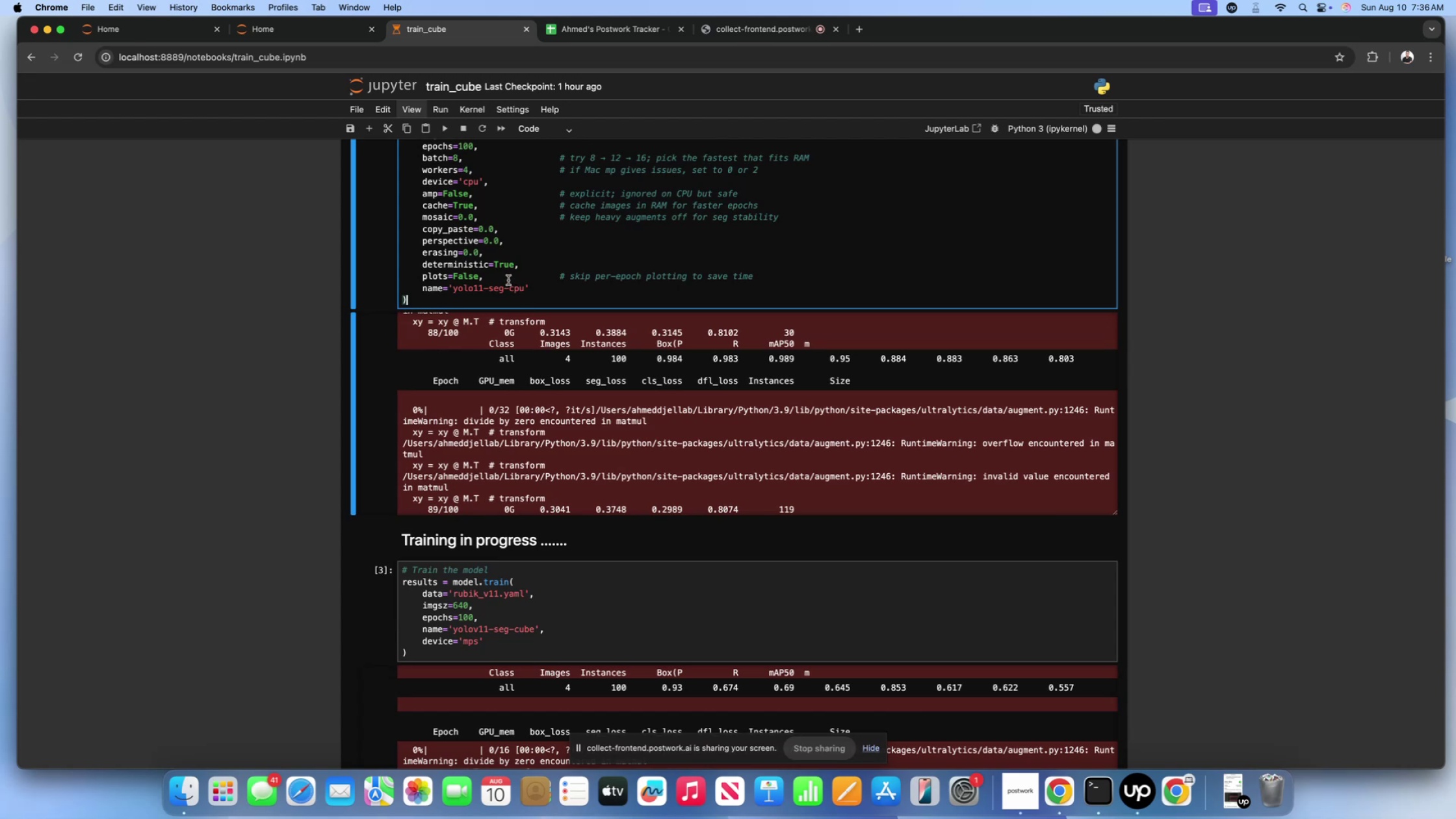 
triple_click([508, 280])
 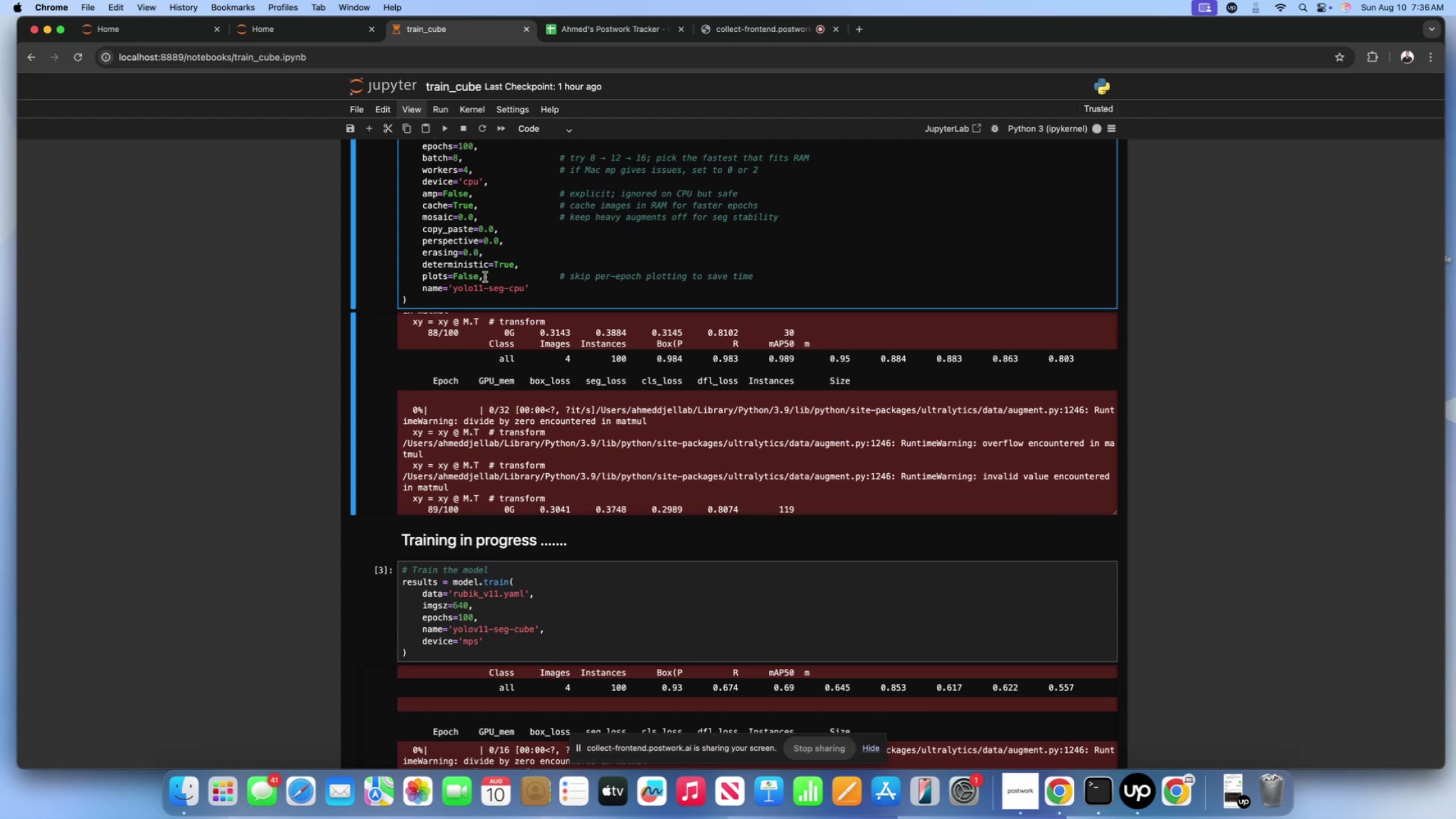 
left_click([485, 277])
 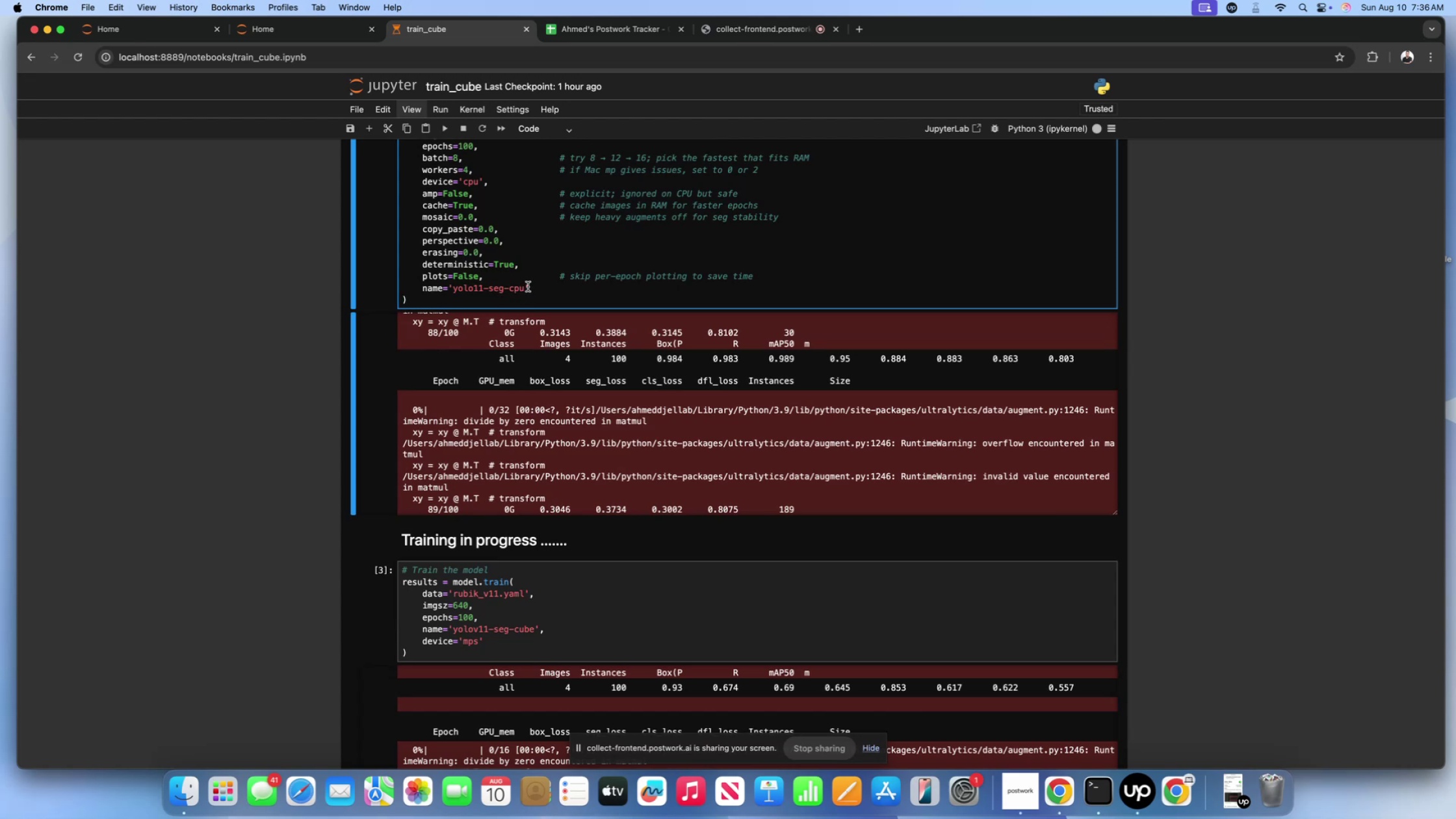 
left_click([528, 287])
 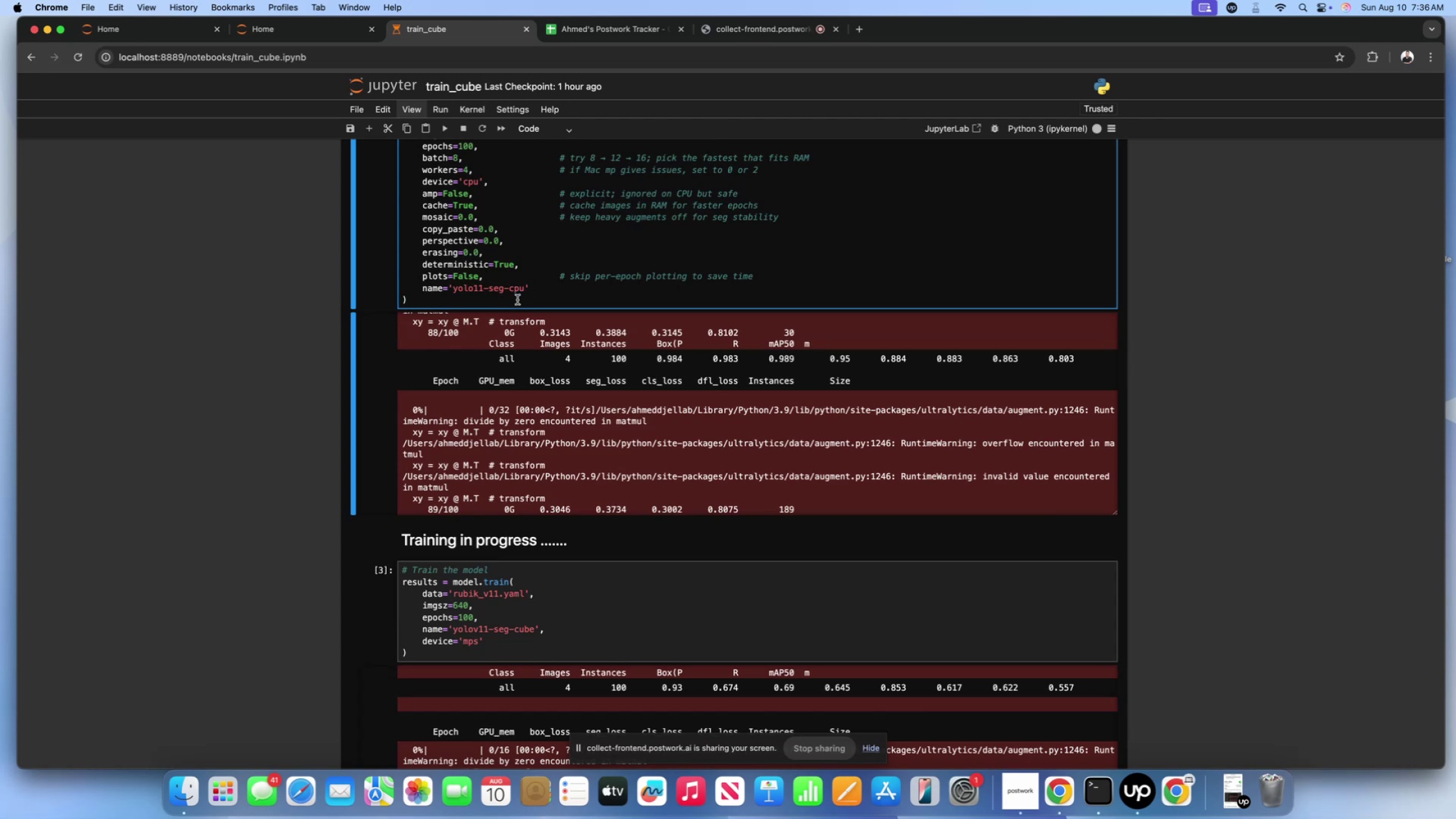 
left_click([517, 300])
 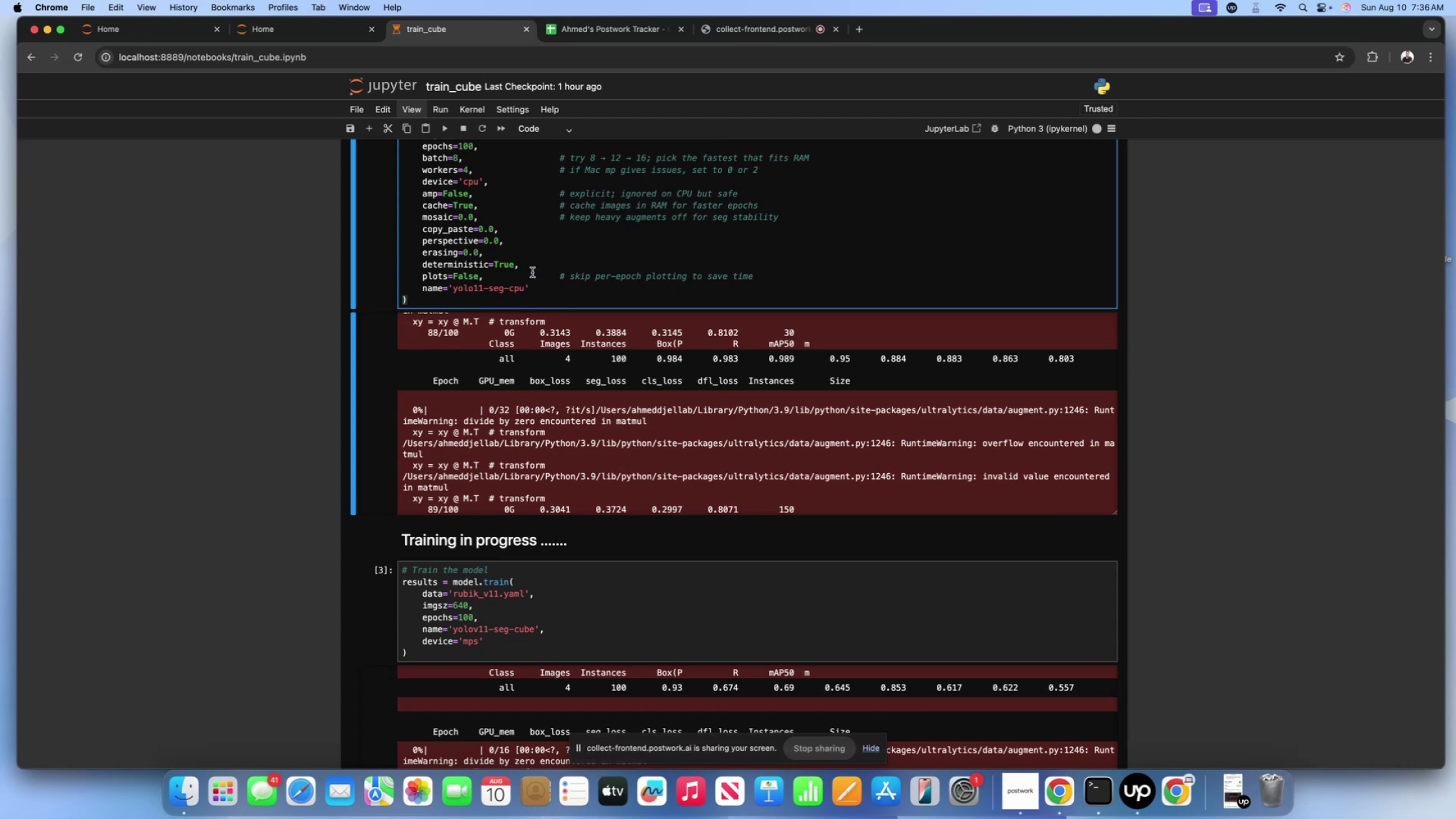 
left_click([536, 287])
 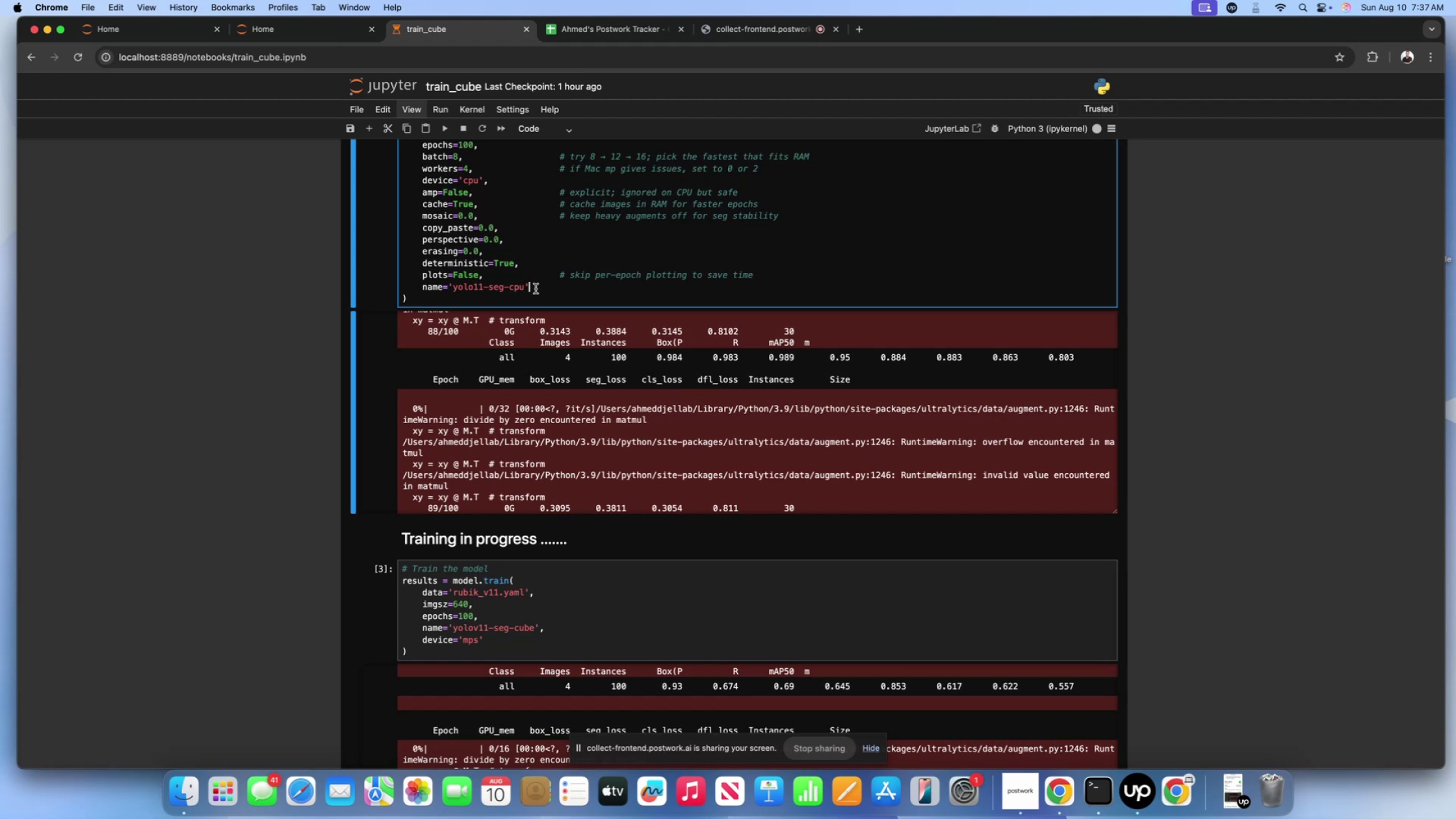 
wait(37.53)
 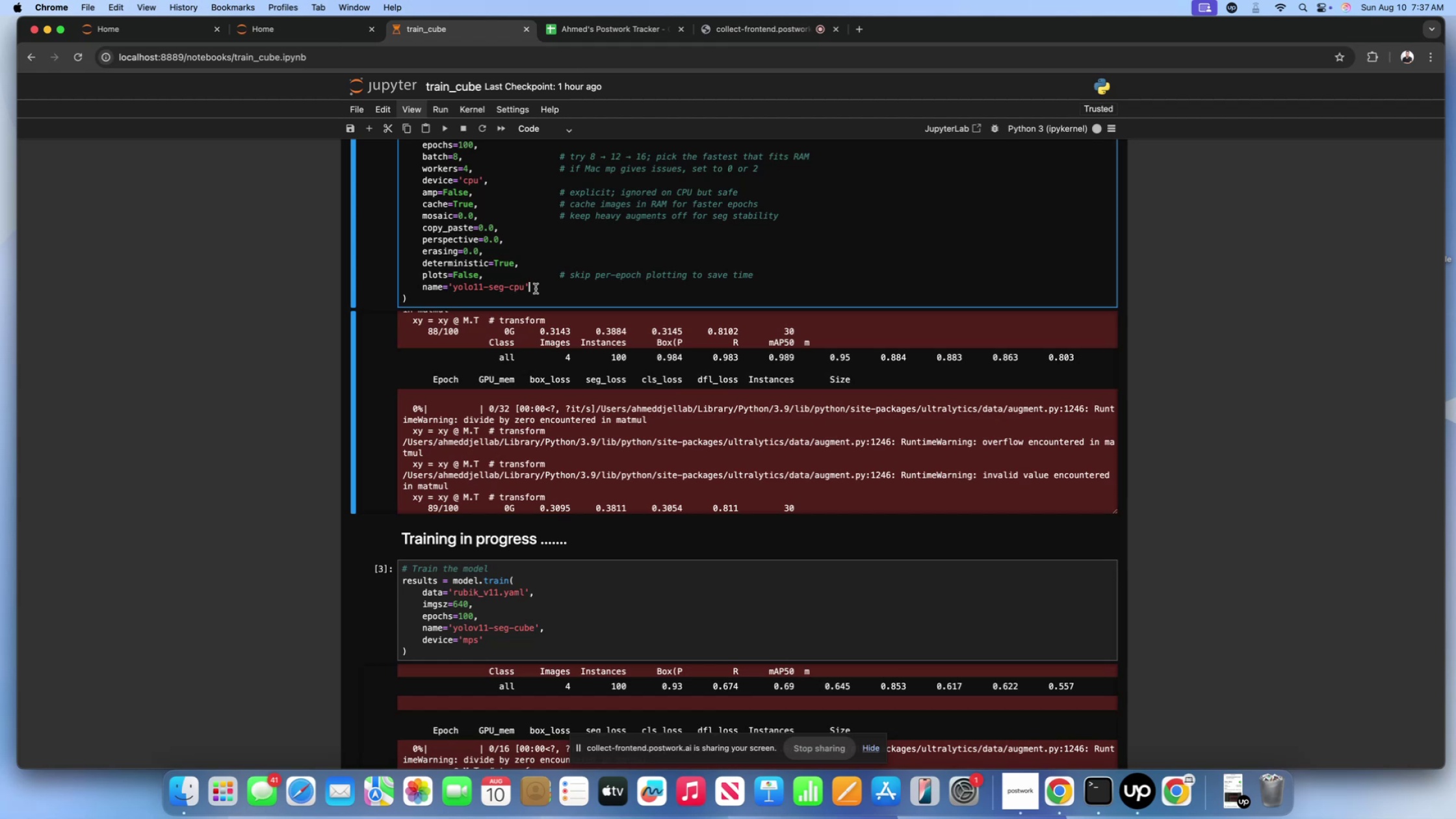 
left_click([585, 421])
 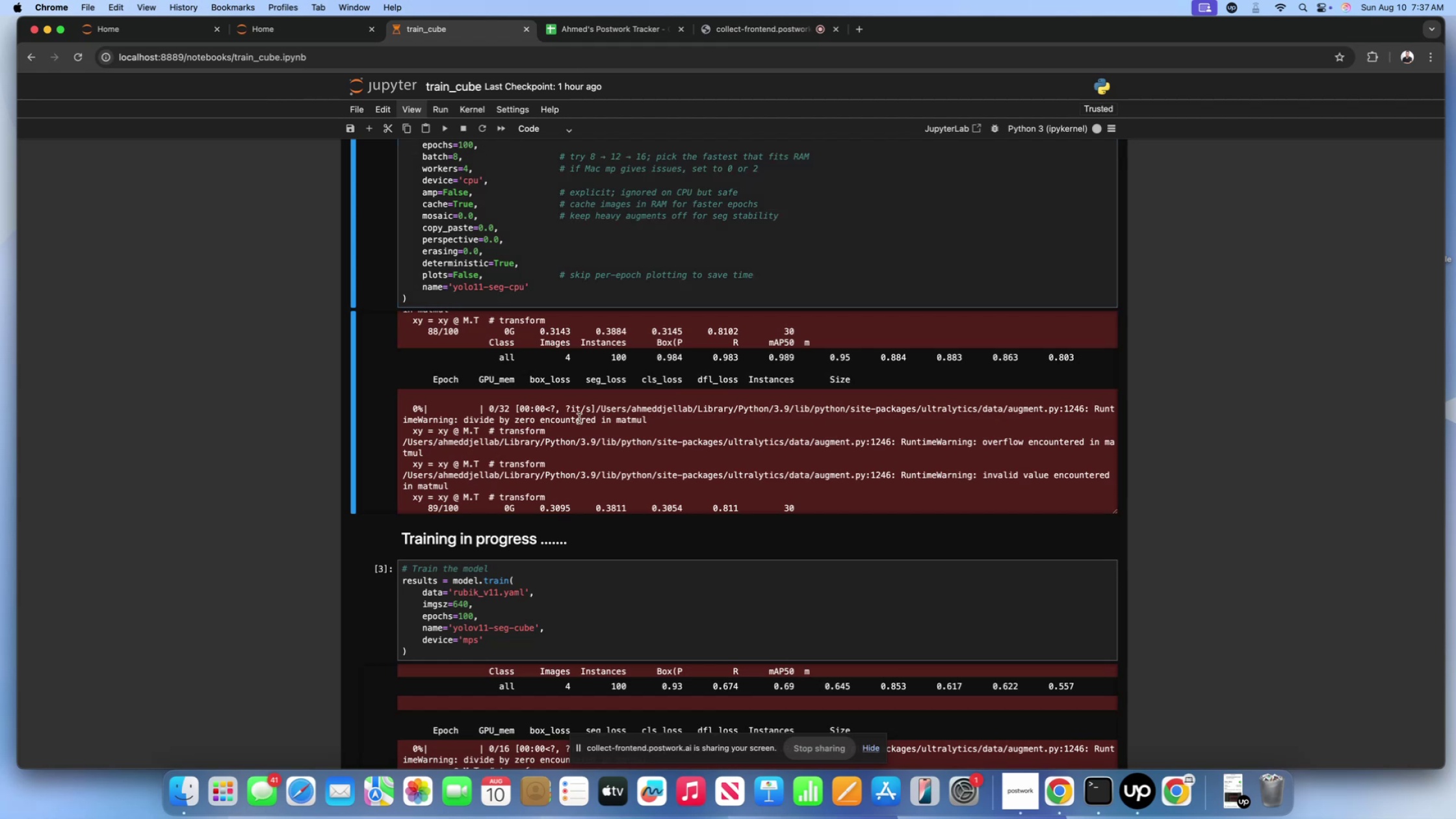 
scroll: coordinate [564, 407], scroll_direction: down, amount: 79.0
 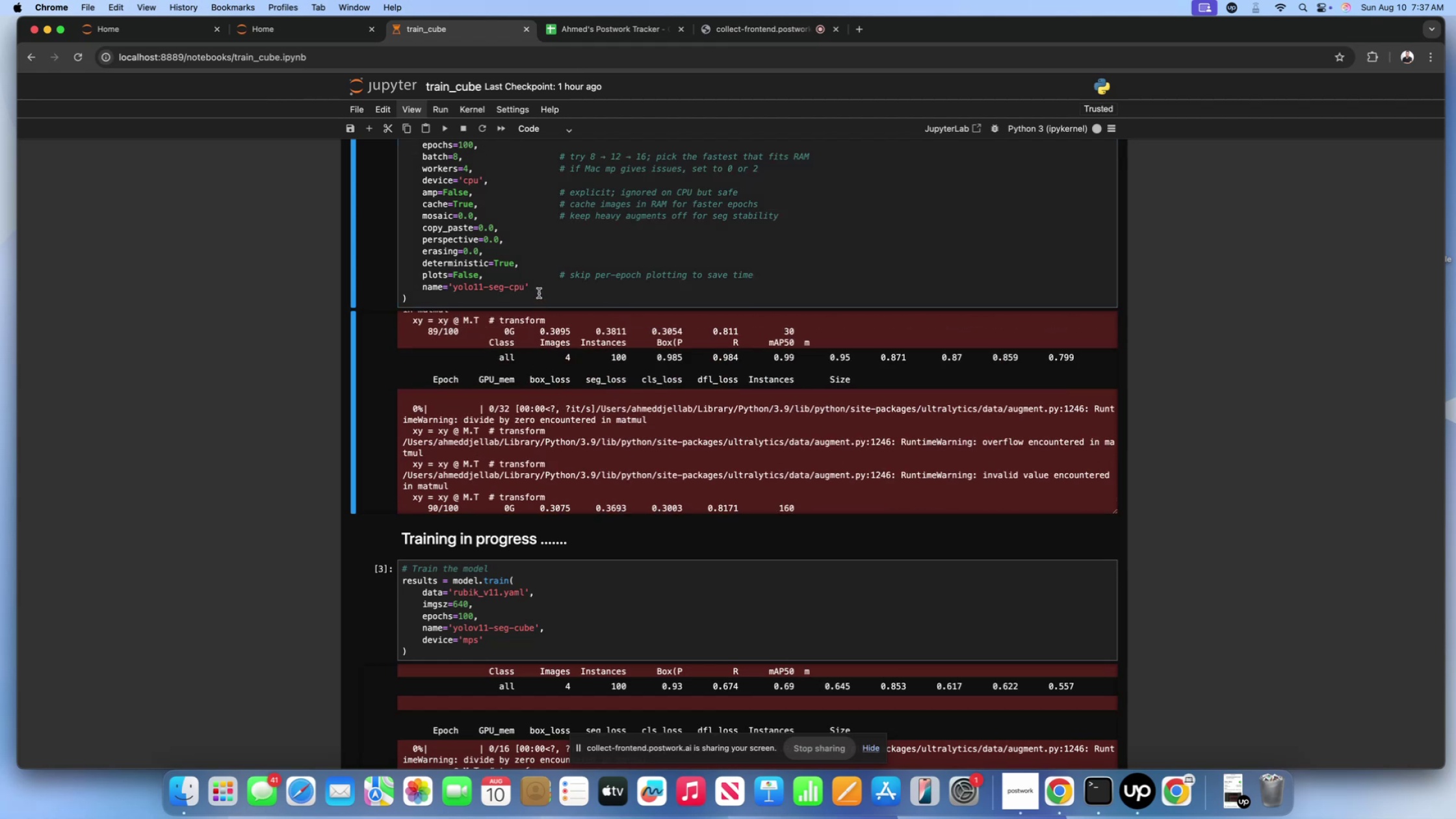 
left_click([539, 291])
 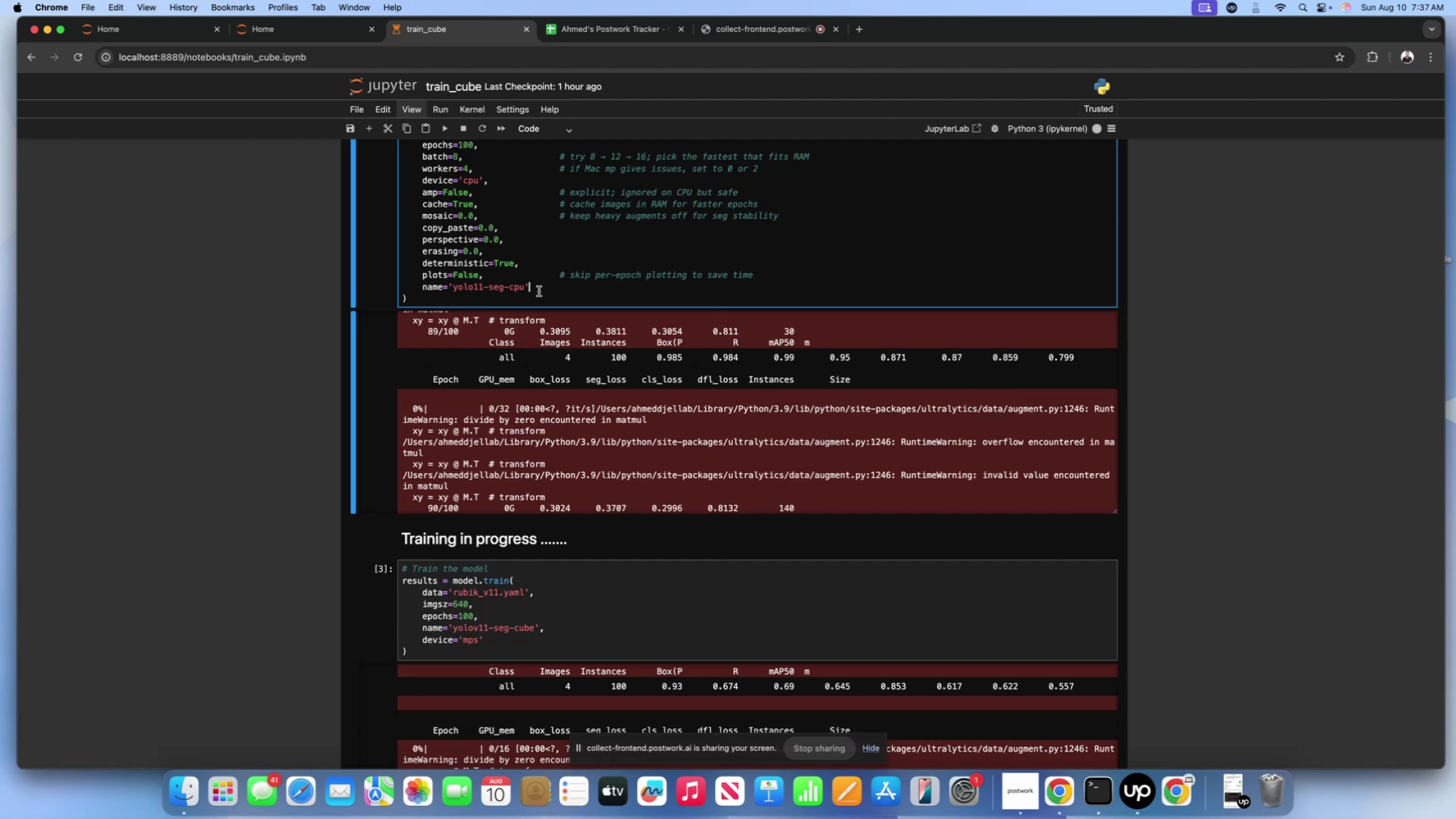 
wait(36.62)
 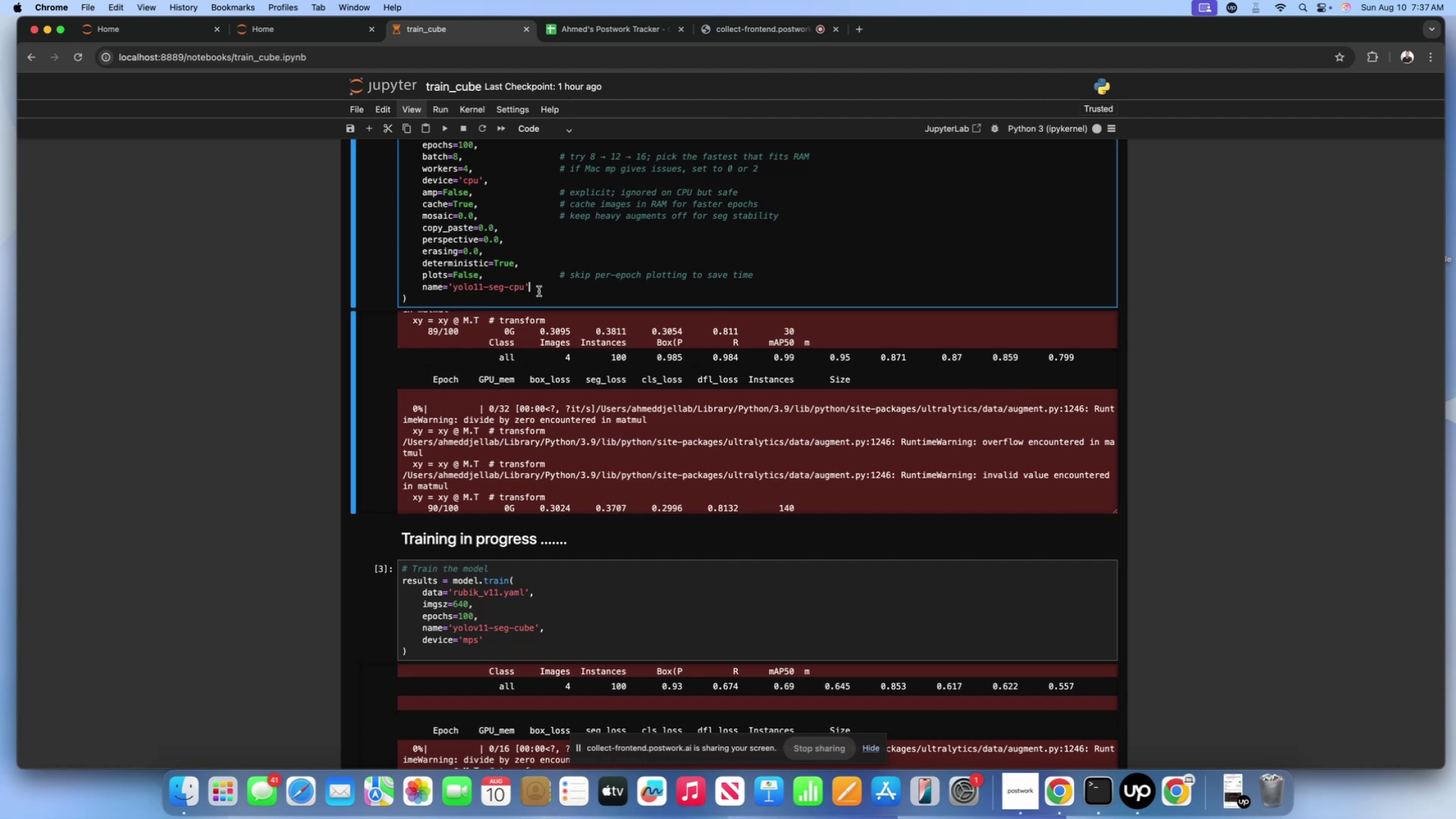 
scroll: coordinate [278, 255], scroll_direction: down, amount: 5.0
 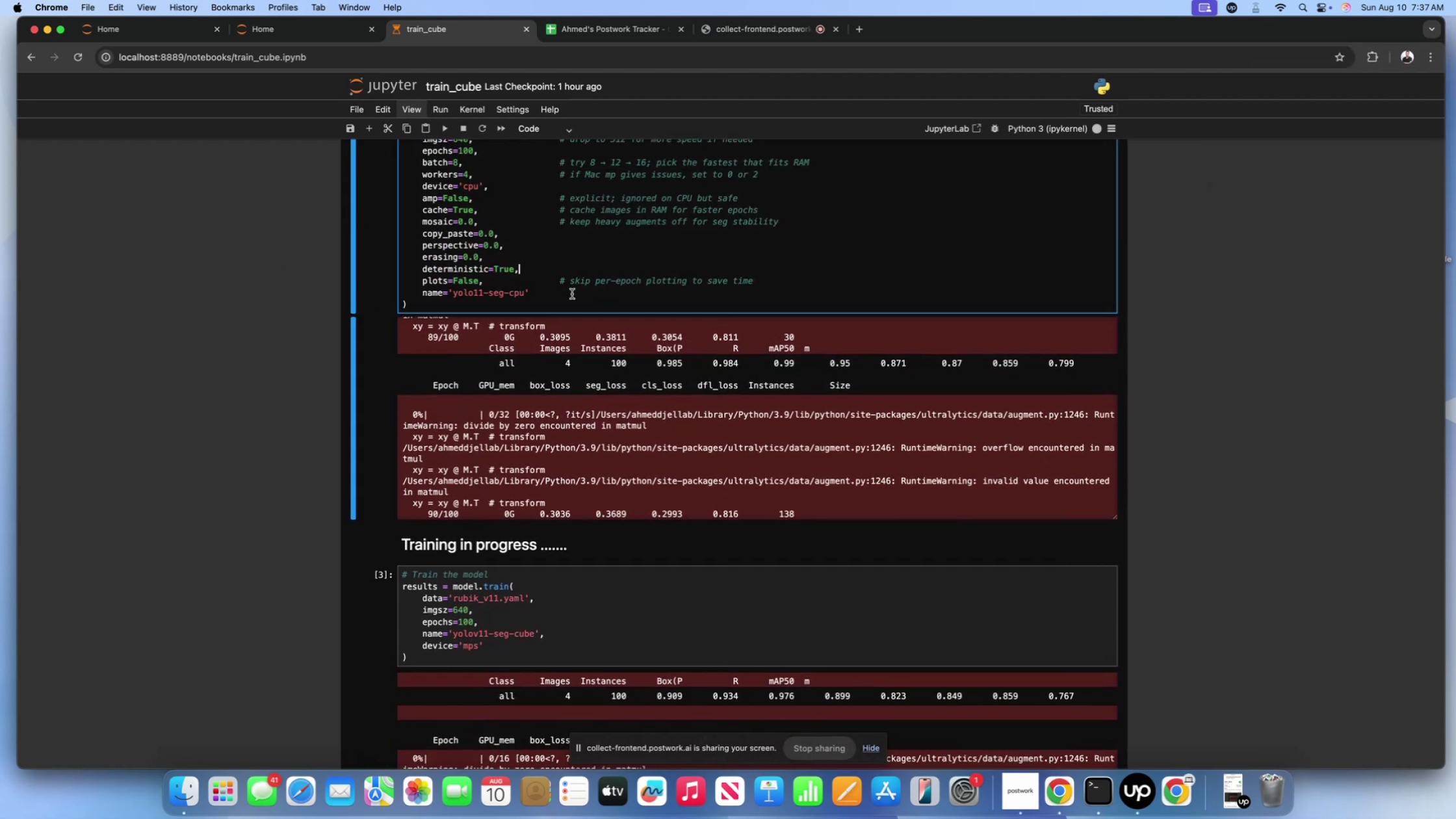 
double_click([560, 296])
 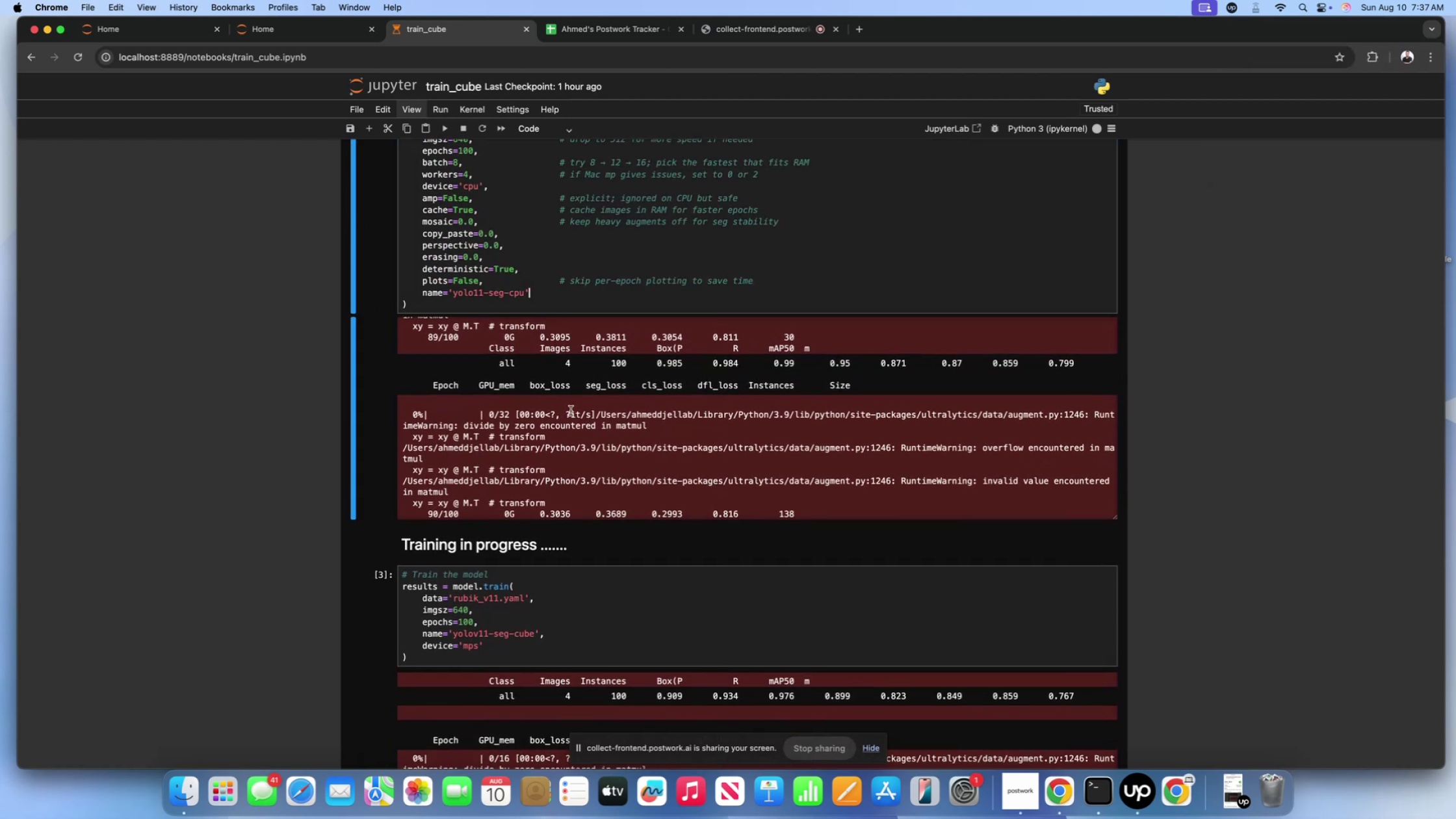 
triple_click([571, 411])
 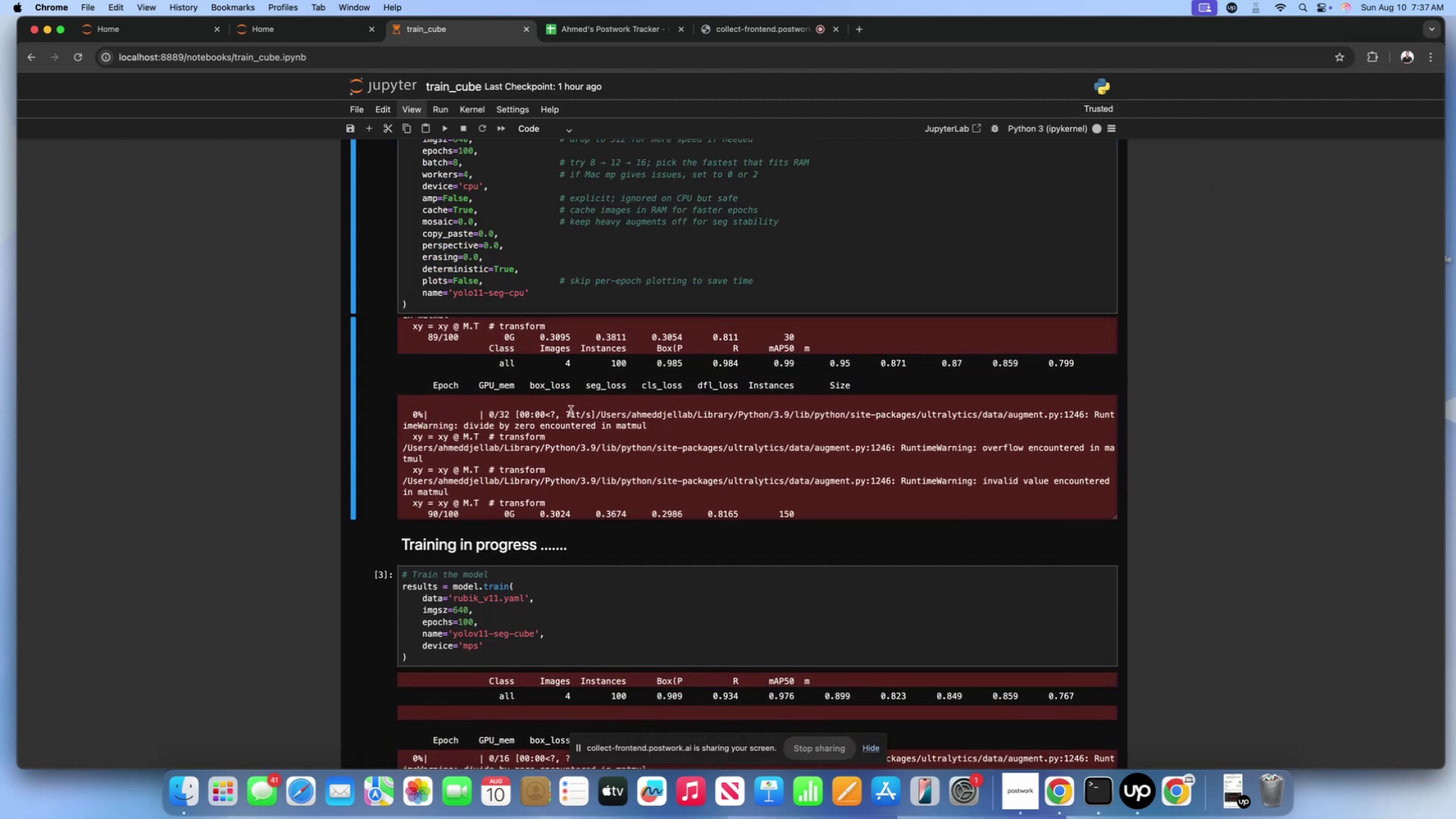 
scroll: coordinate [571, 411], scroll_direction: down, amount: 4.0
 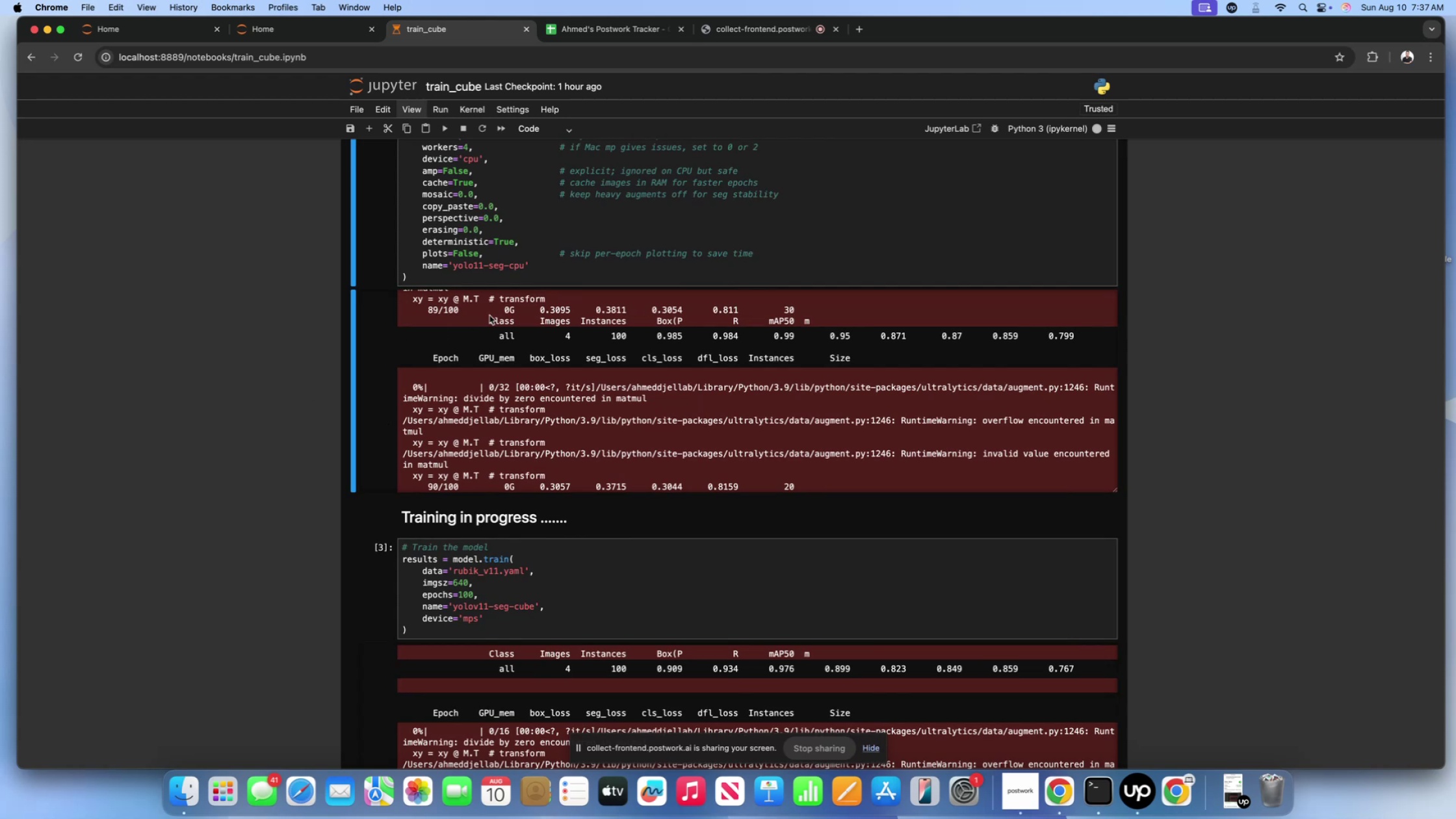 
wait(5.44)
 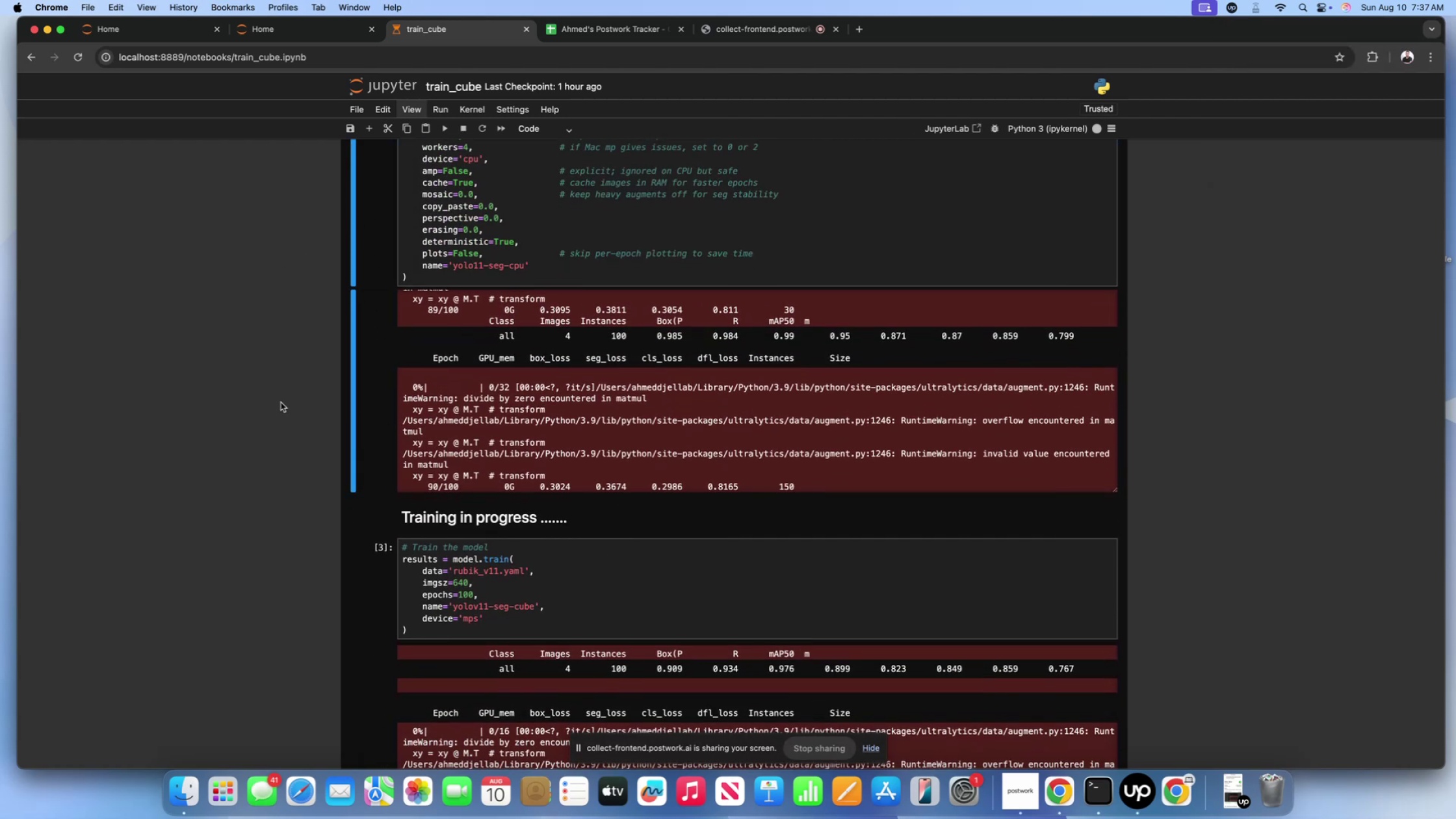 
left_click([545, 267])
 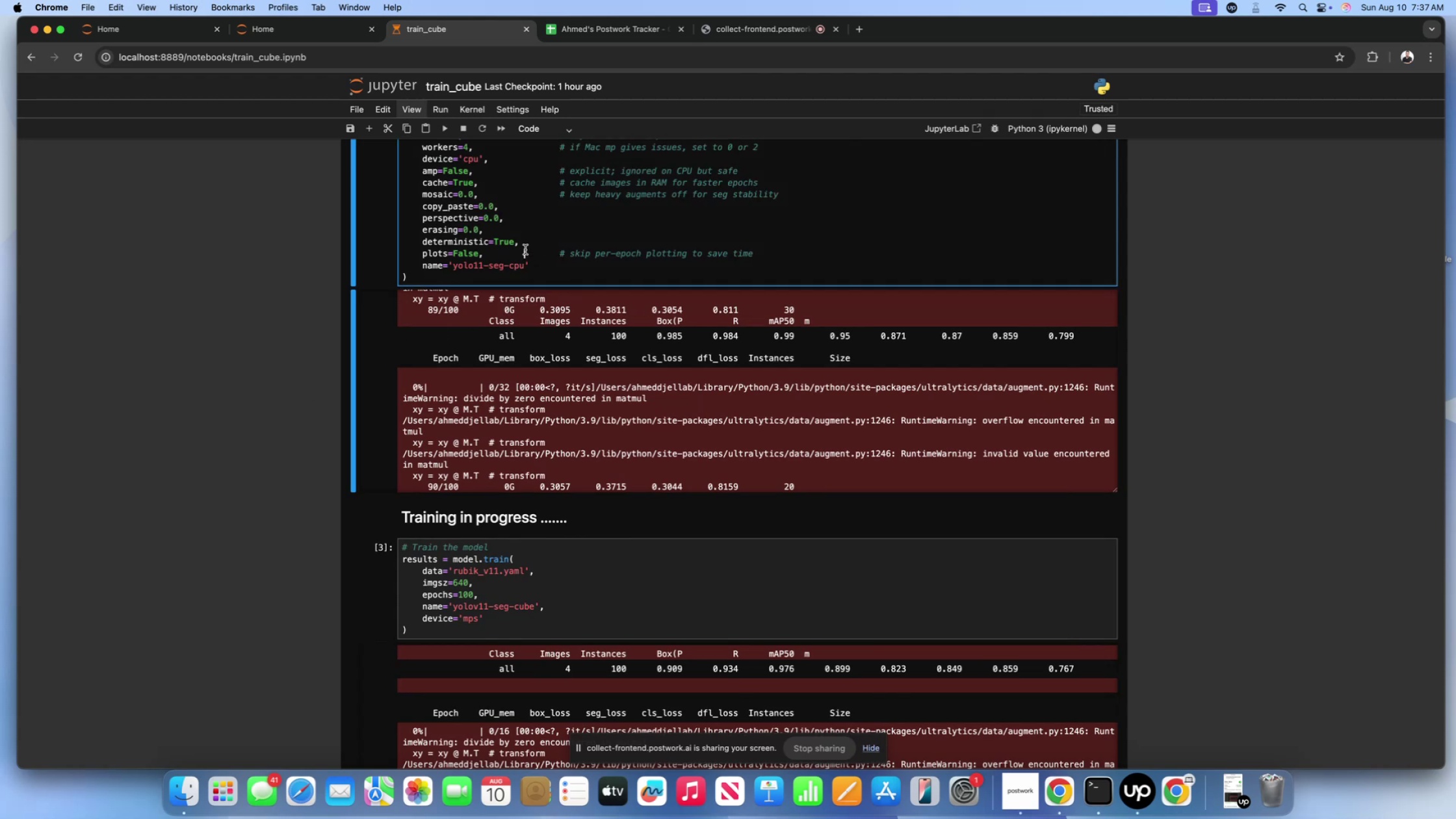 
double_click([522, 242])
 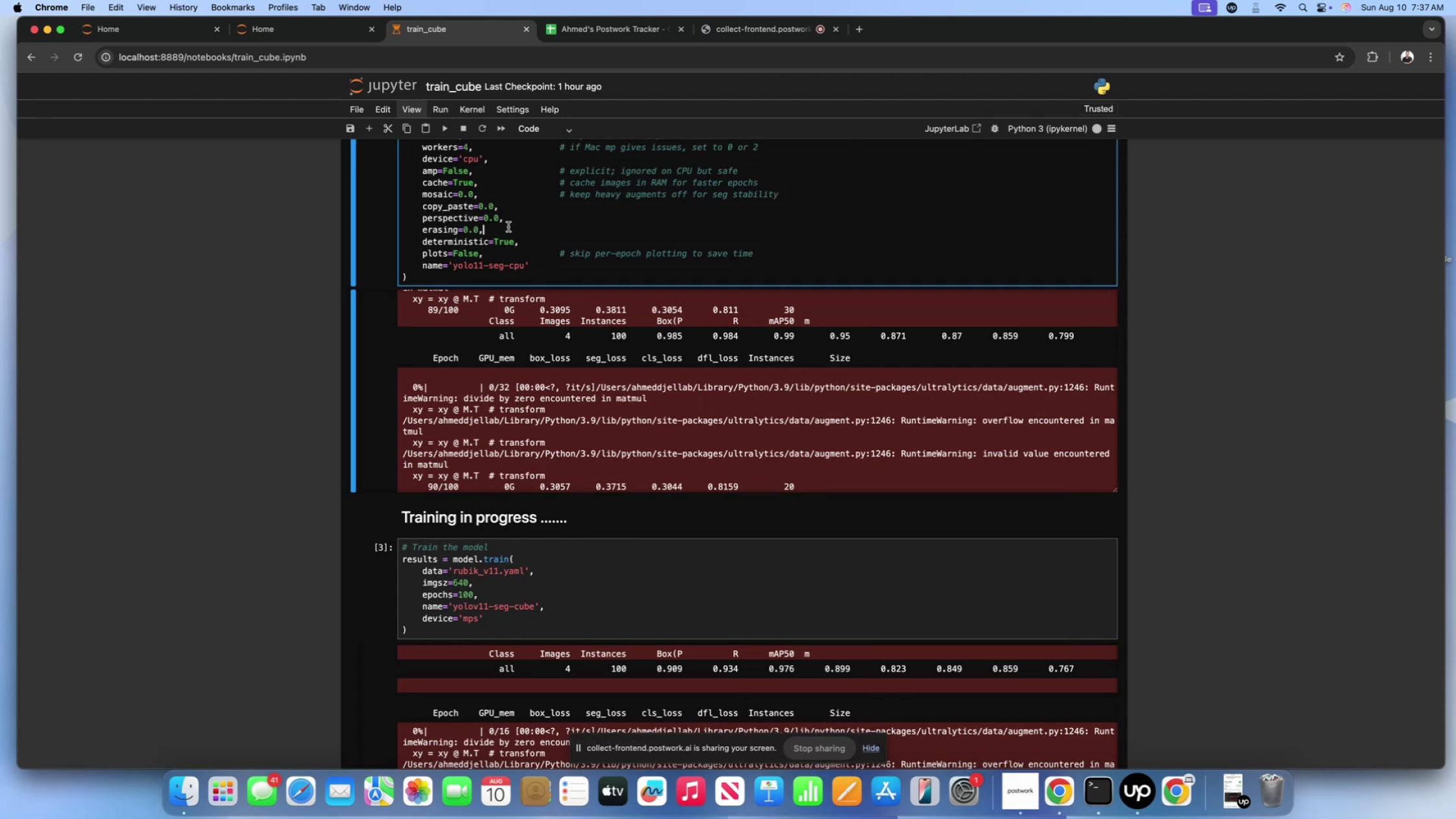 
triple_click([508, 227])
 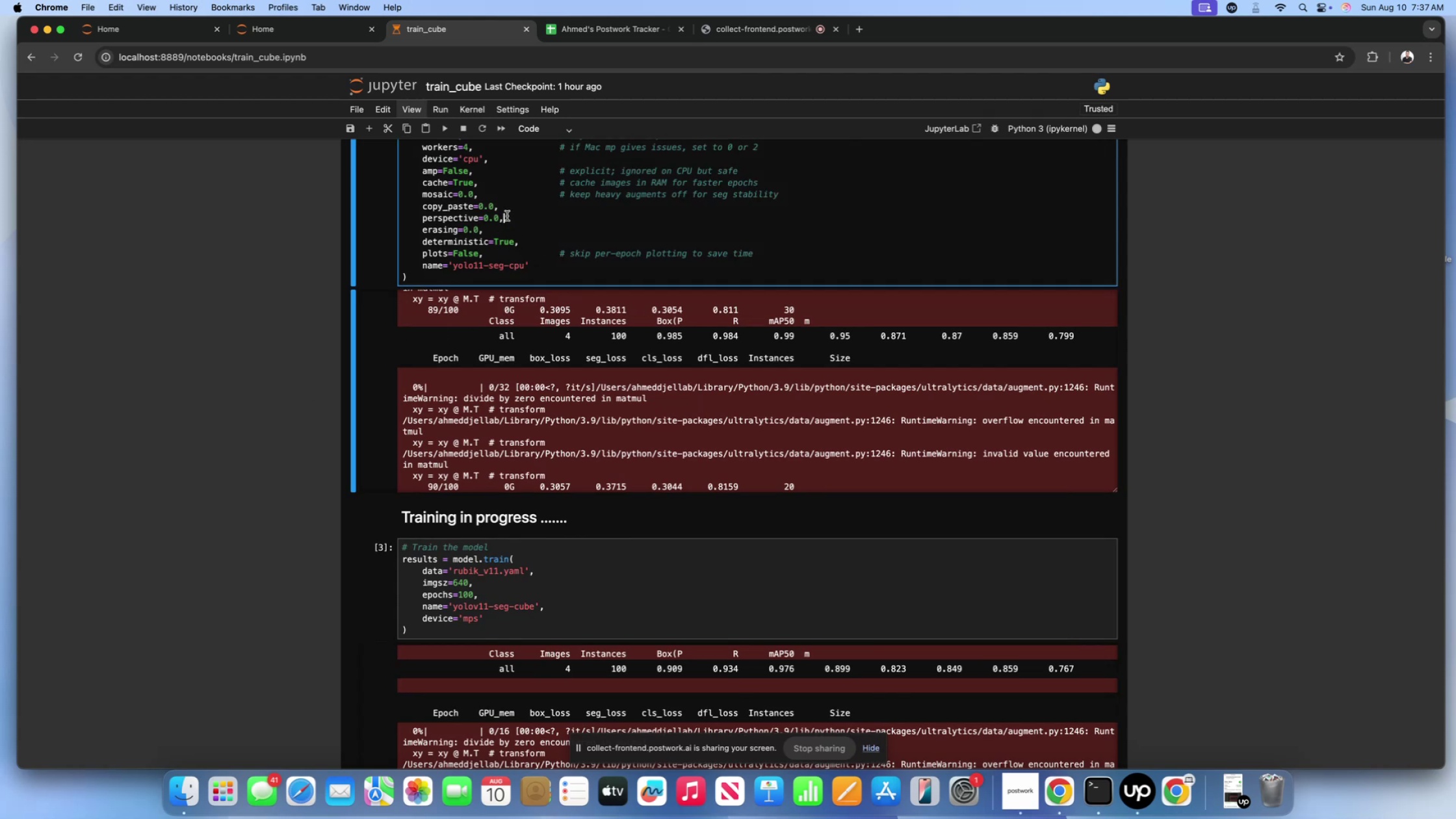 
triple_click([507, 216])
 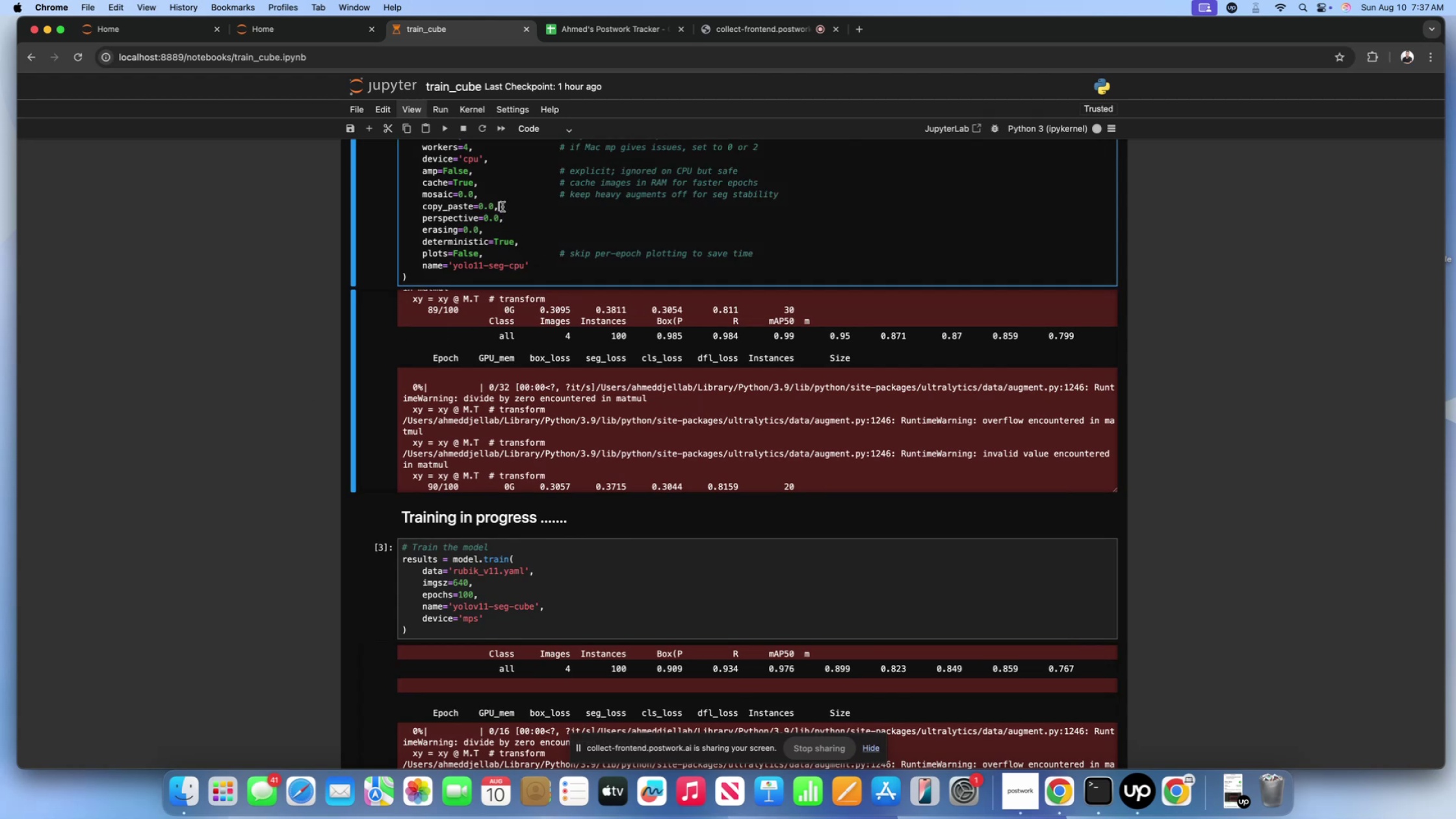 
triple_click([502, 207])
 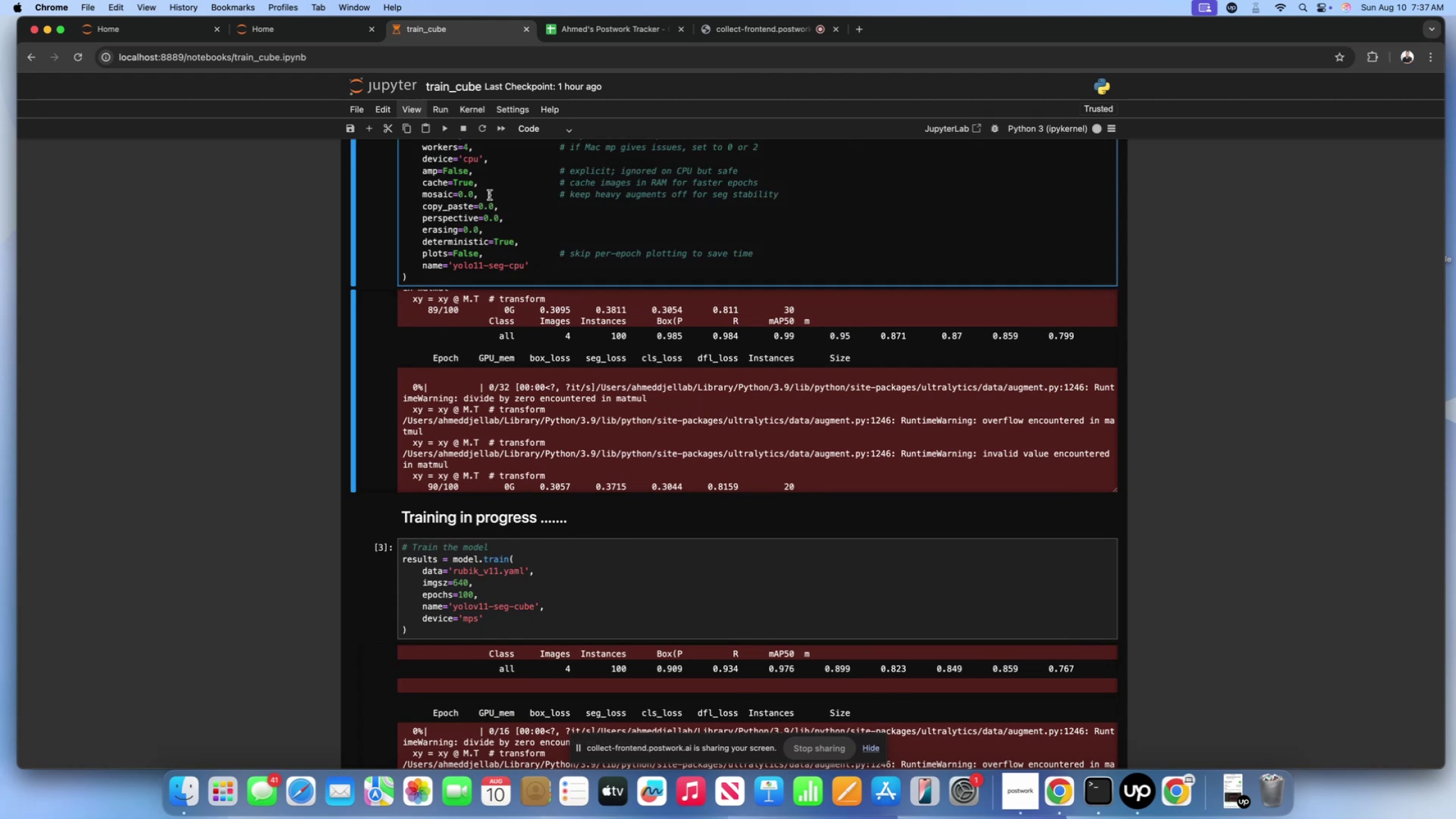 
triple_click([489, 195])
 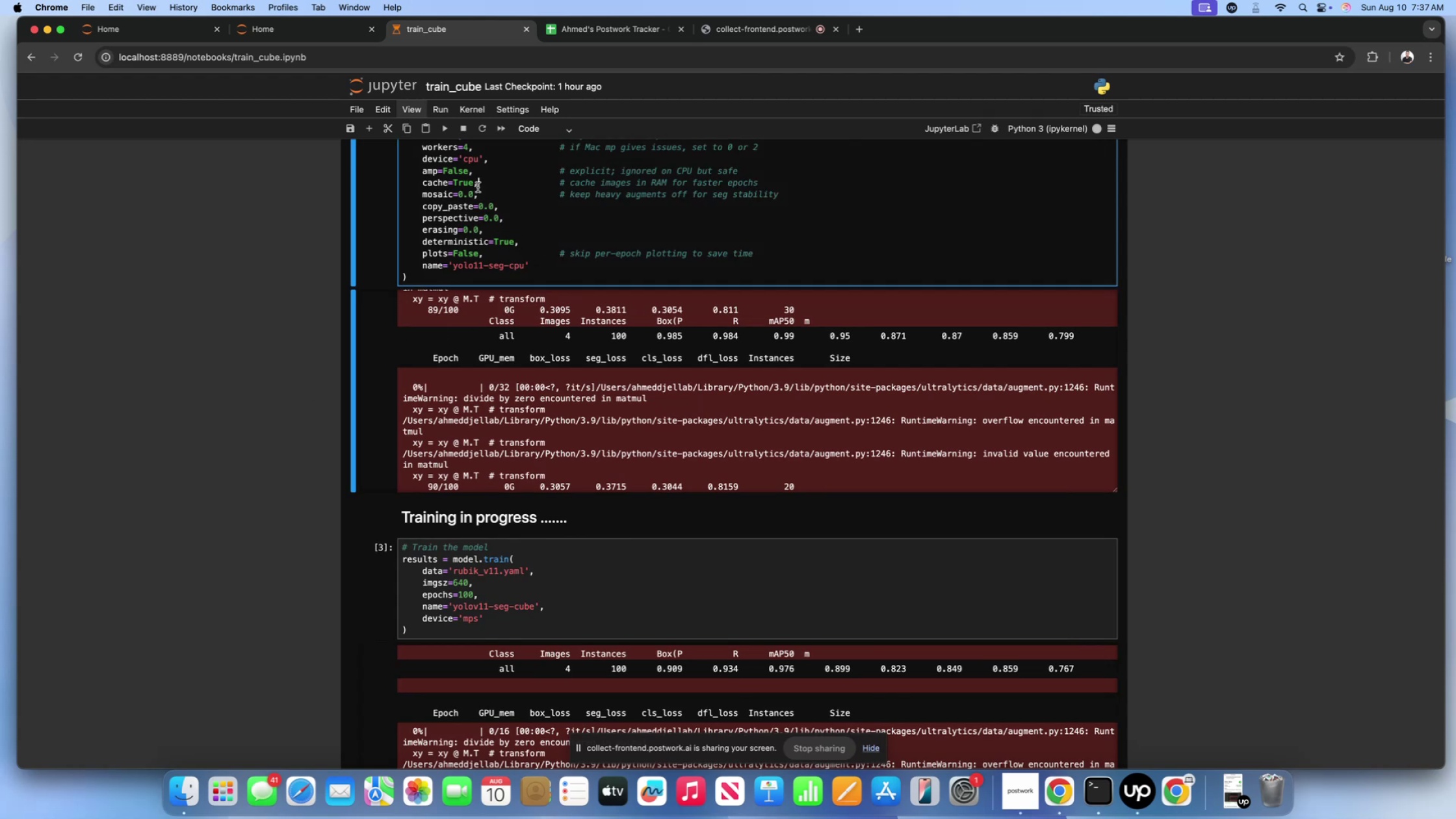 
triple_click([478, 187])
 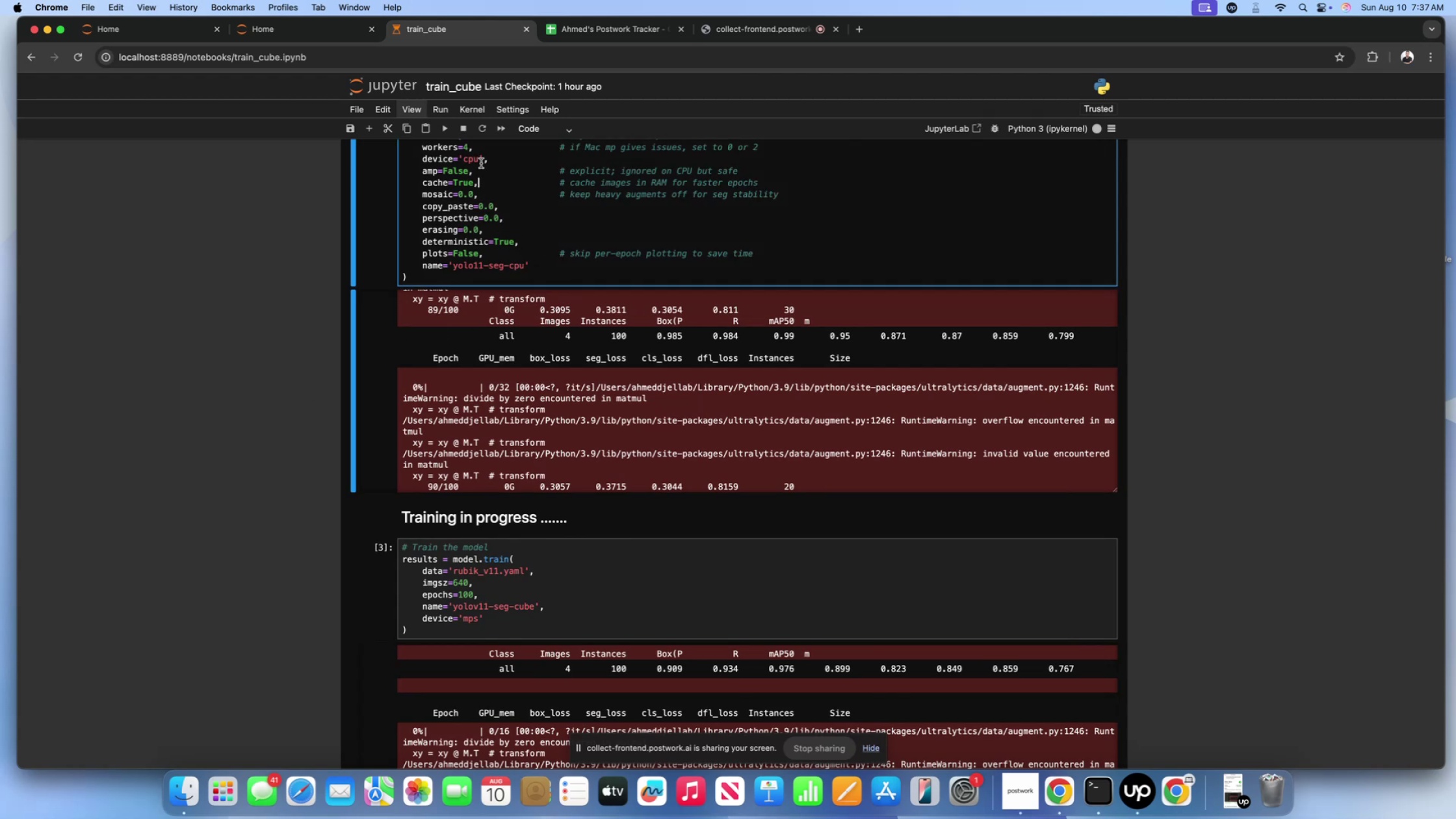 
left_click([481, 163])
 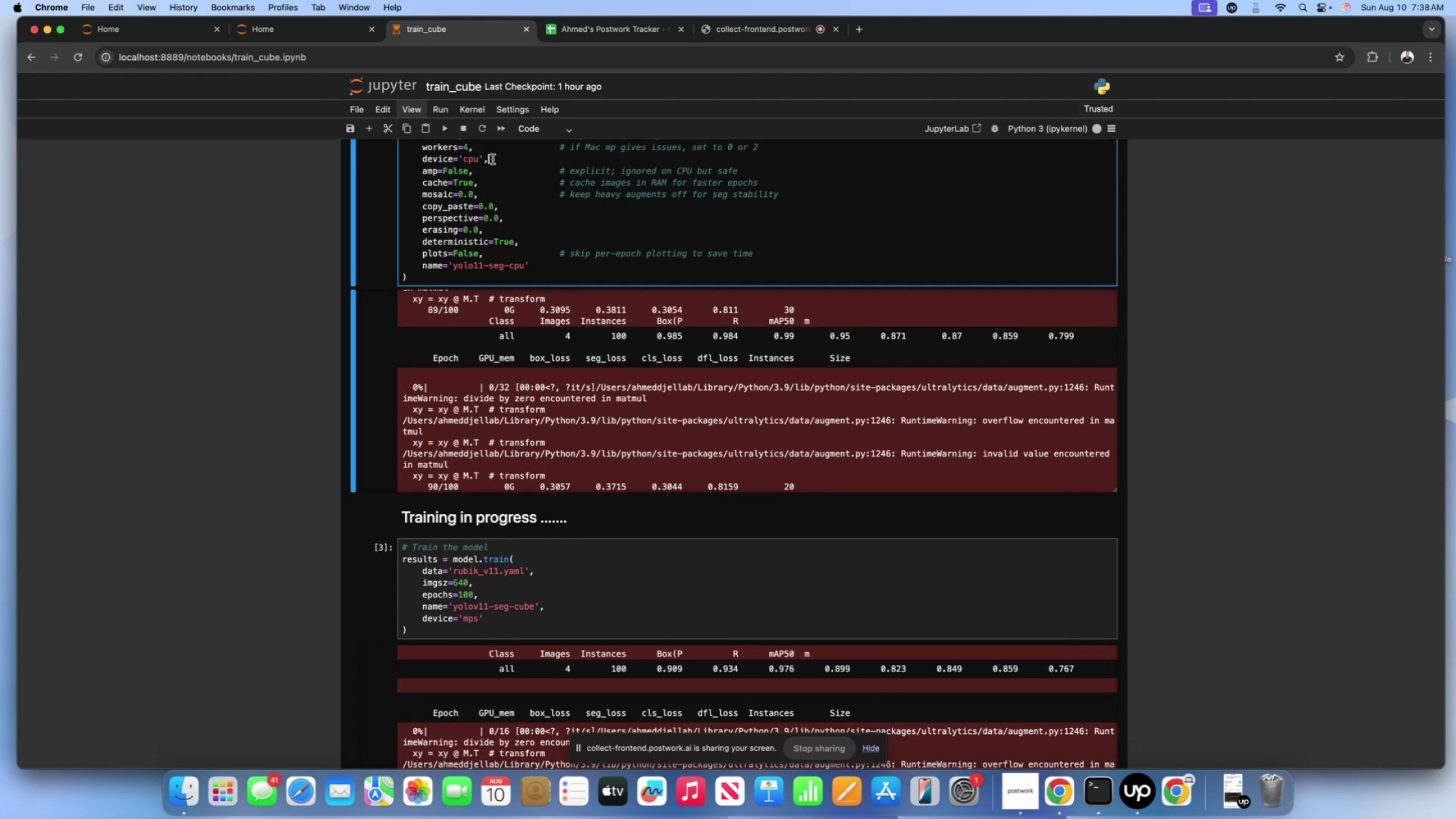 
double_click([493, 159])
 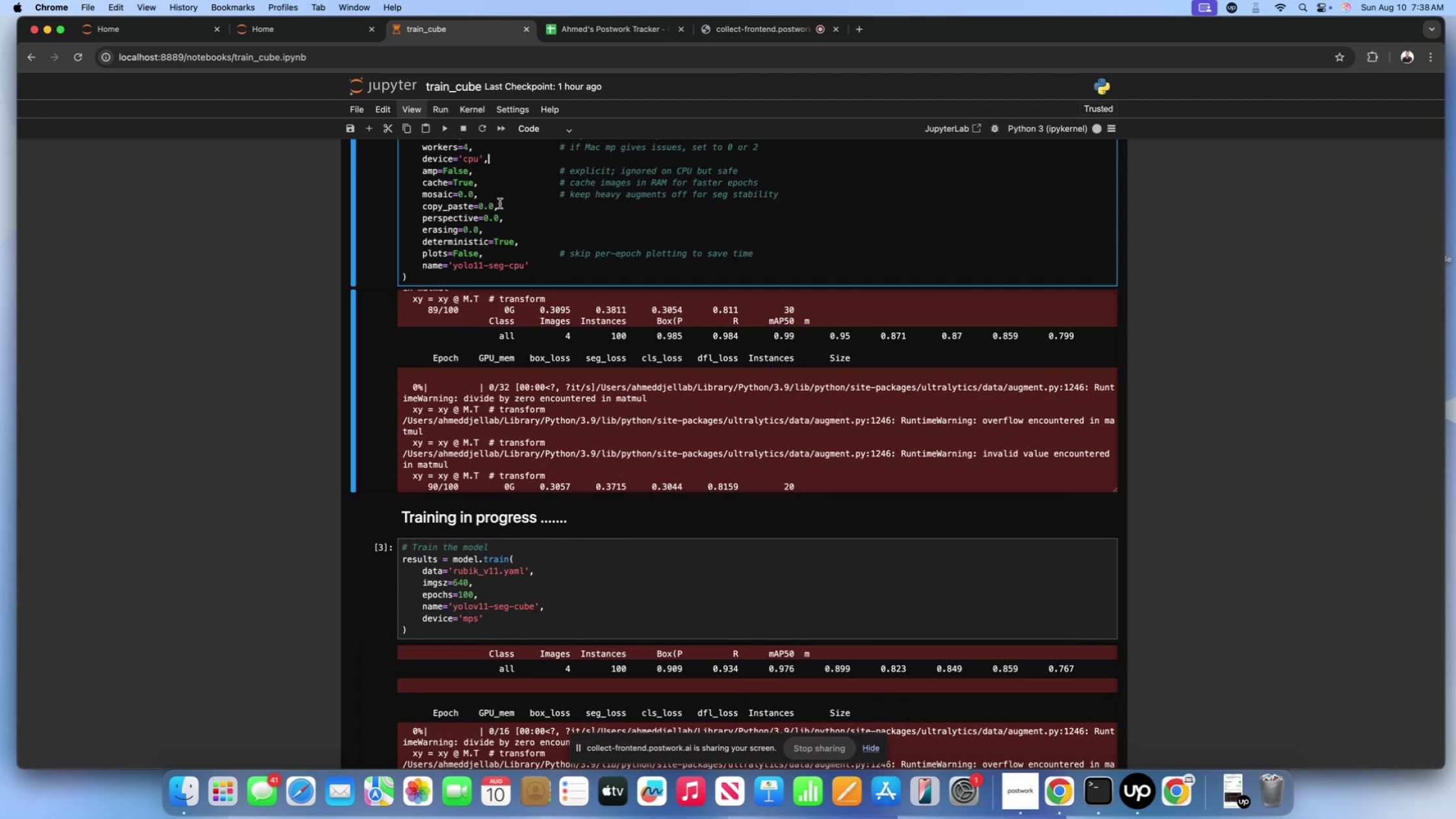 
scroll: coordinate [500, 203], scroll_direction: up, amount: 8.0
 